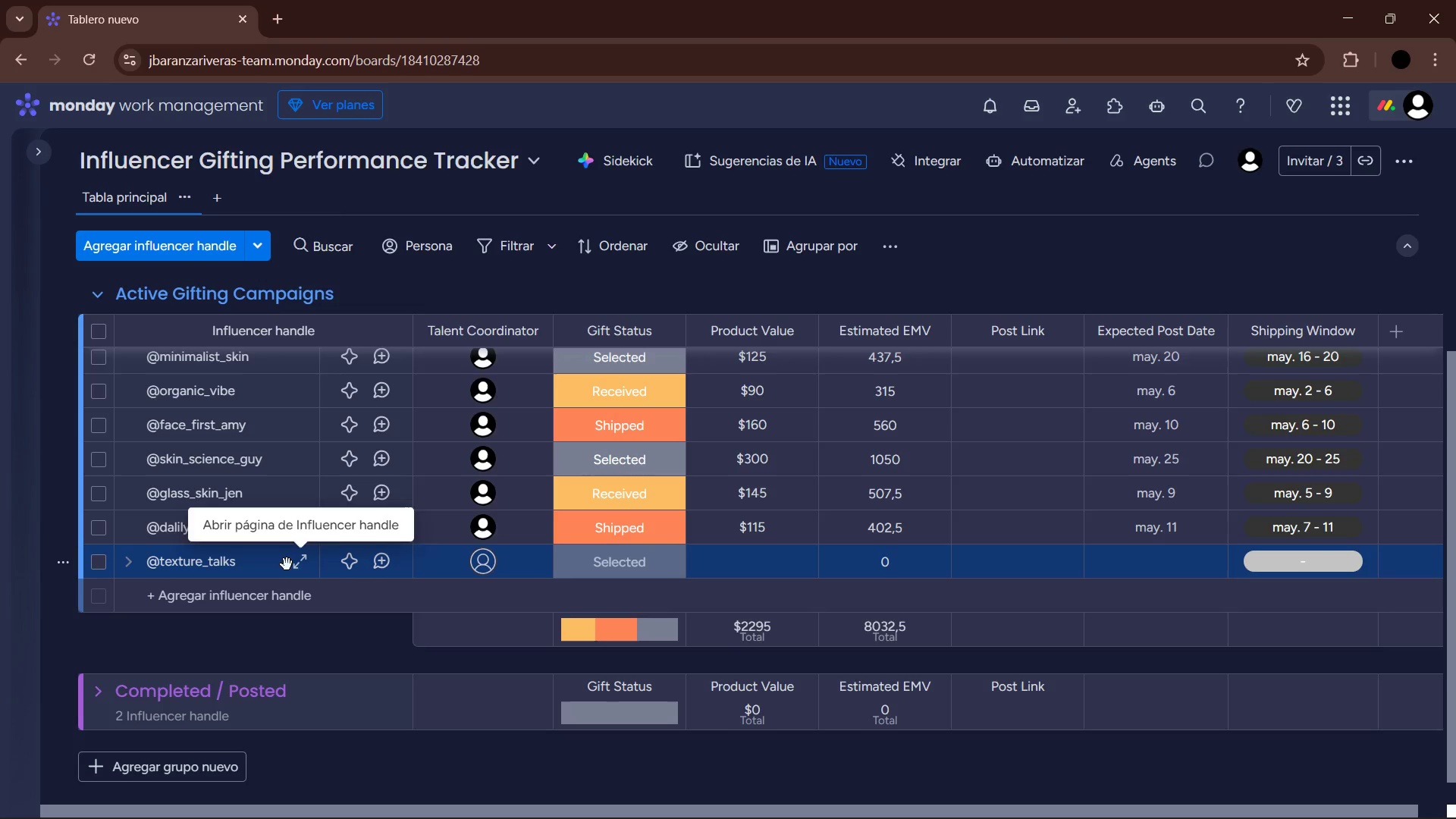 
left_click([477, 365])
 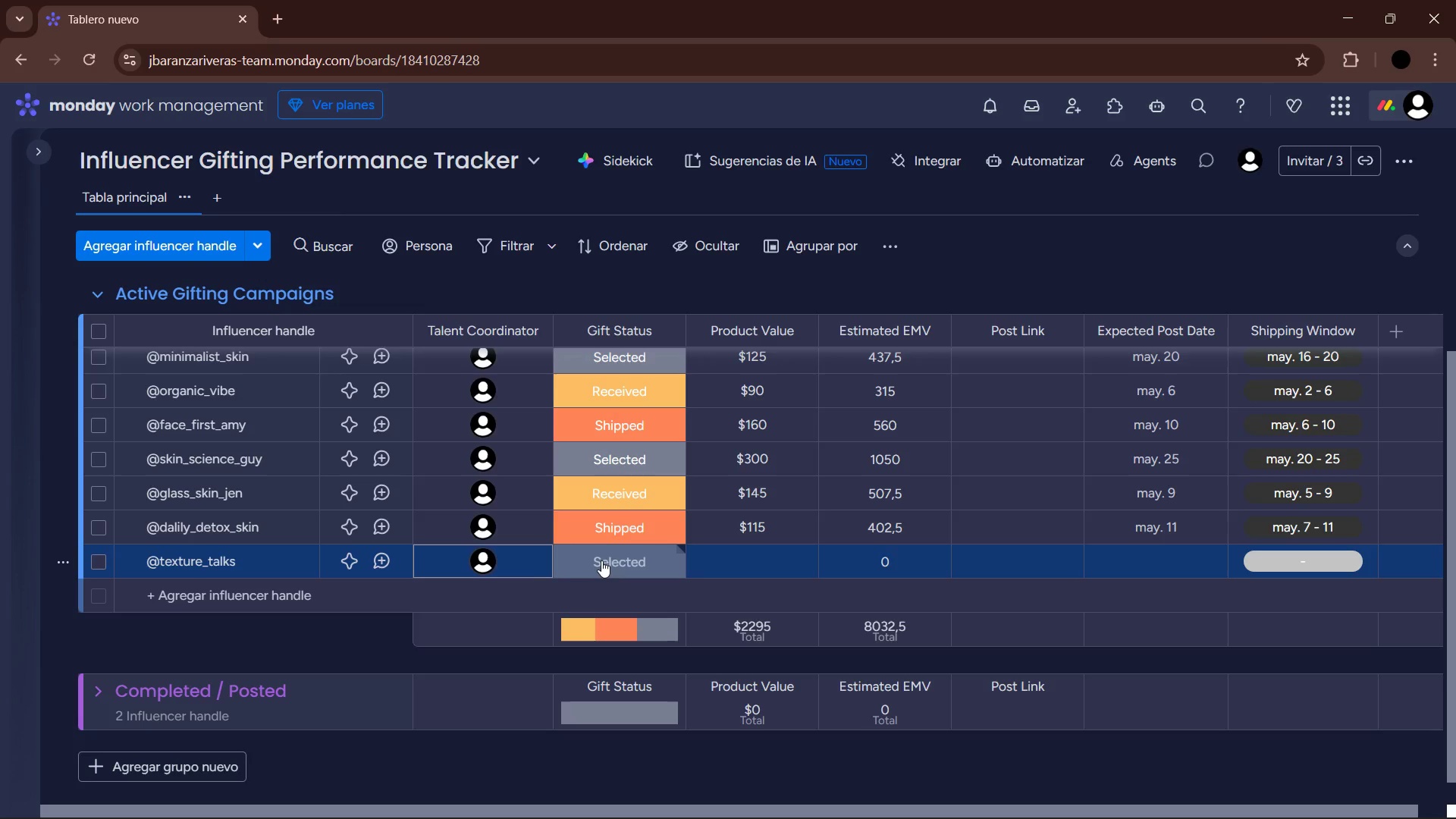 
wait(6.41)
 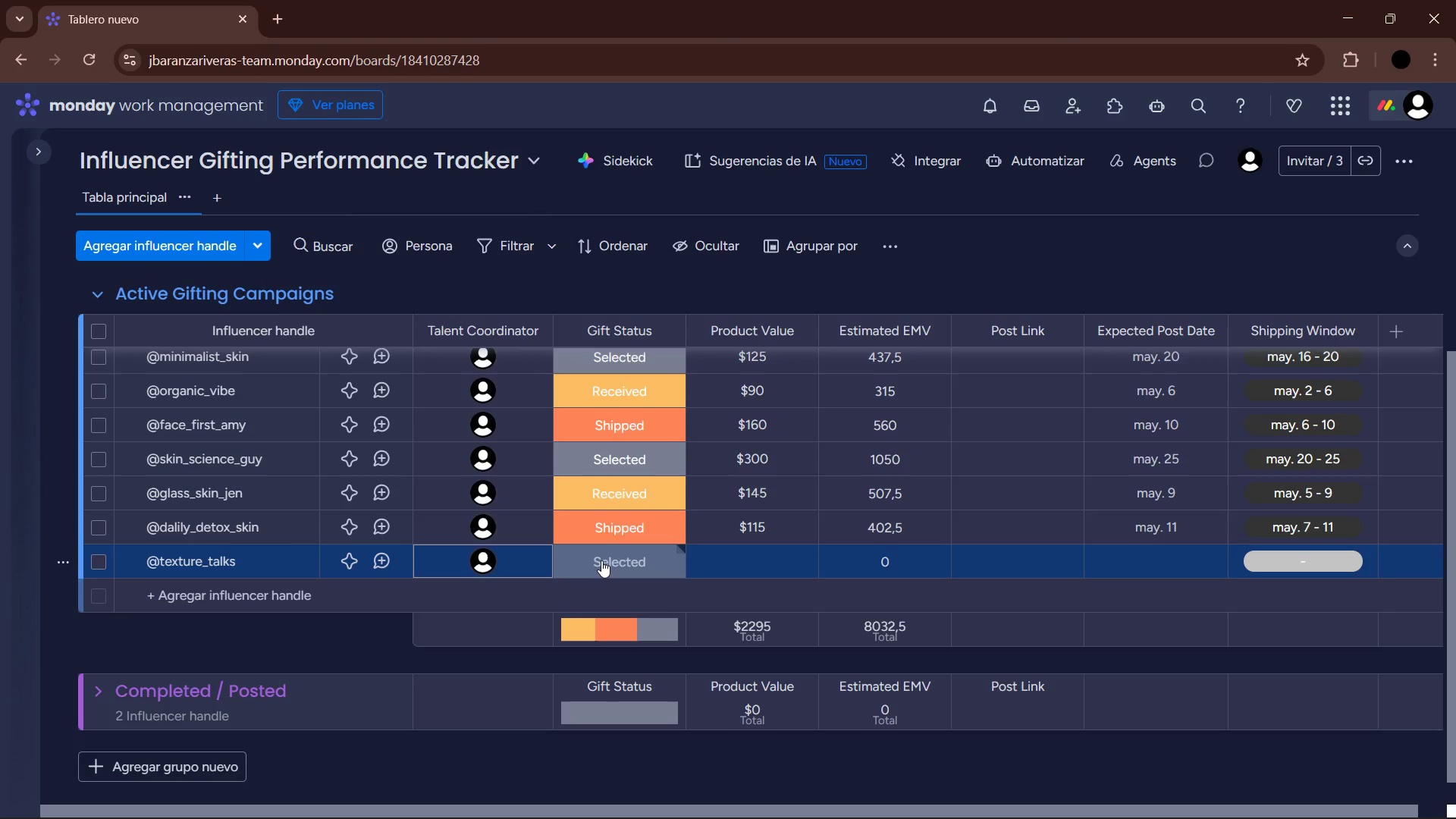 
left_click([766, 566])
 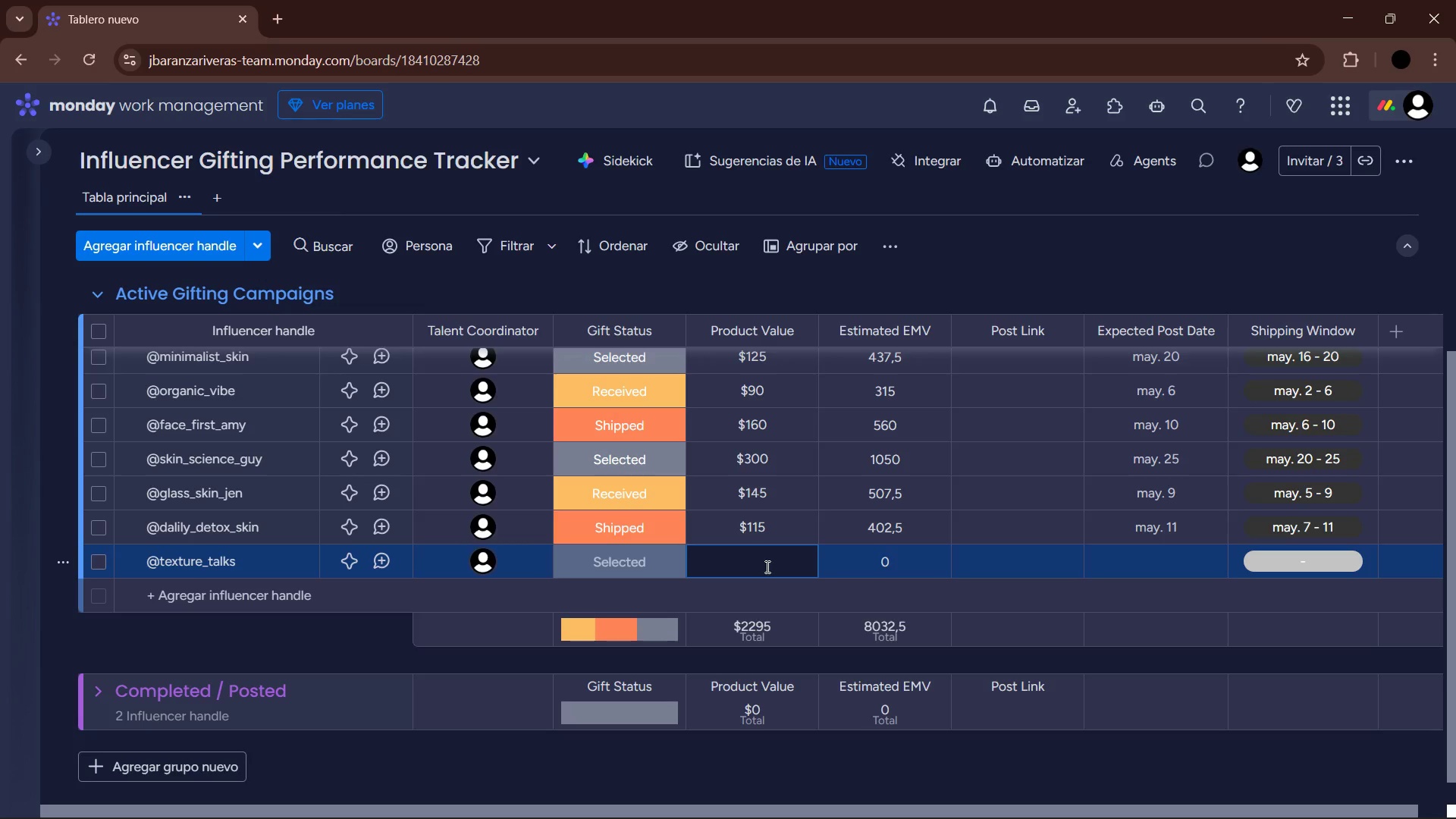 
key(Numpad1)
 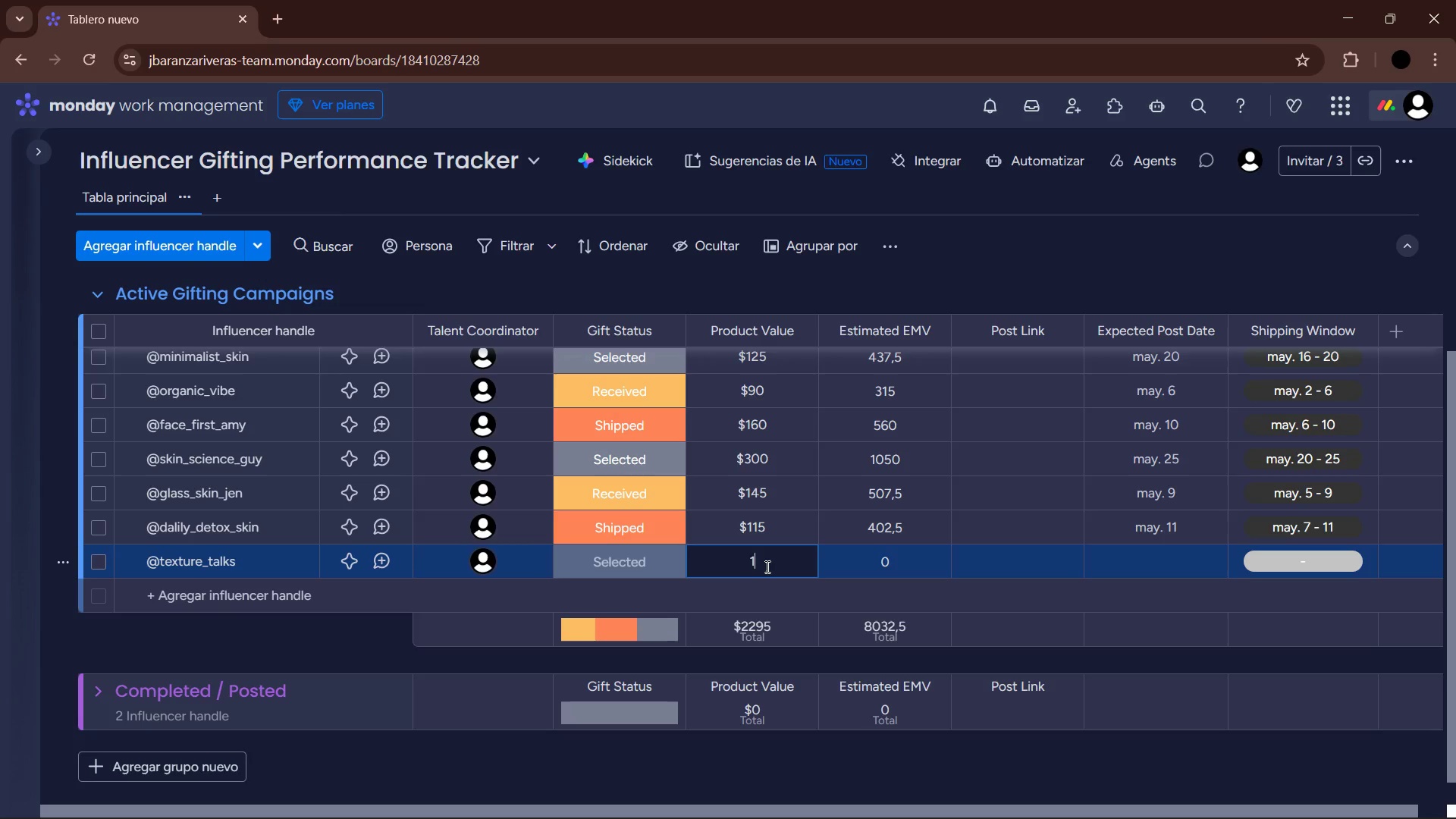 
key(Numpad7)
 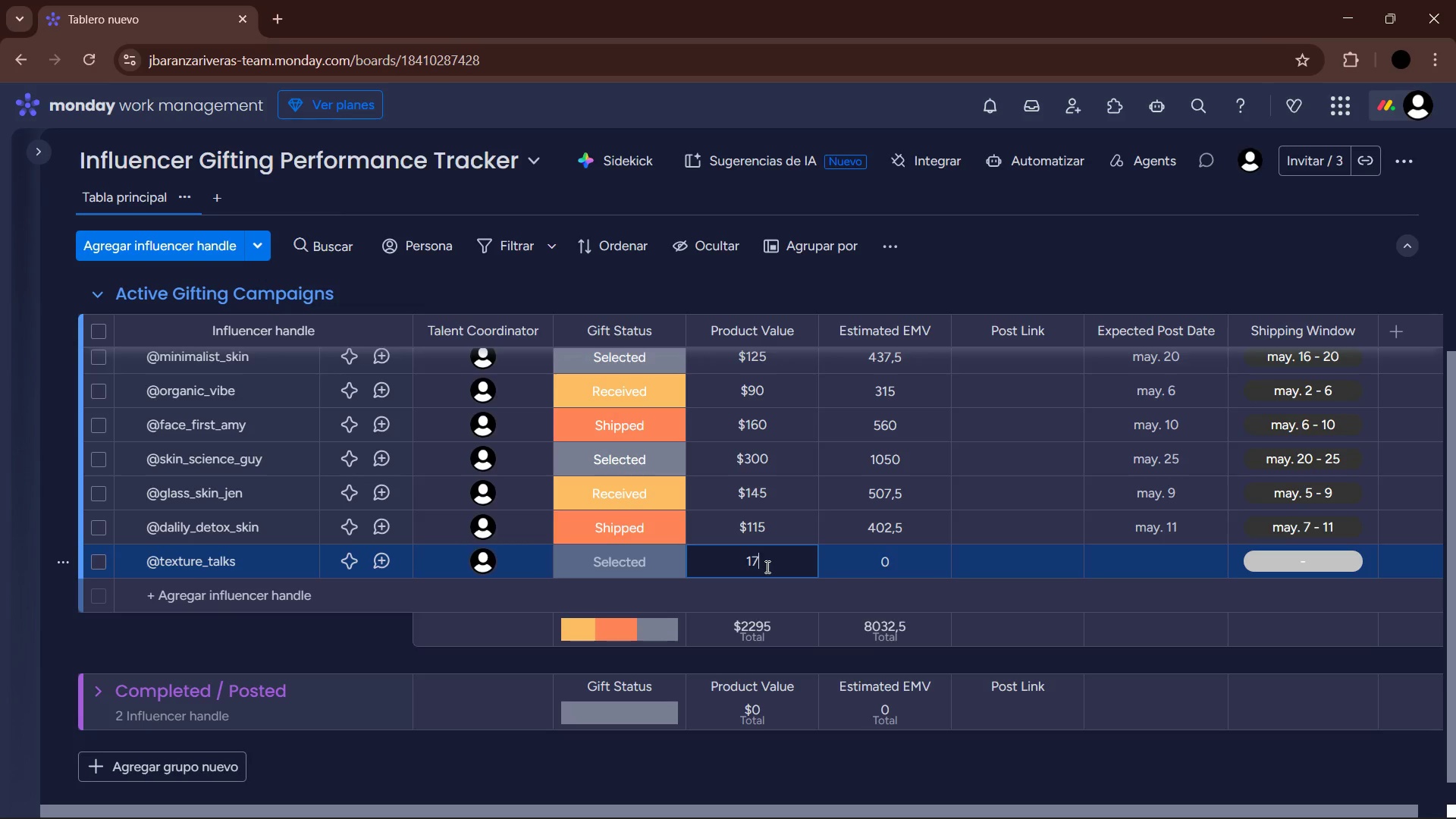 
key(Numpad5)
 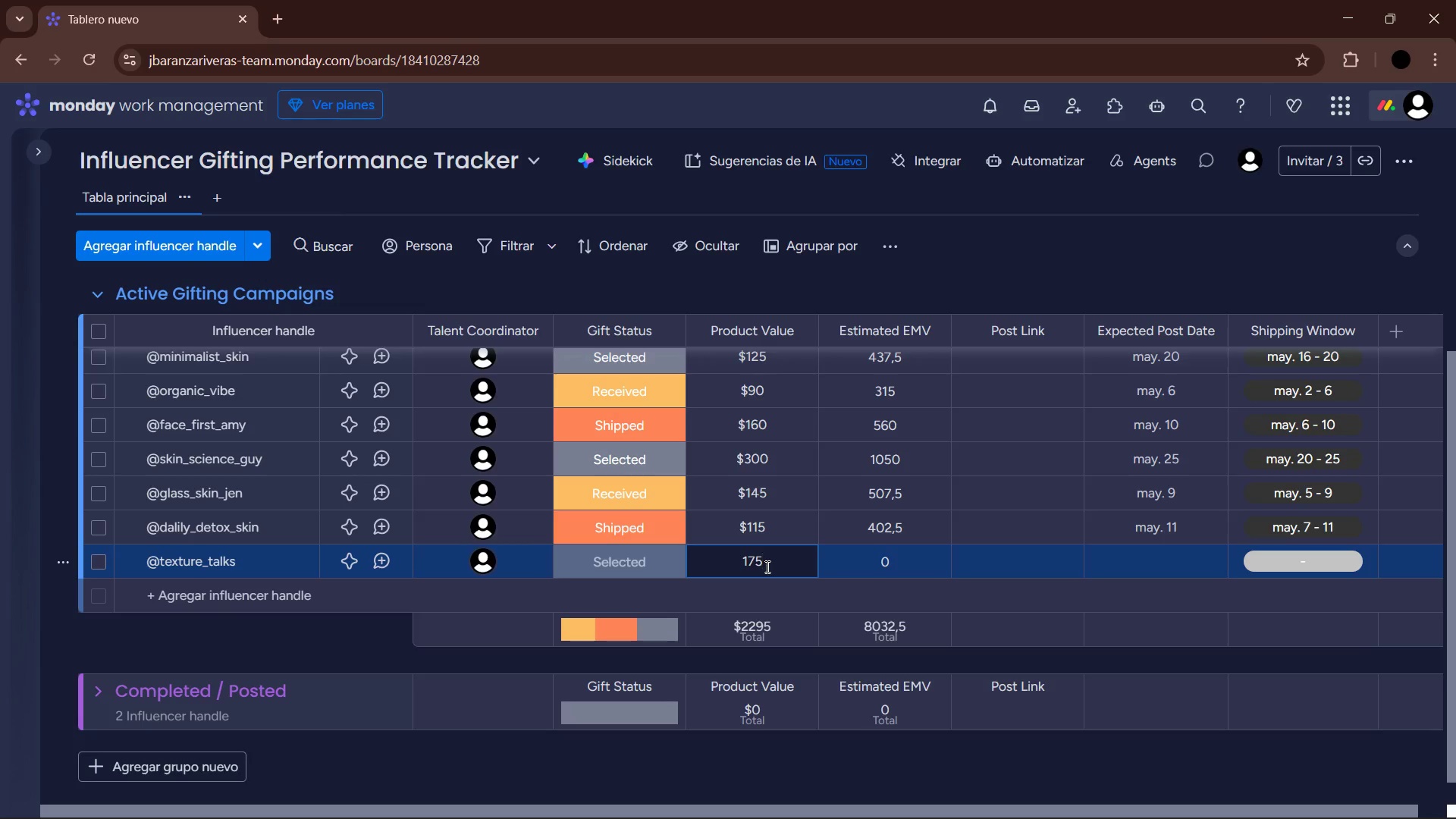 
key(Enter)
 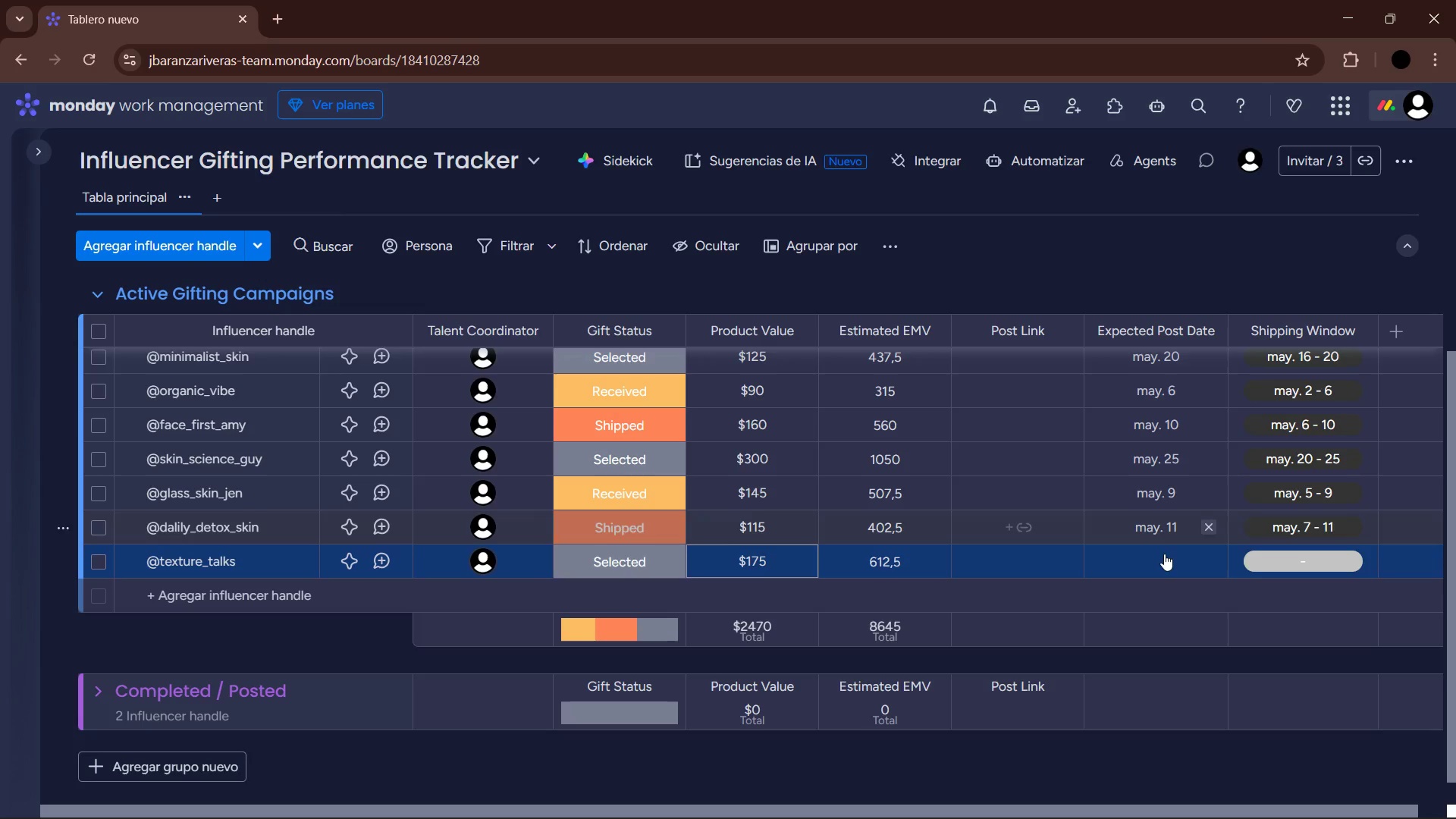 
left_click([1177, 560])
 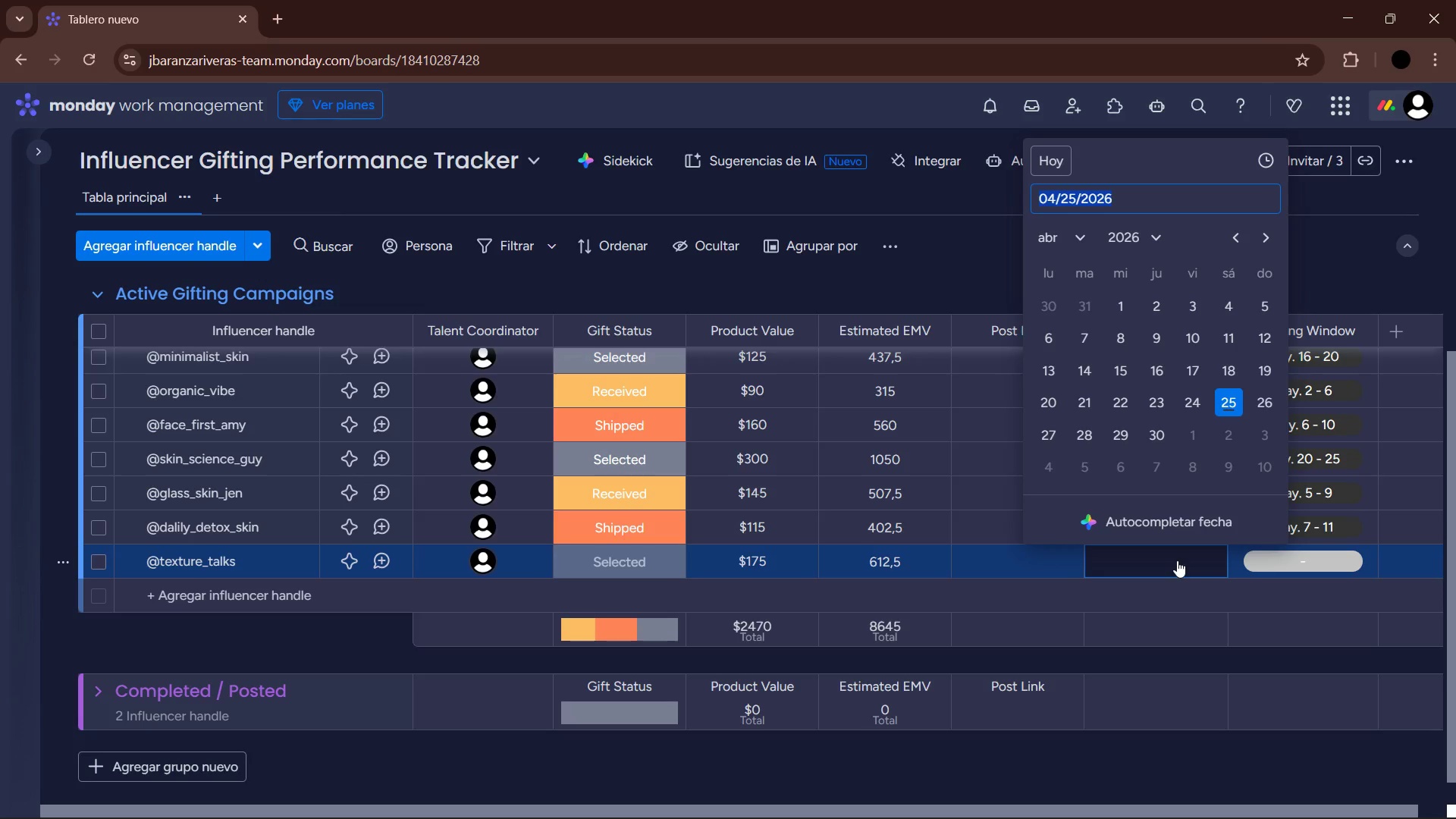 
left_click([1068, 224])
 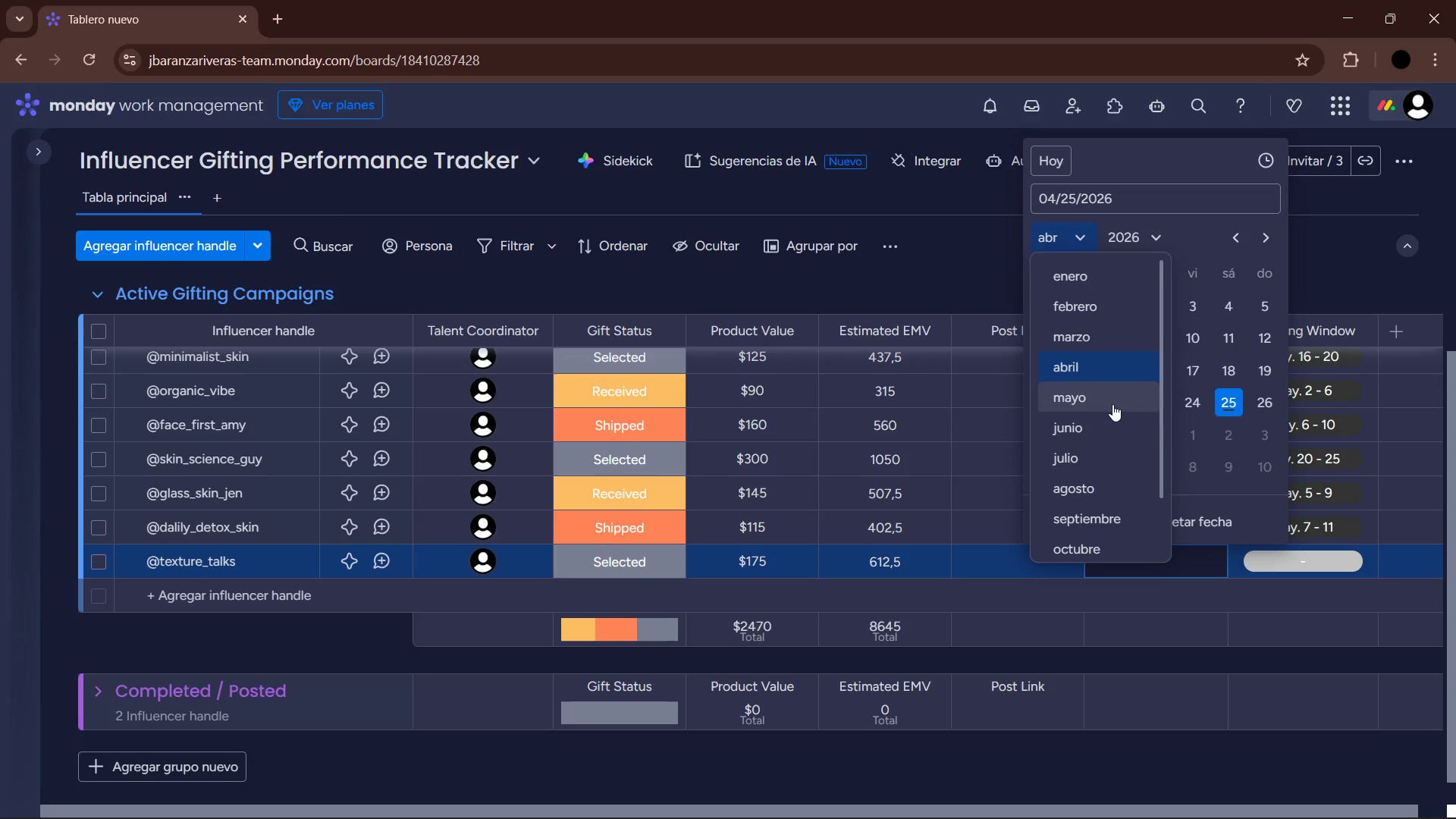 
left_click([1112, 411])
 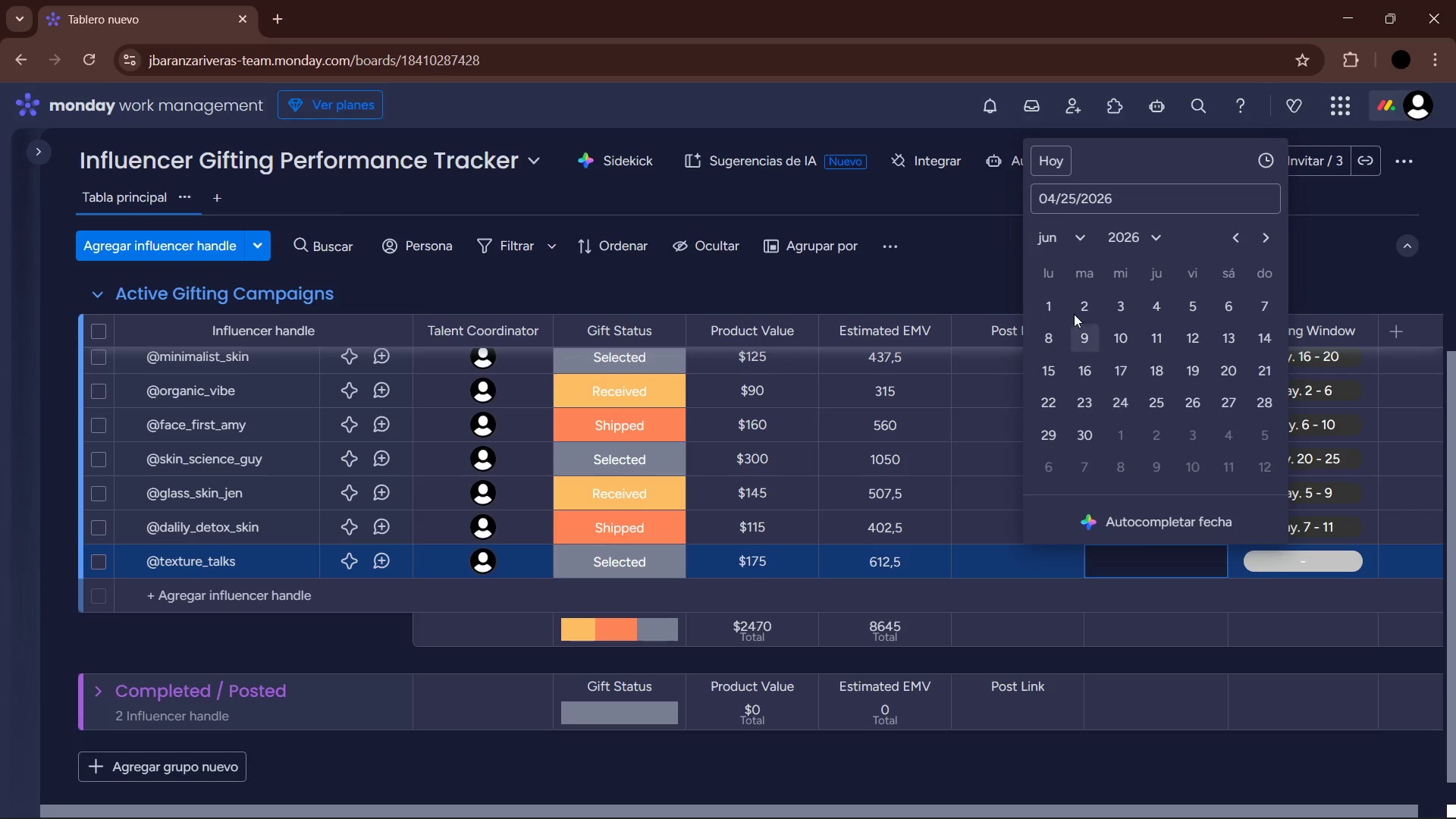 
left_click([1063, 229])
 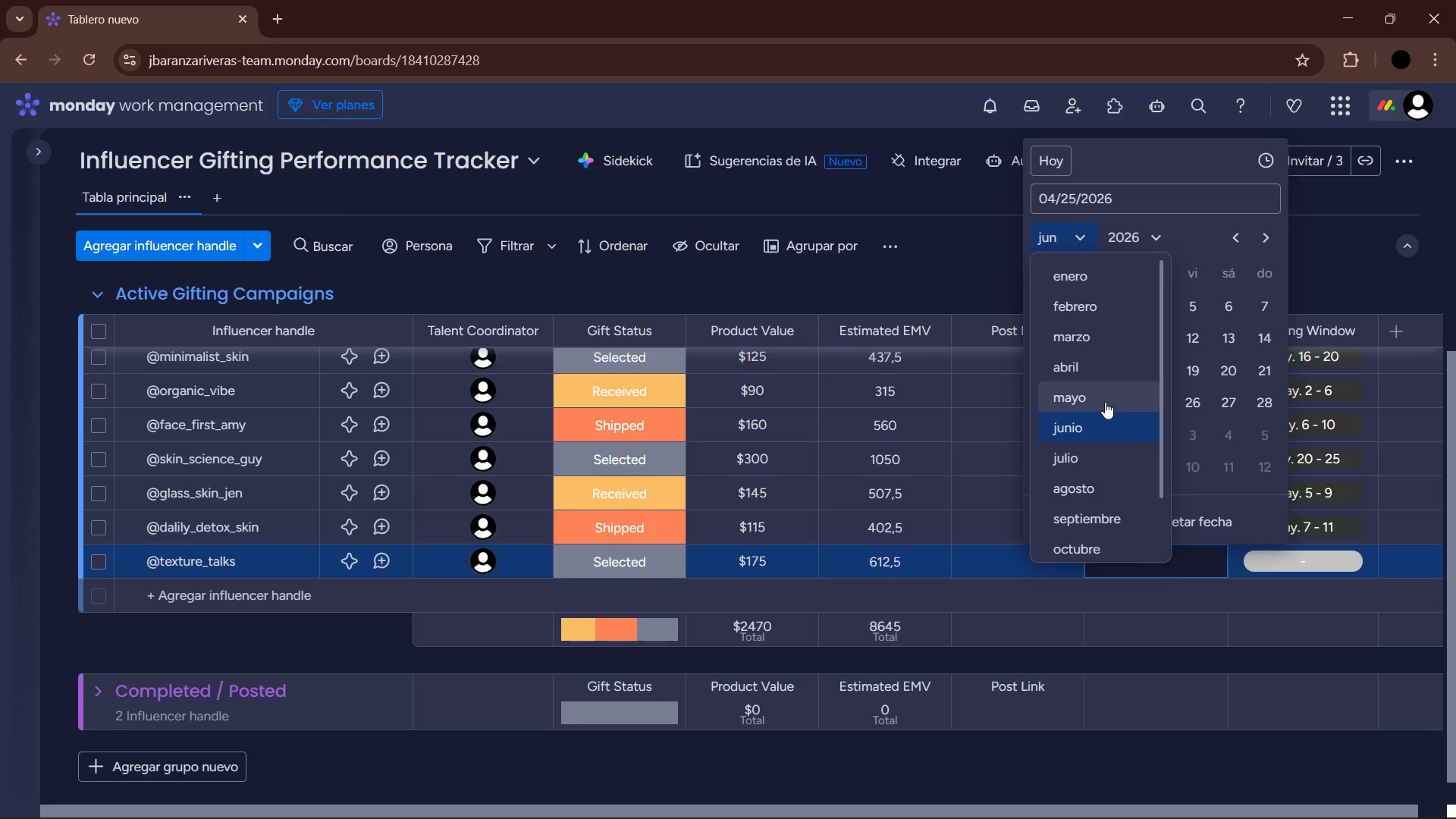 
left_click([1097, 394])
 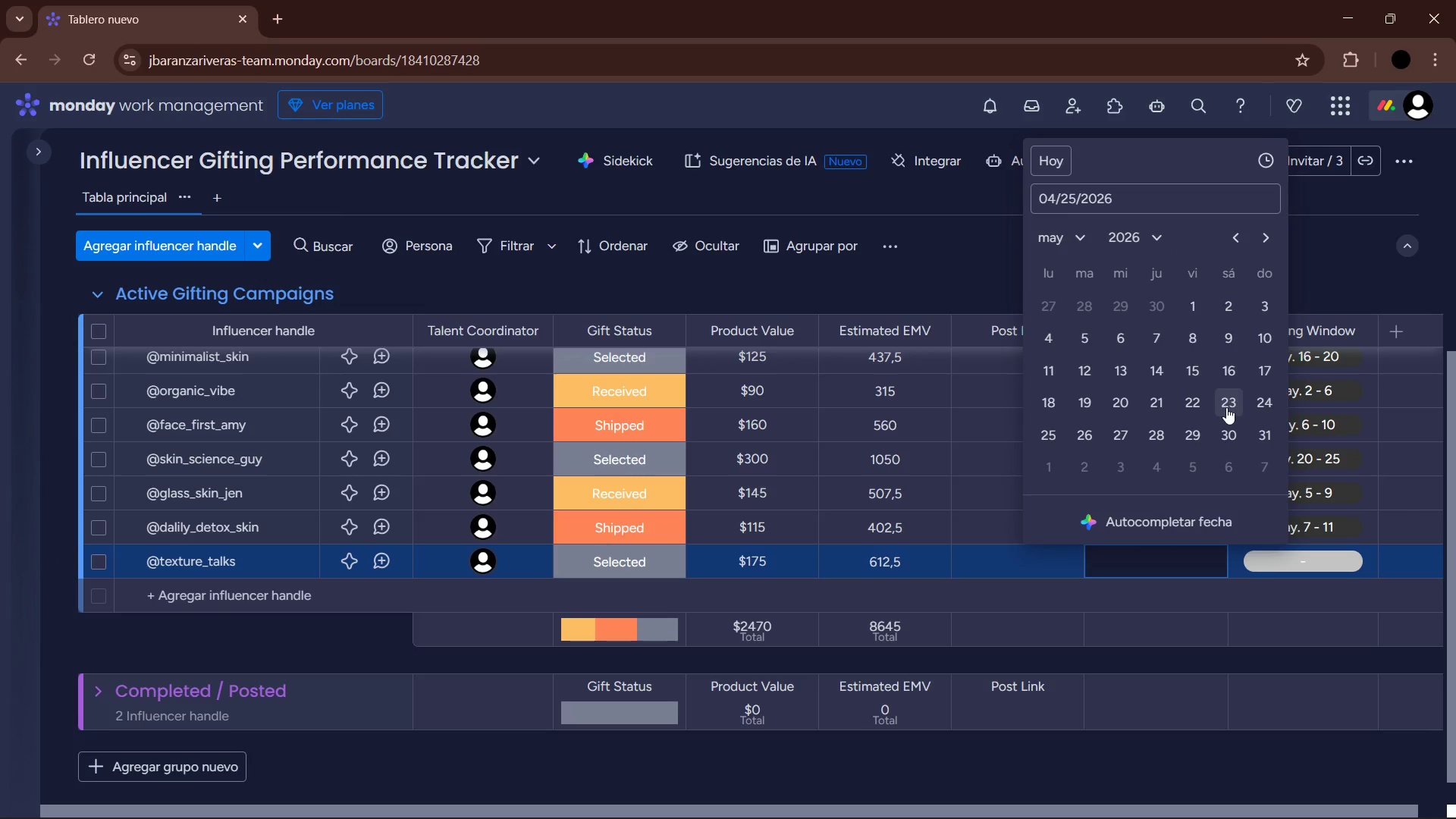 
left_click([1197, 403])
 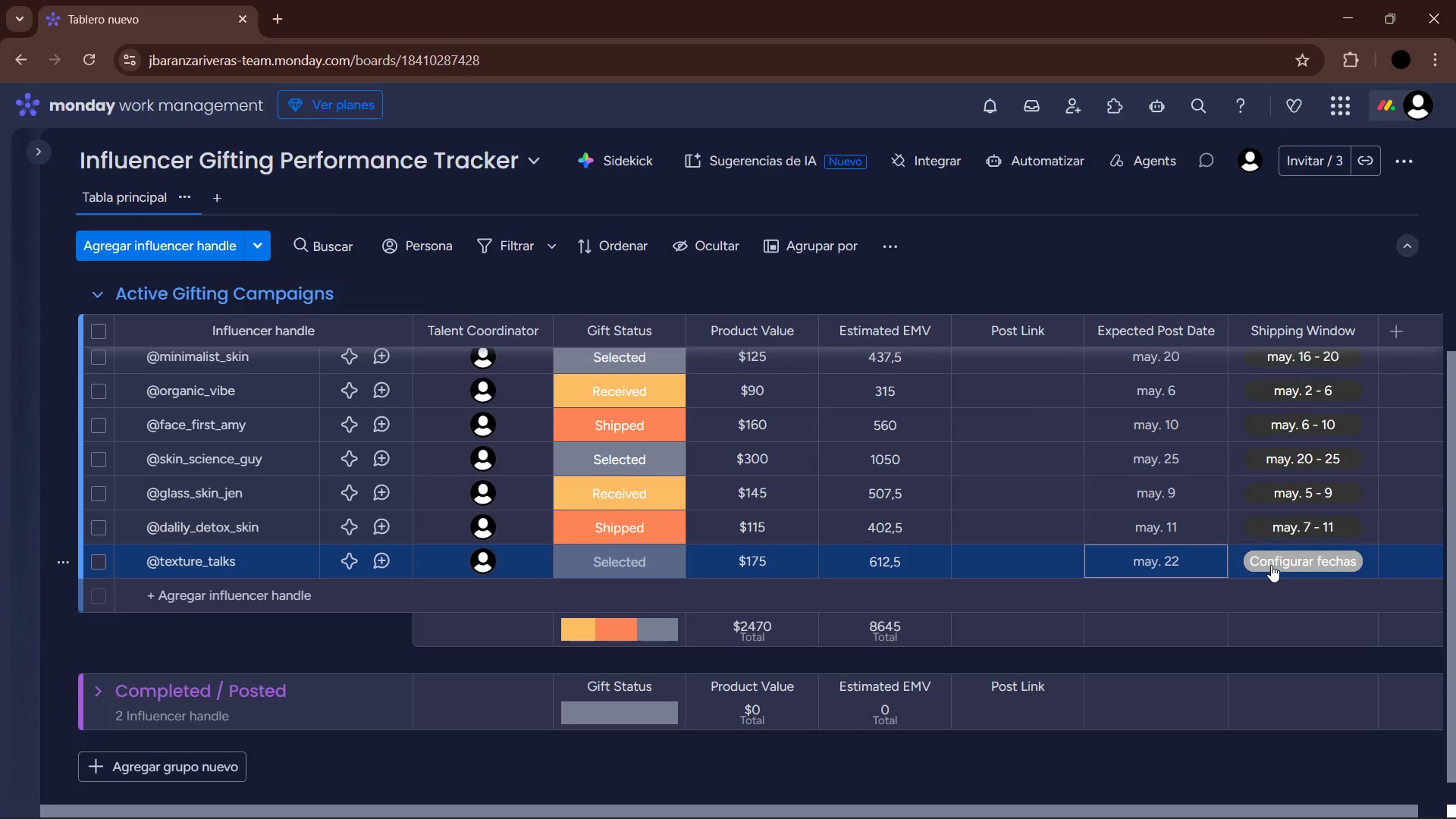 
left_click([1271, 565])
 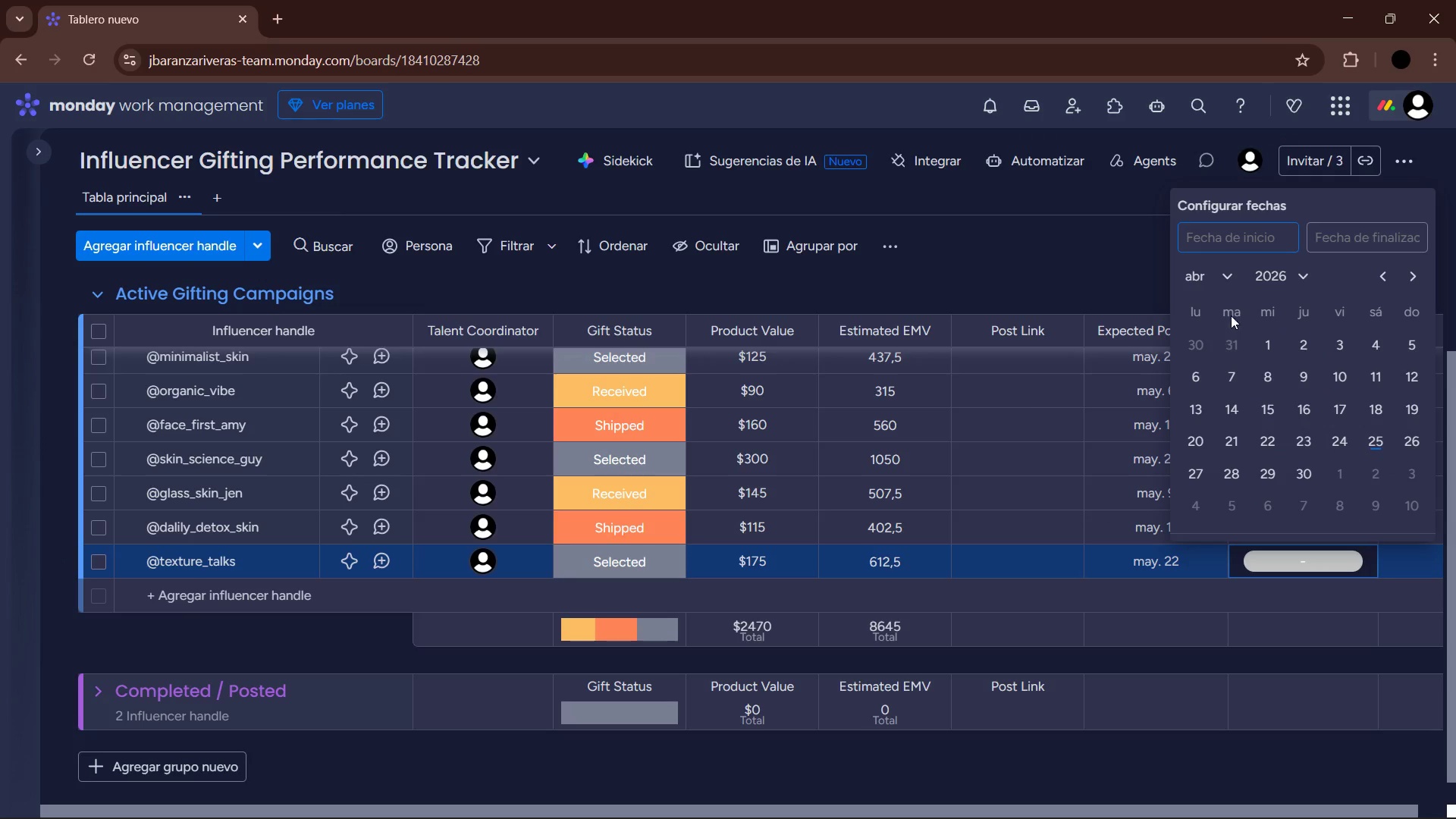 
left_click_drag(start_coordinate=[1229, 275], to_coordinate=[1229, 270])
 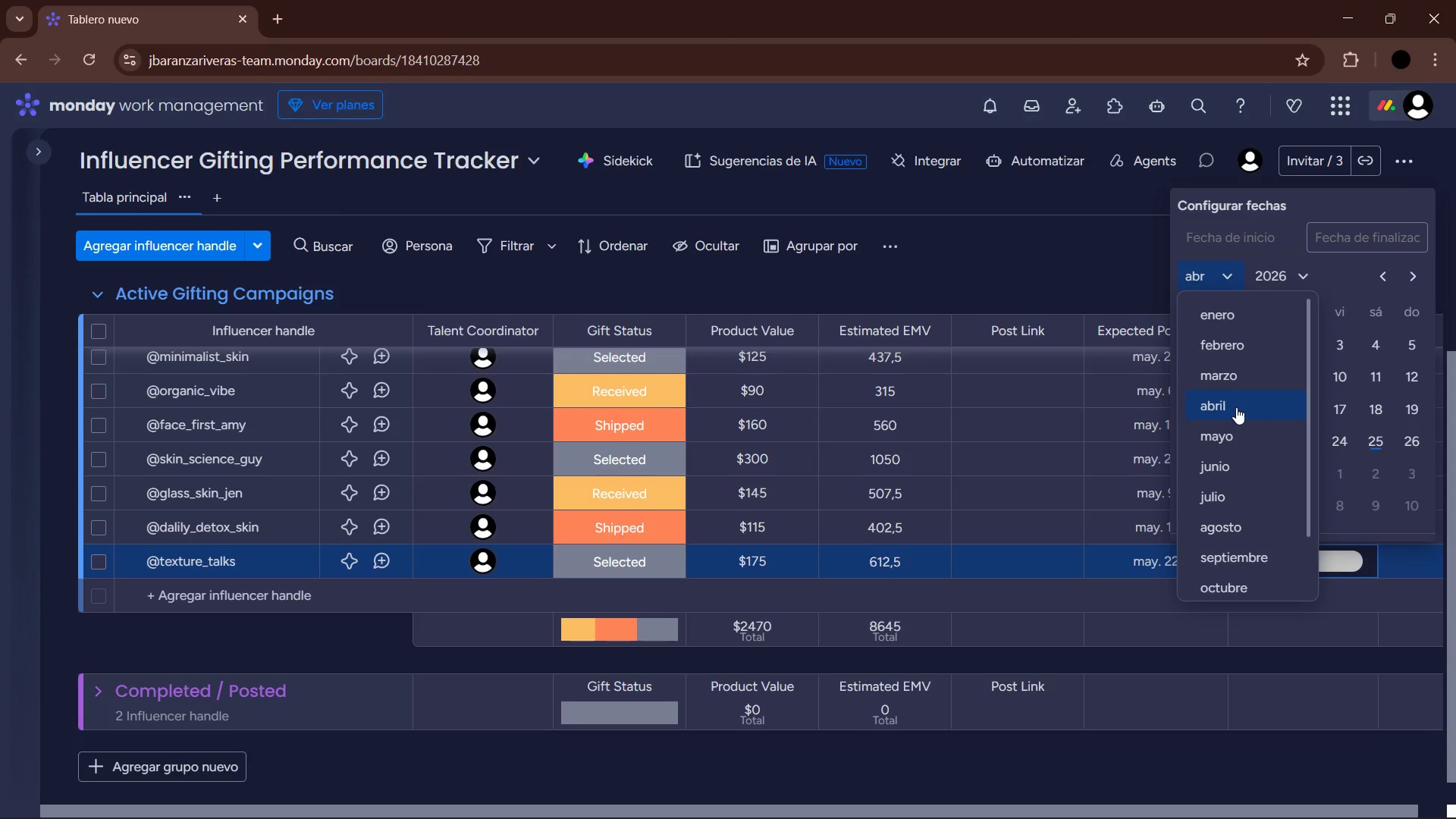 
left_click([1247, 439])
 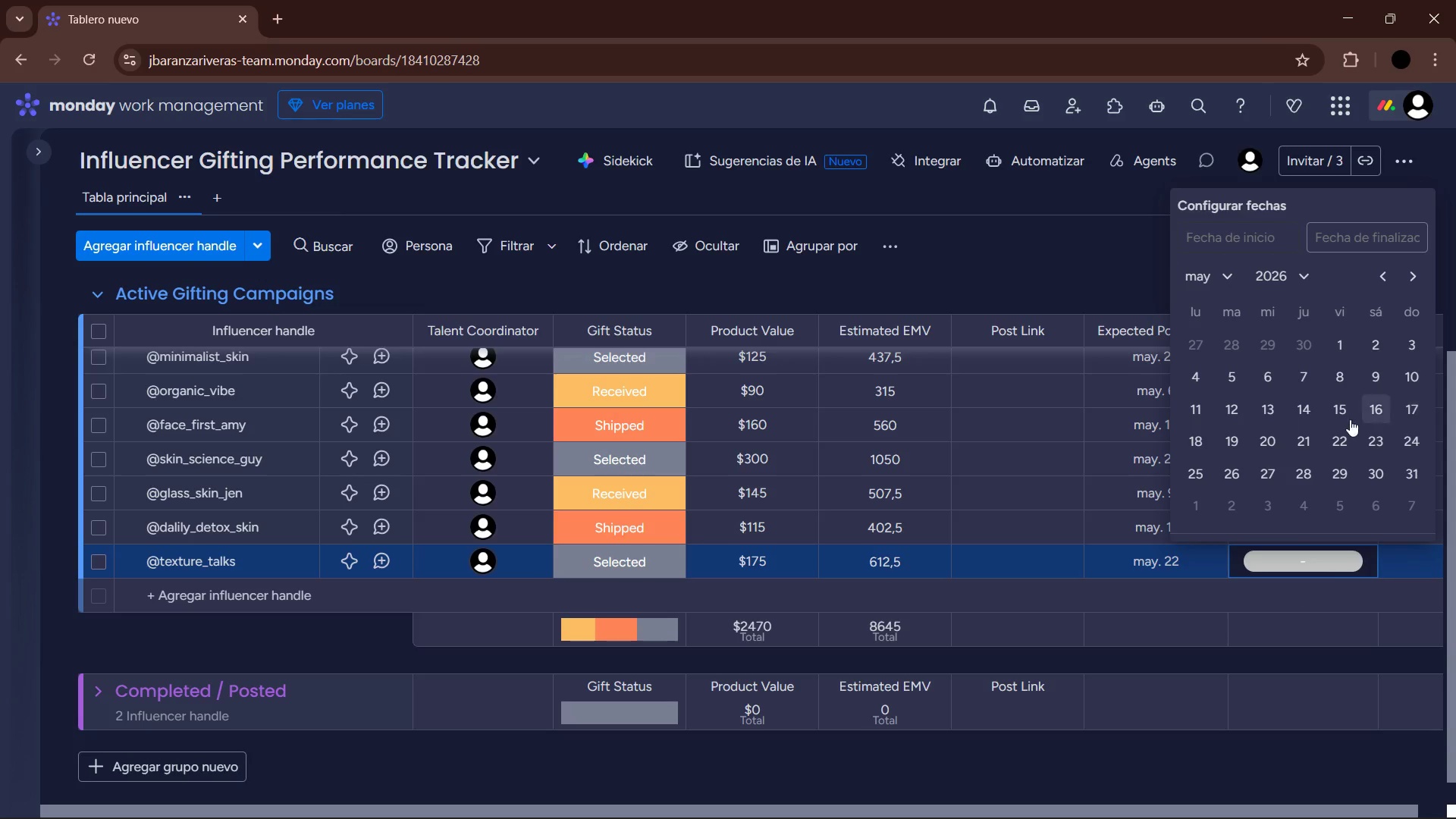 
left_click([1200, 441])
 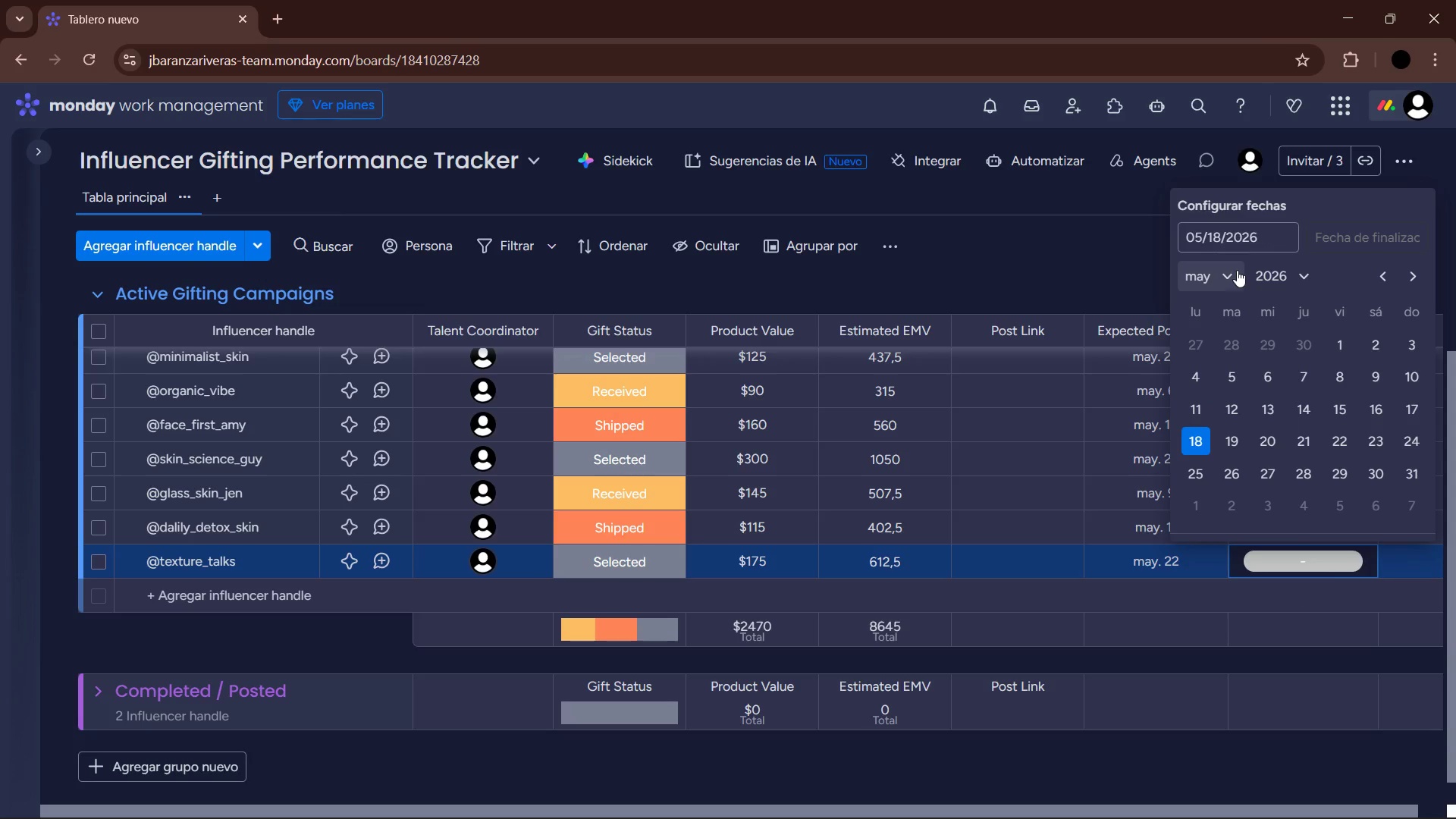 
left_click([1228, 280])
 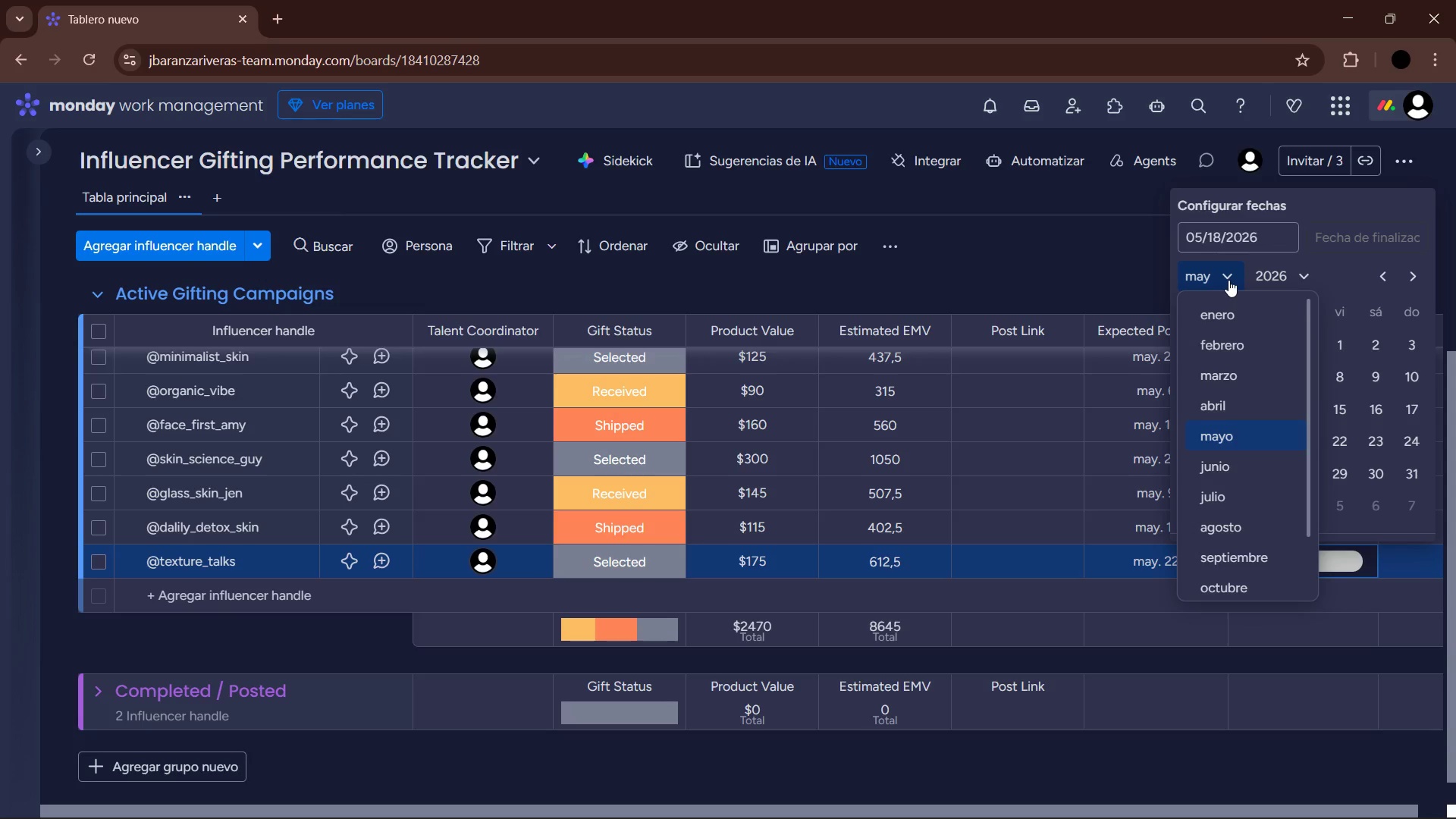 
left_click([1228, 280])
 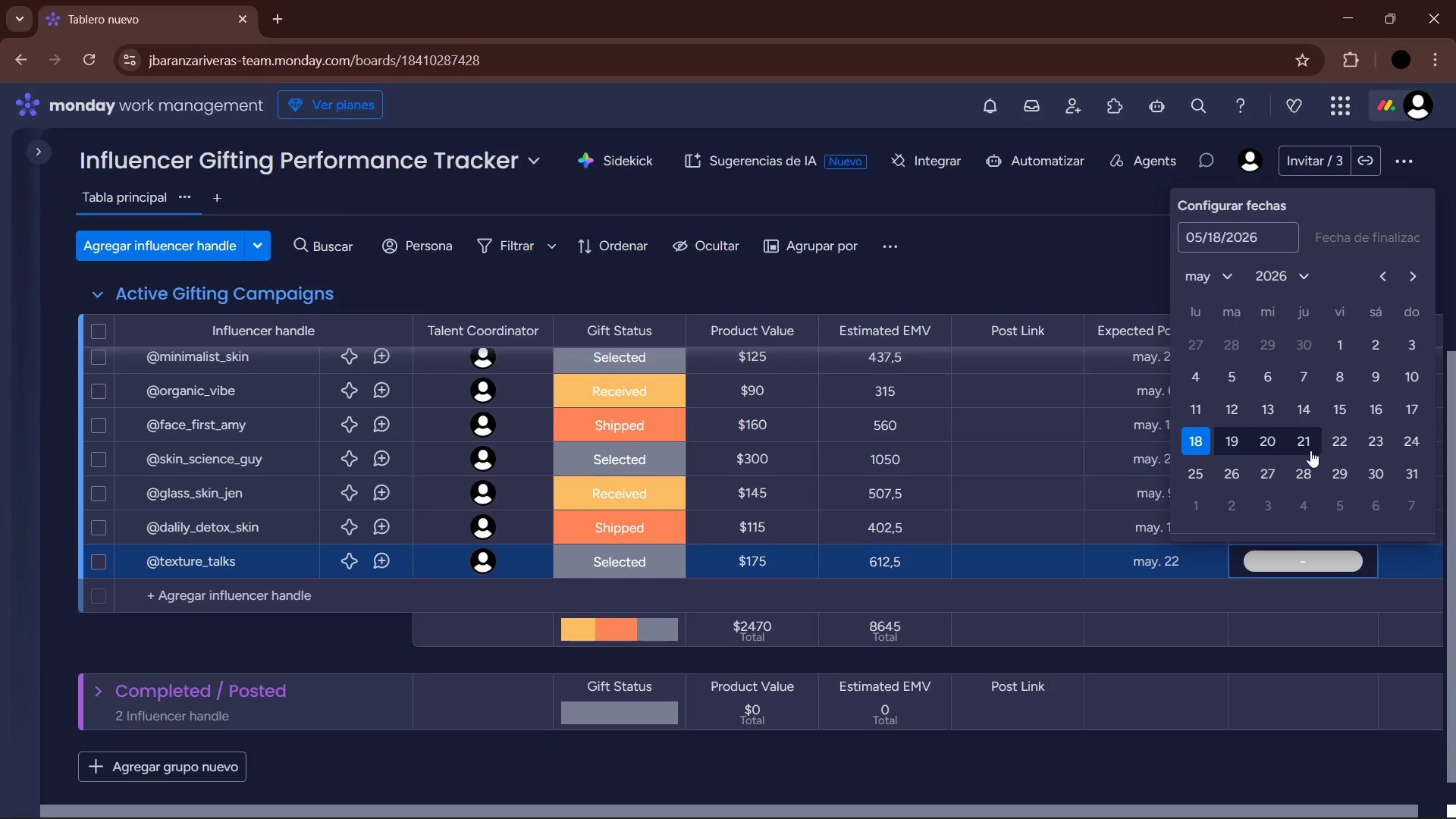 
left_click([1334, 447])
 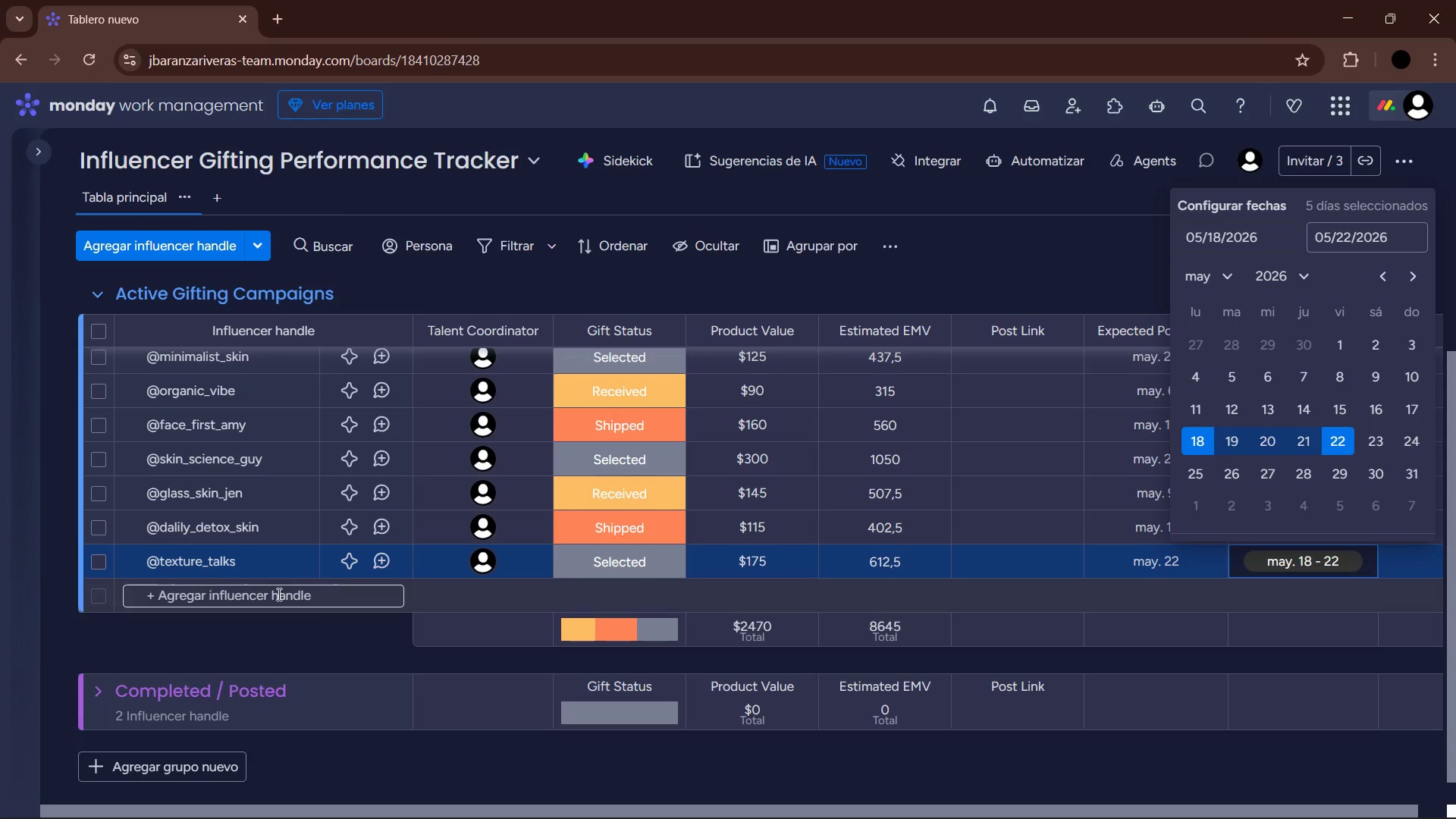 
left_click([225, 602])
 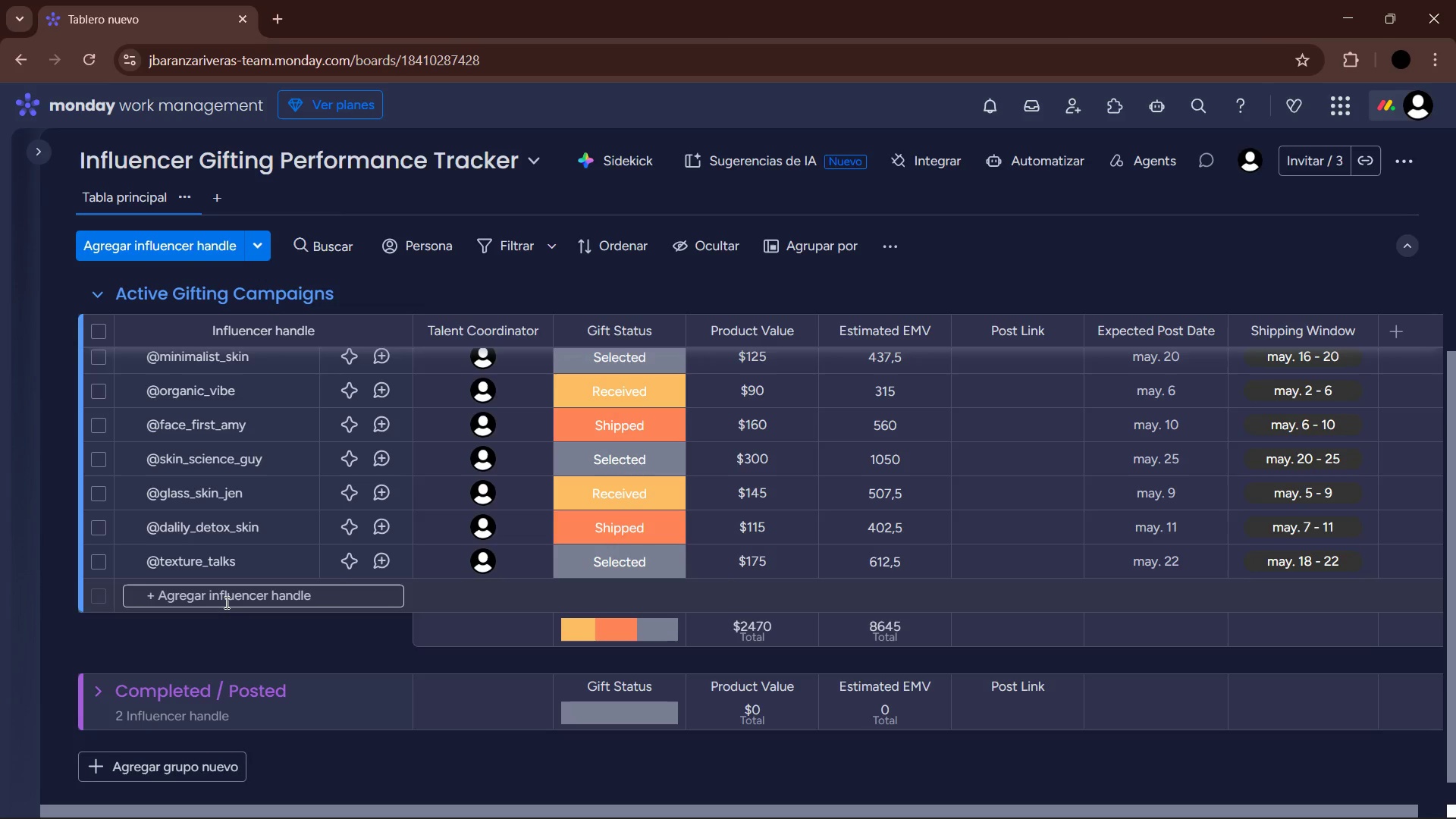 
wait(7.05)
 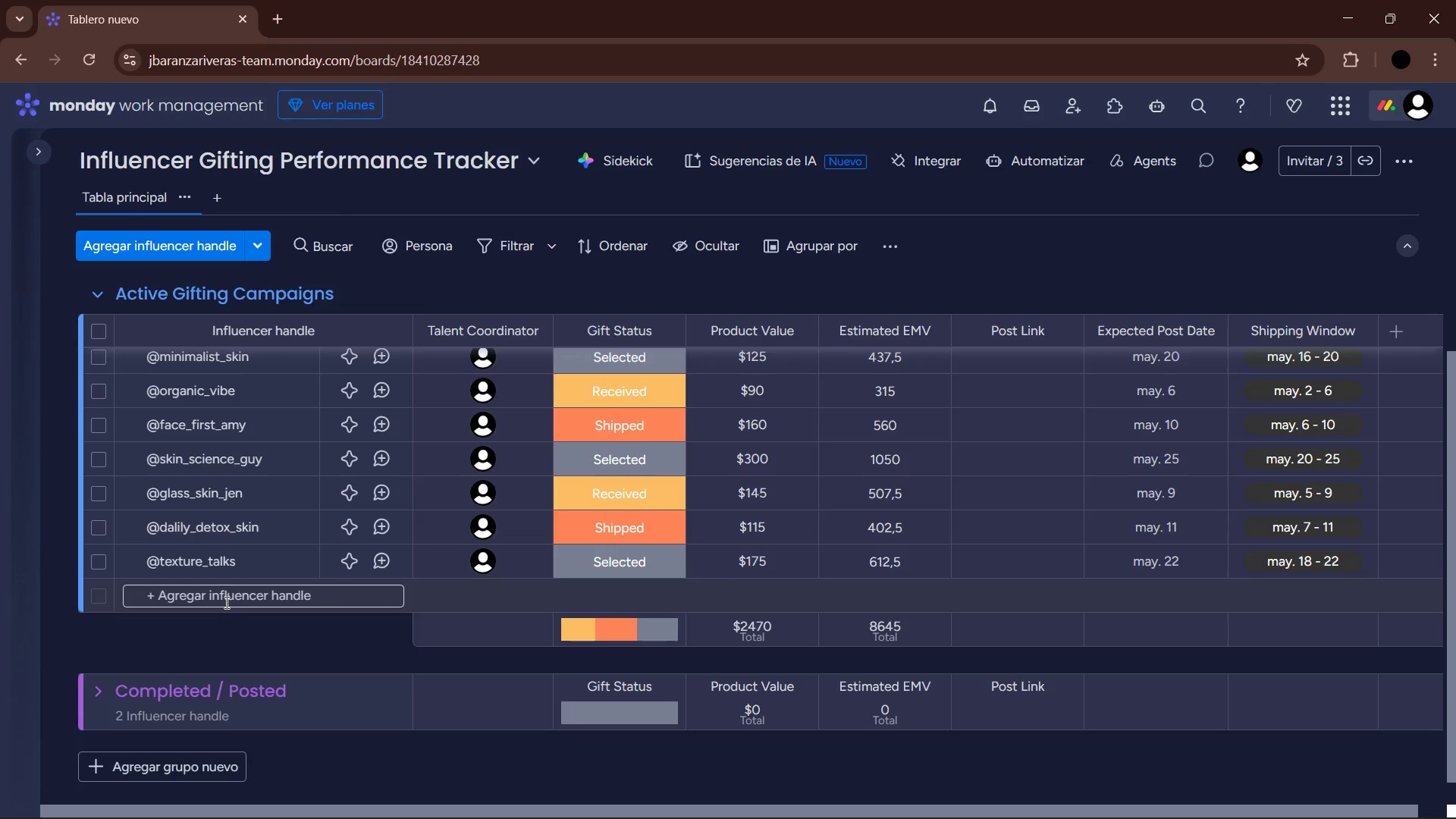 
key(Alt+Control+Q)
 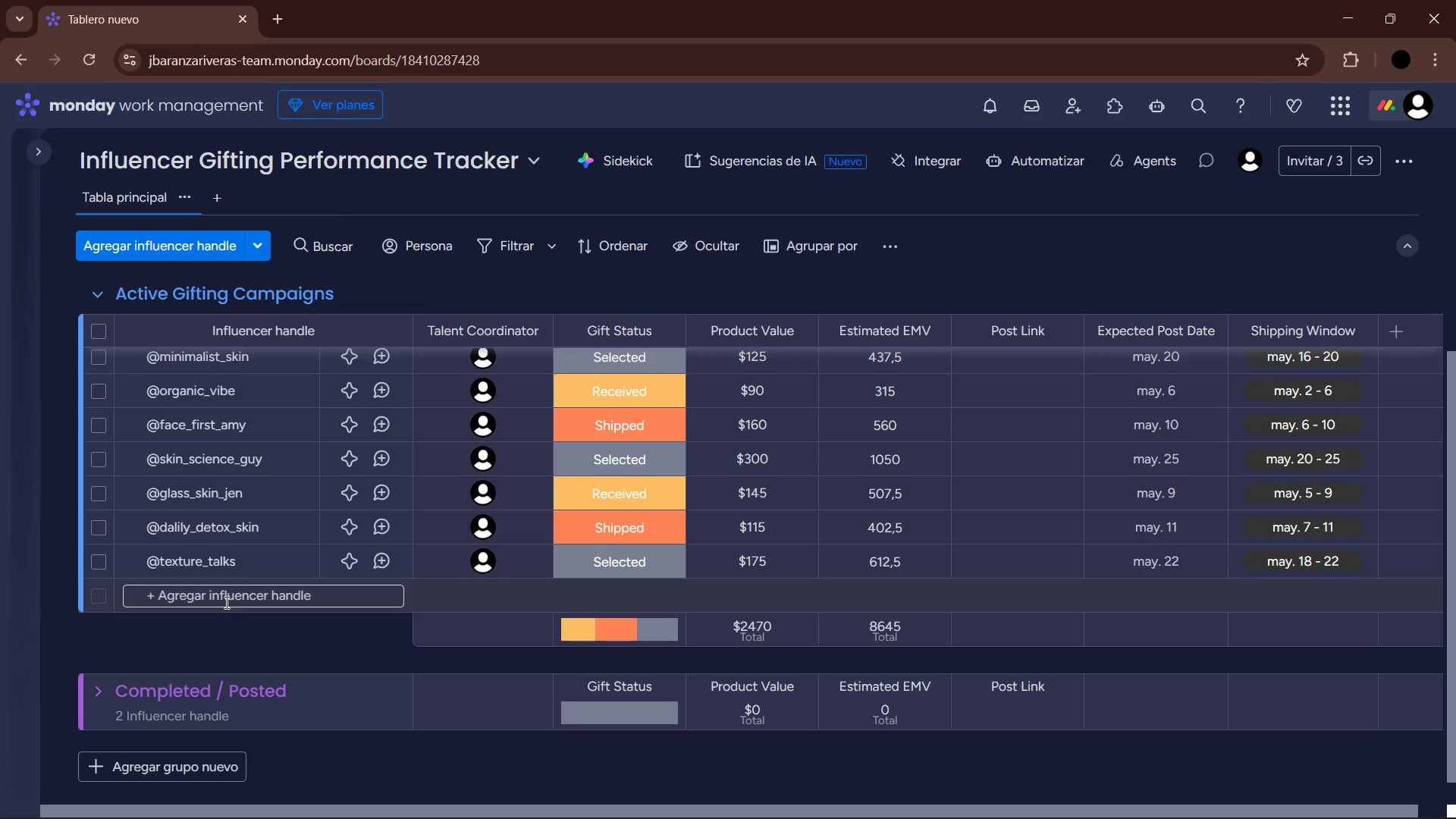 
type(radiant_resulkts)
 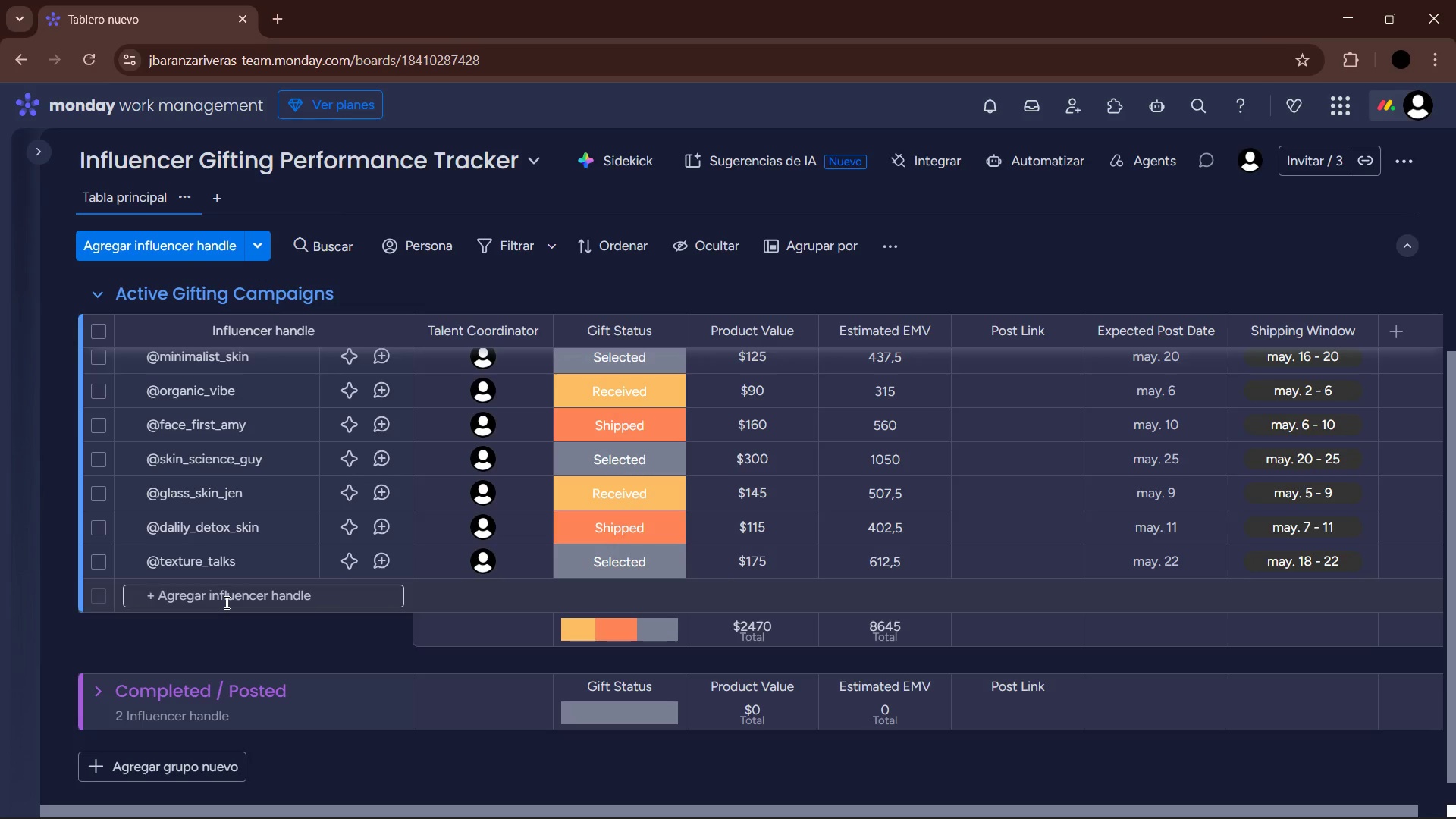 
scroll: coordinate [225, 603], scroll_direction: up, amount: 1.0
 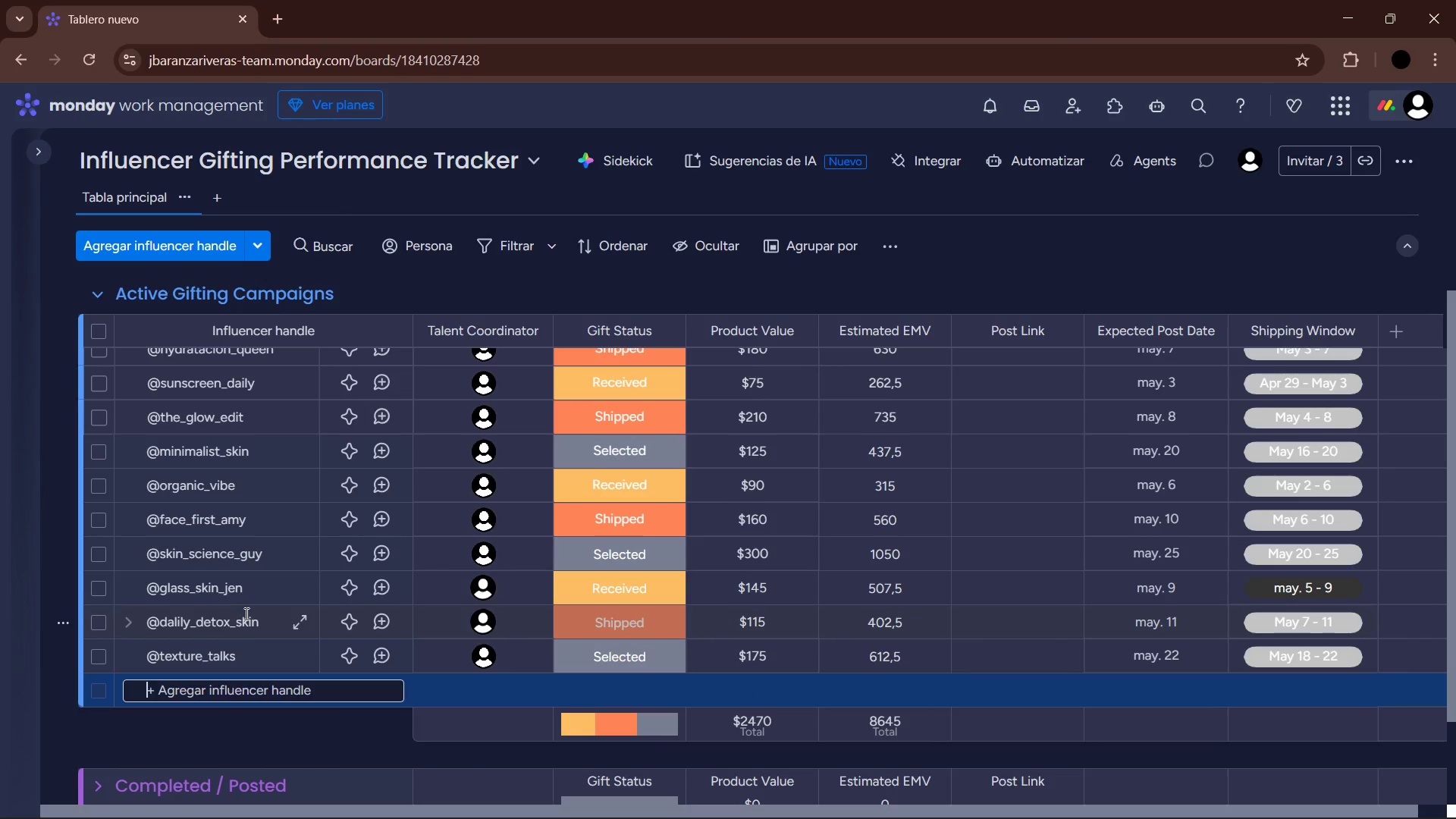 
scroll: coordinate [258, 676], scroll_direction: down, amount: 1.0
 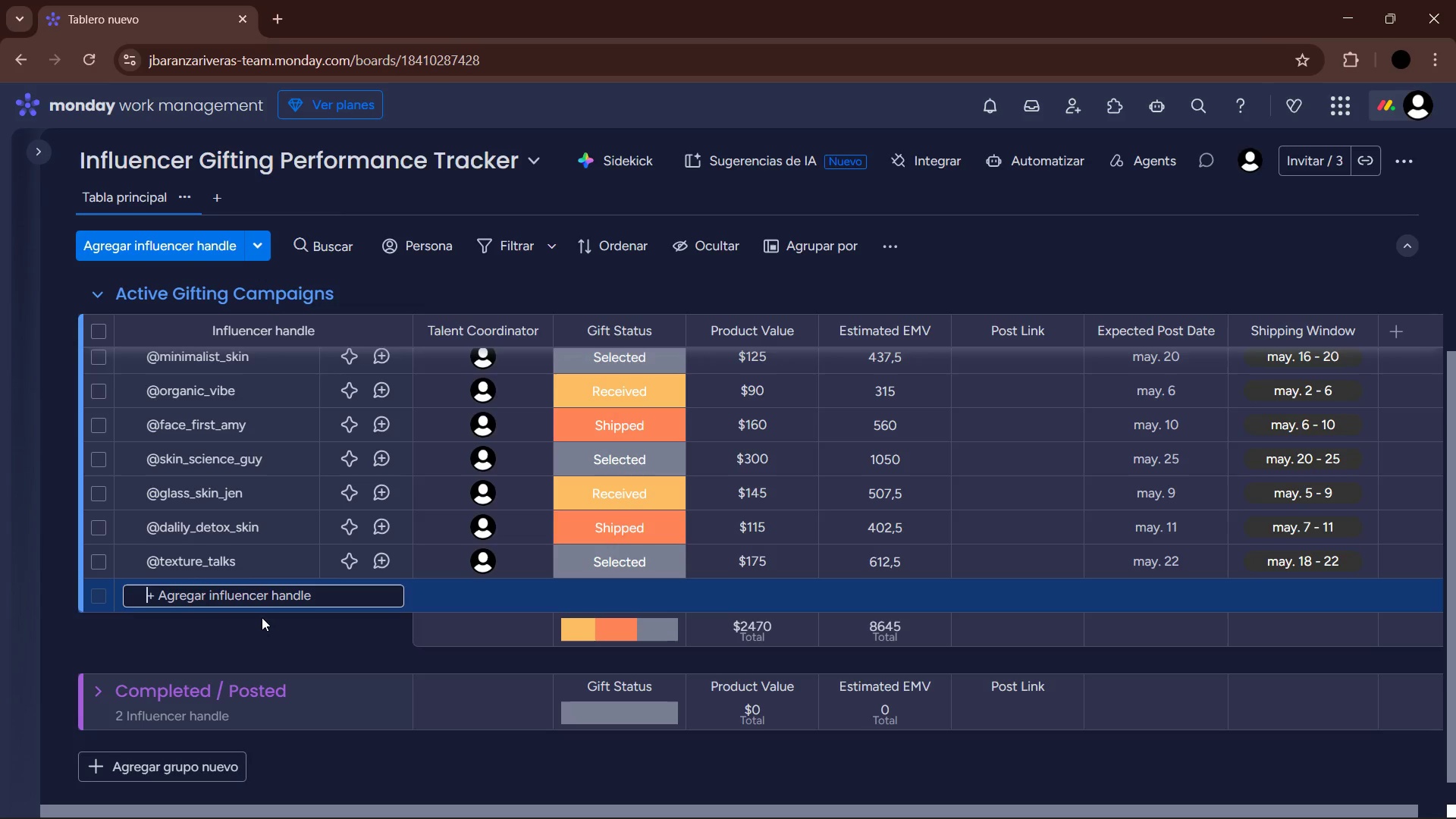 
key(Alt+Control+Q)
 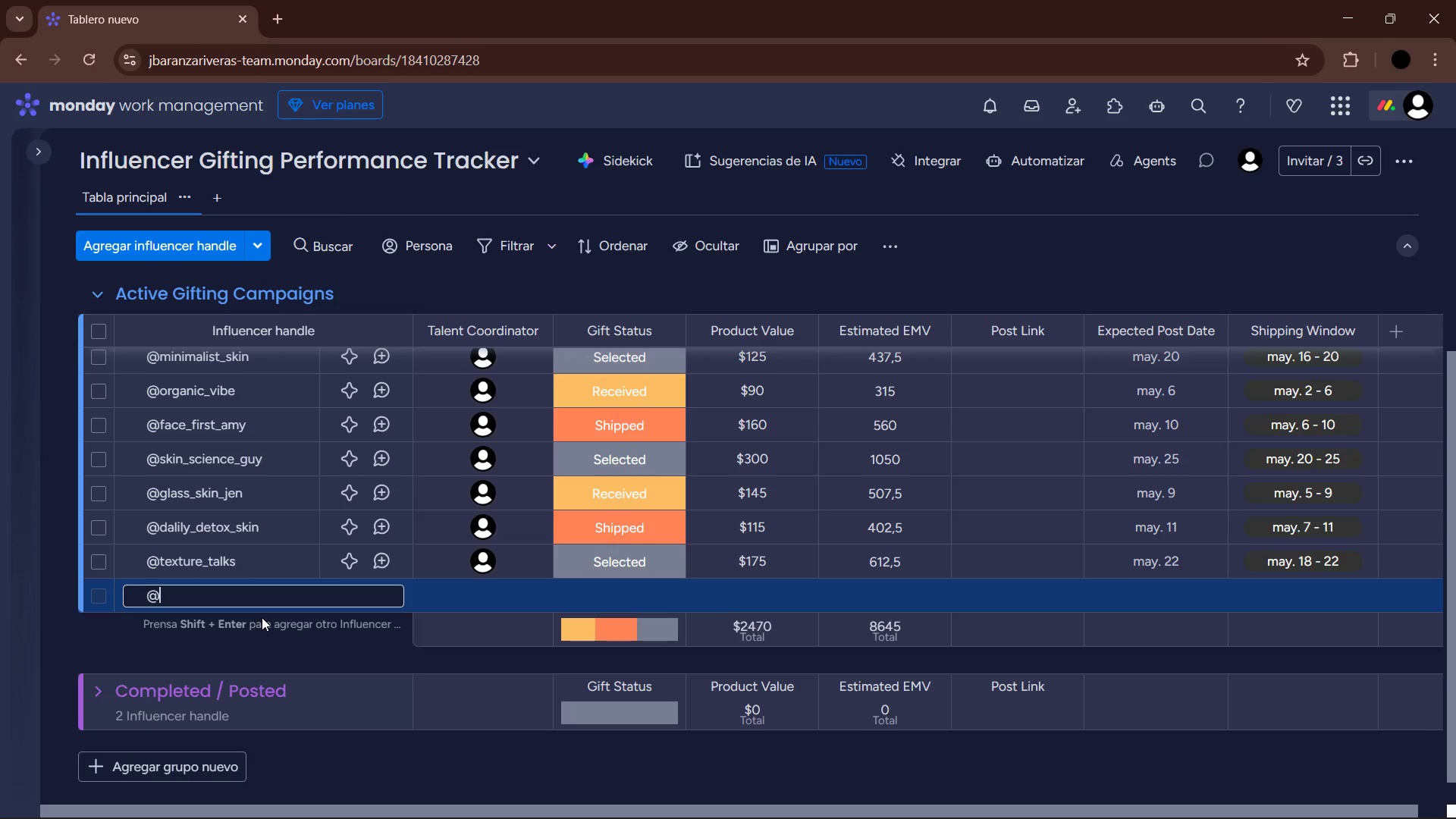 
type(radiant_results)
 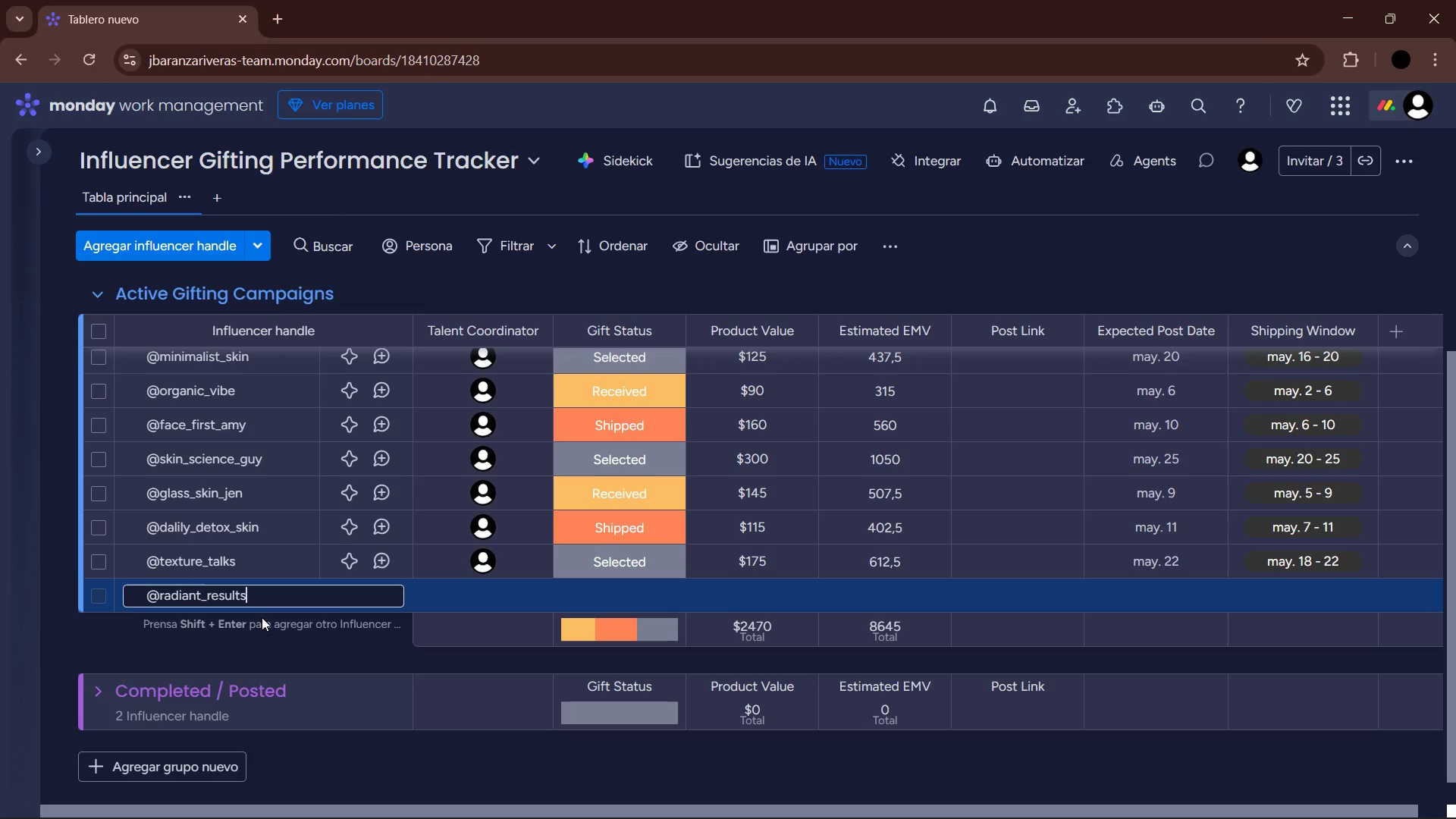 
key(Enter)
 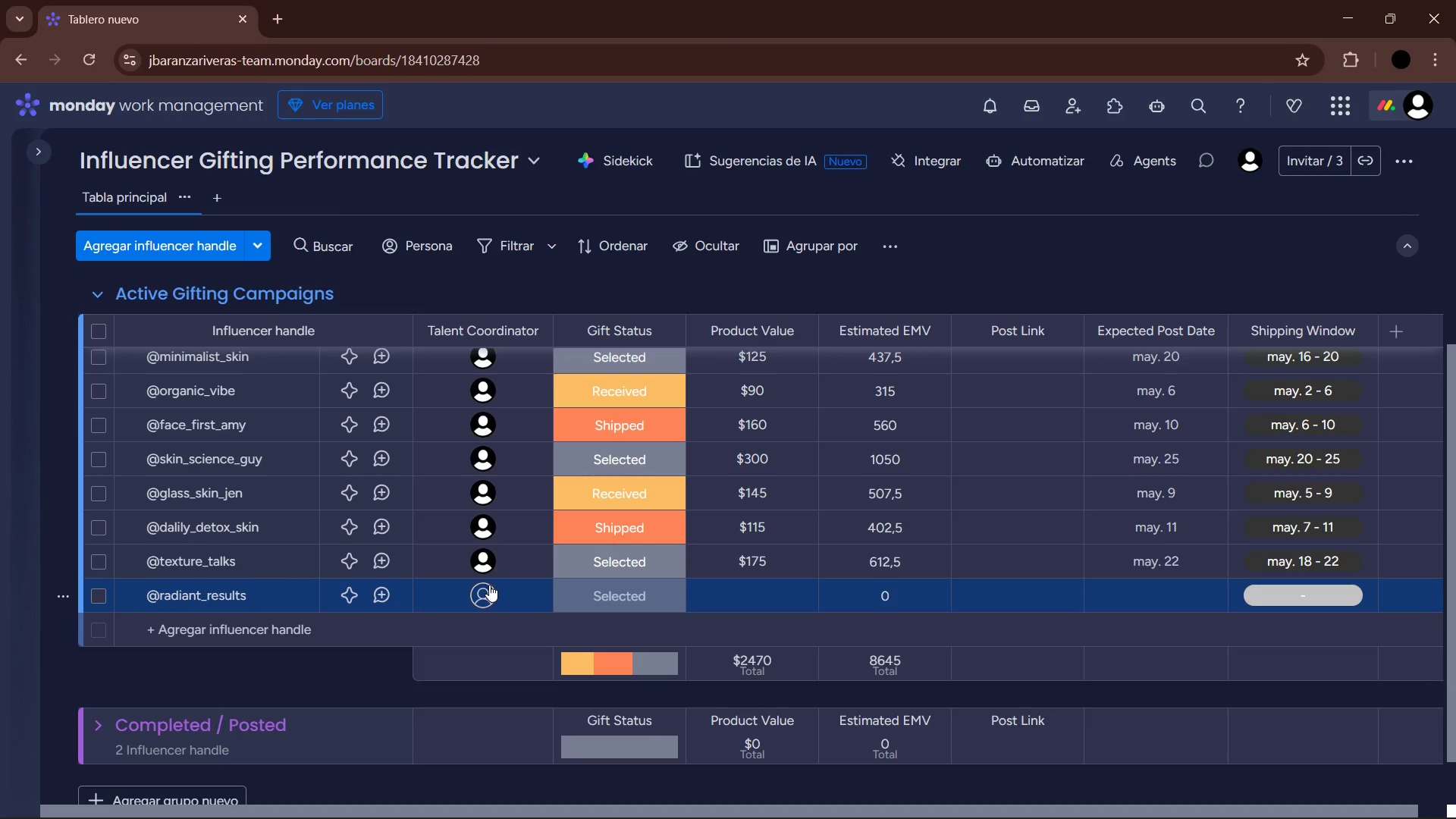 
left_click([489, 585])
 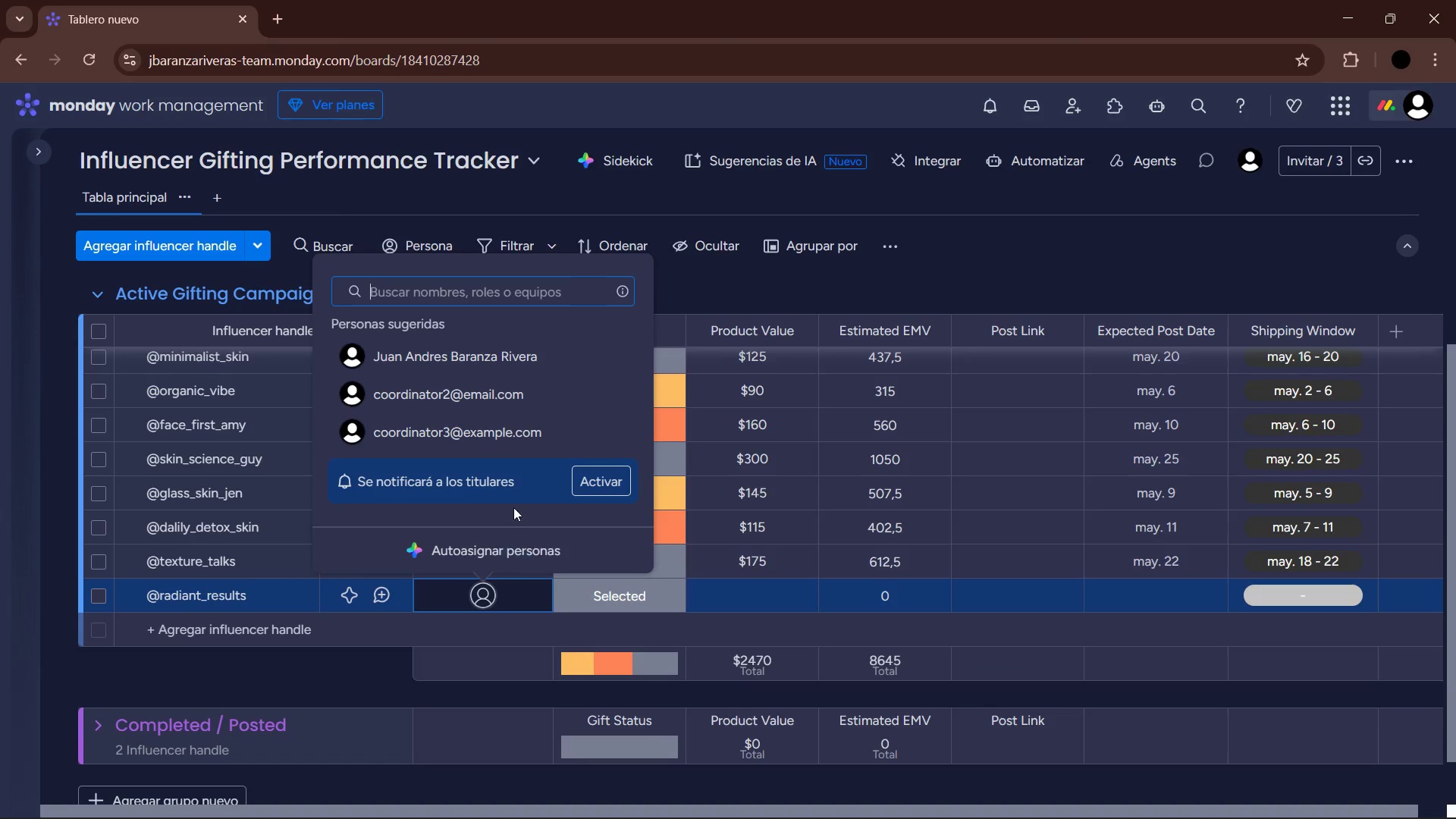 
left_click([485, 434])
 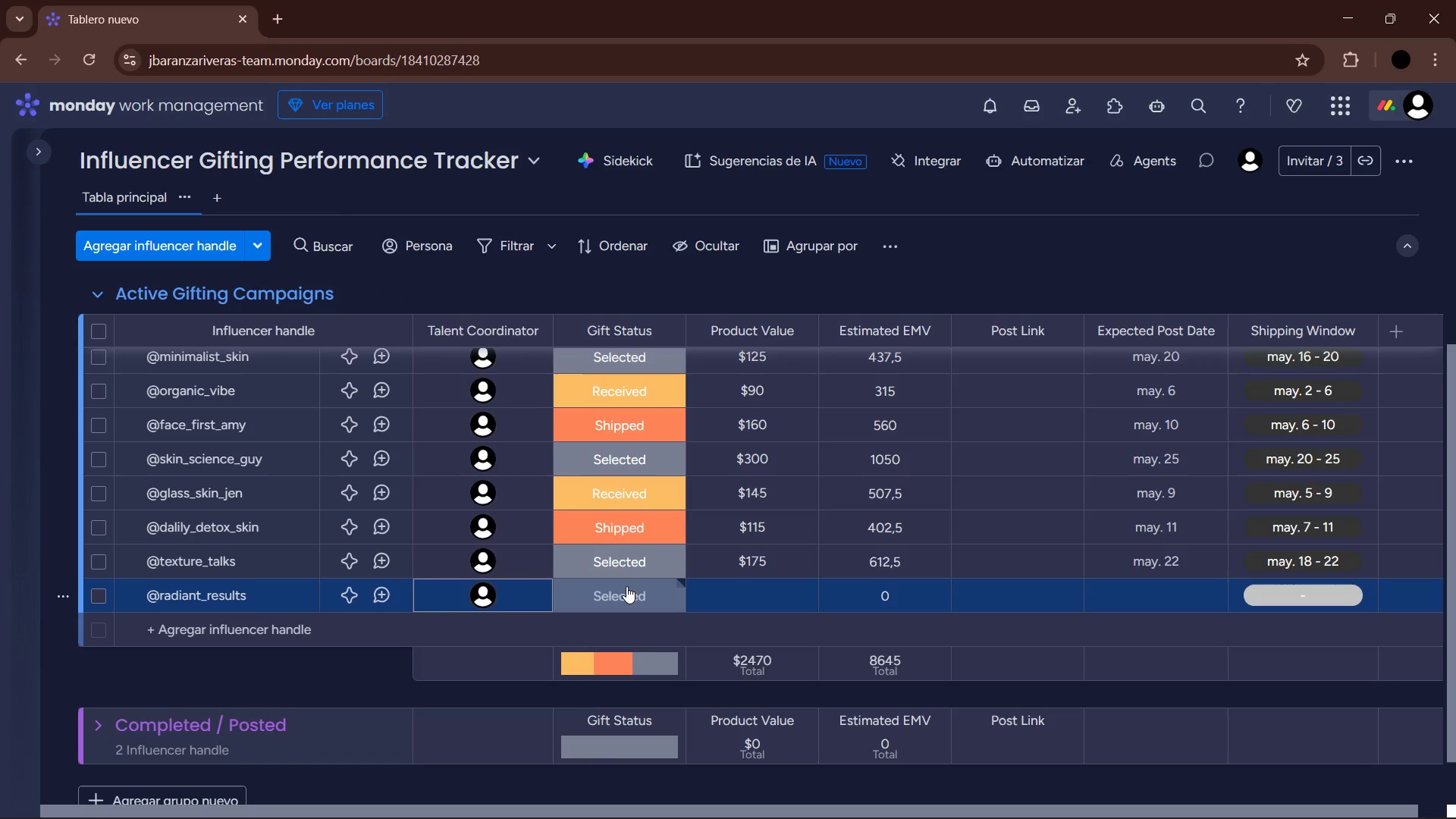 
left_click([626, 586])
 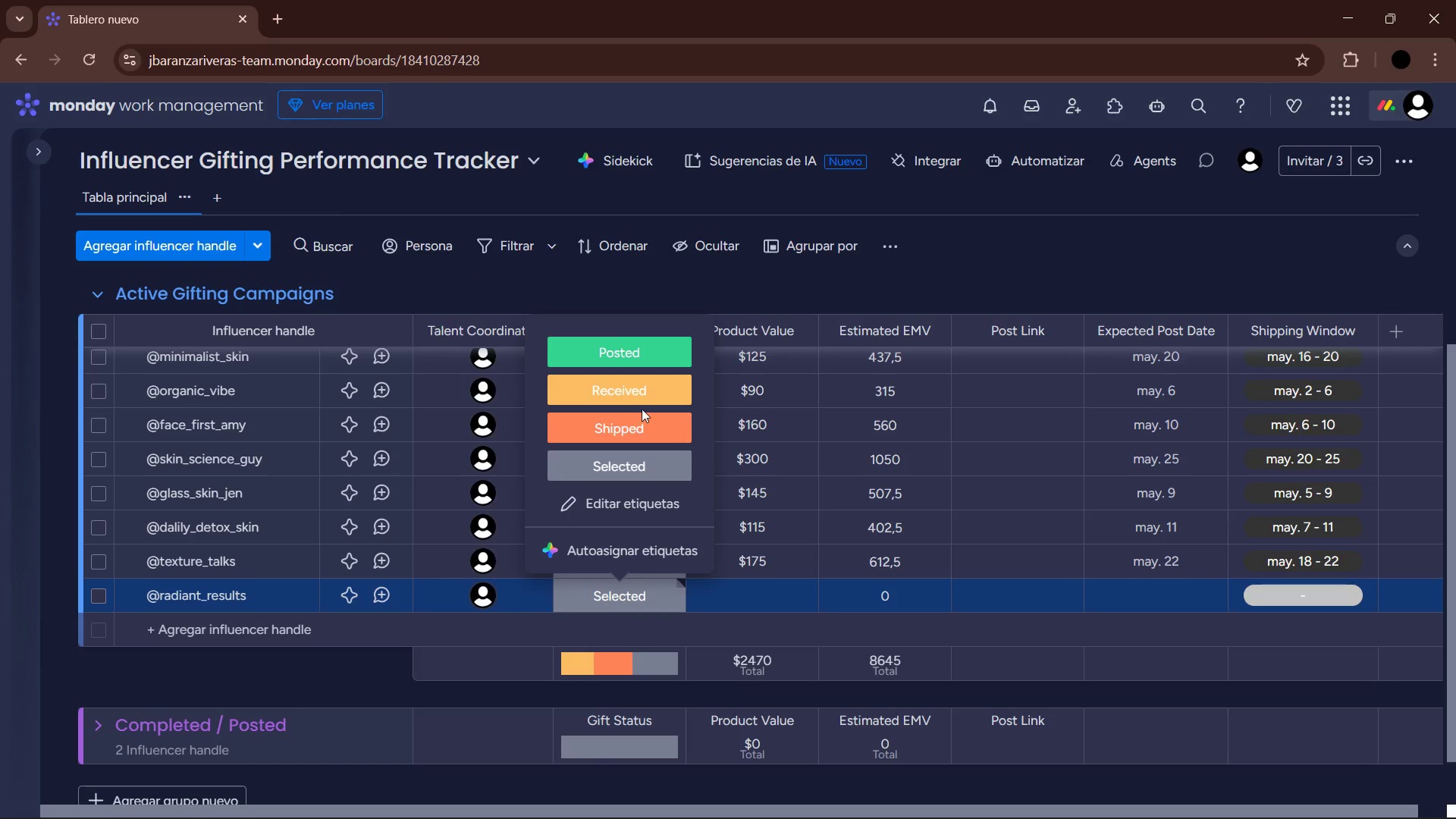 
left_click([648, 416])
 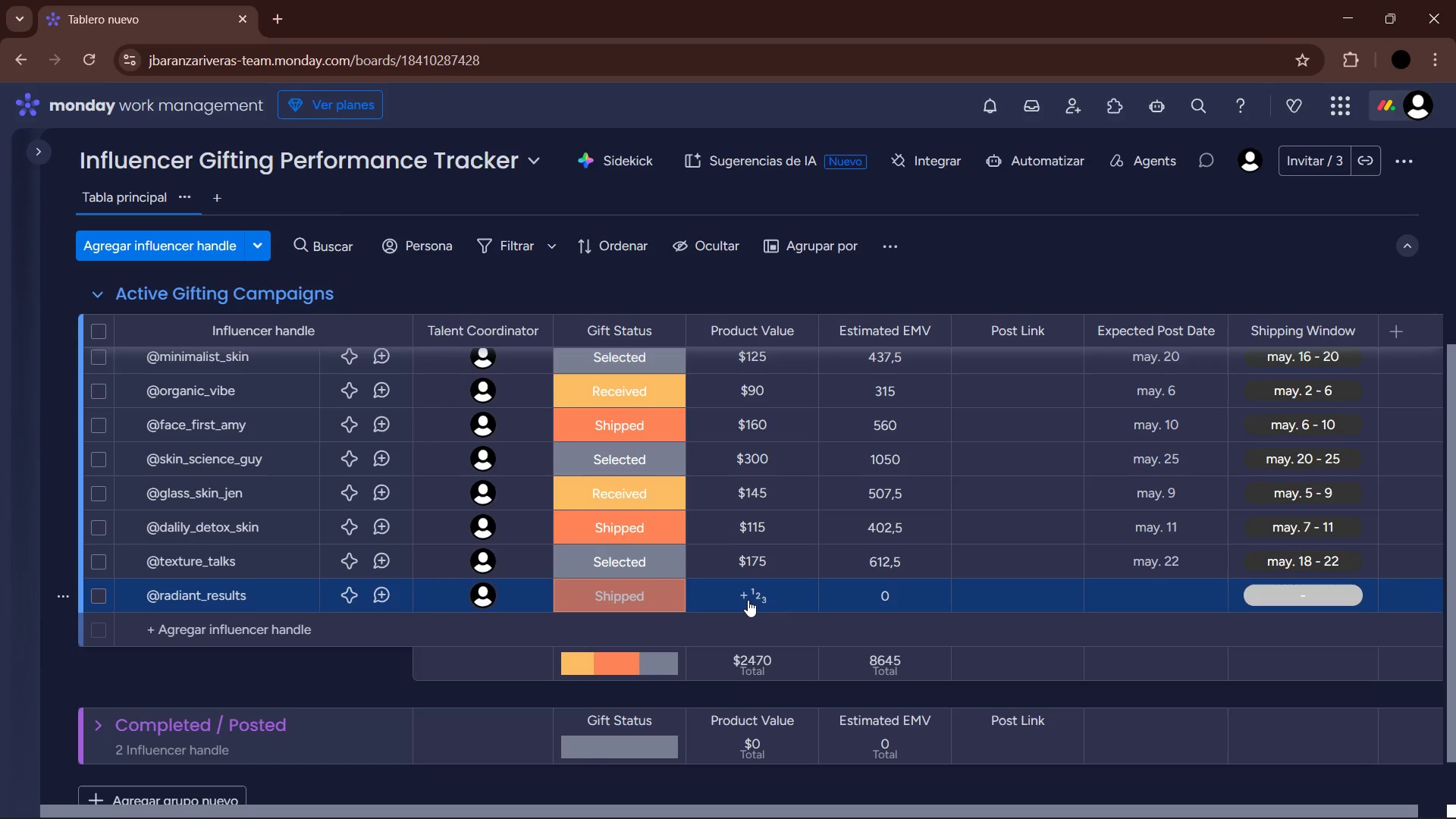 
left_click([748, 600])
 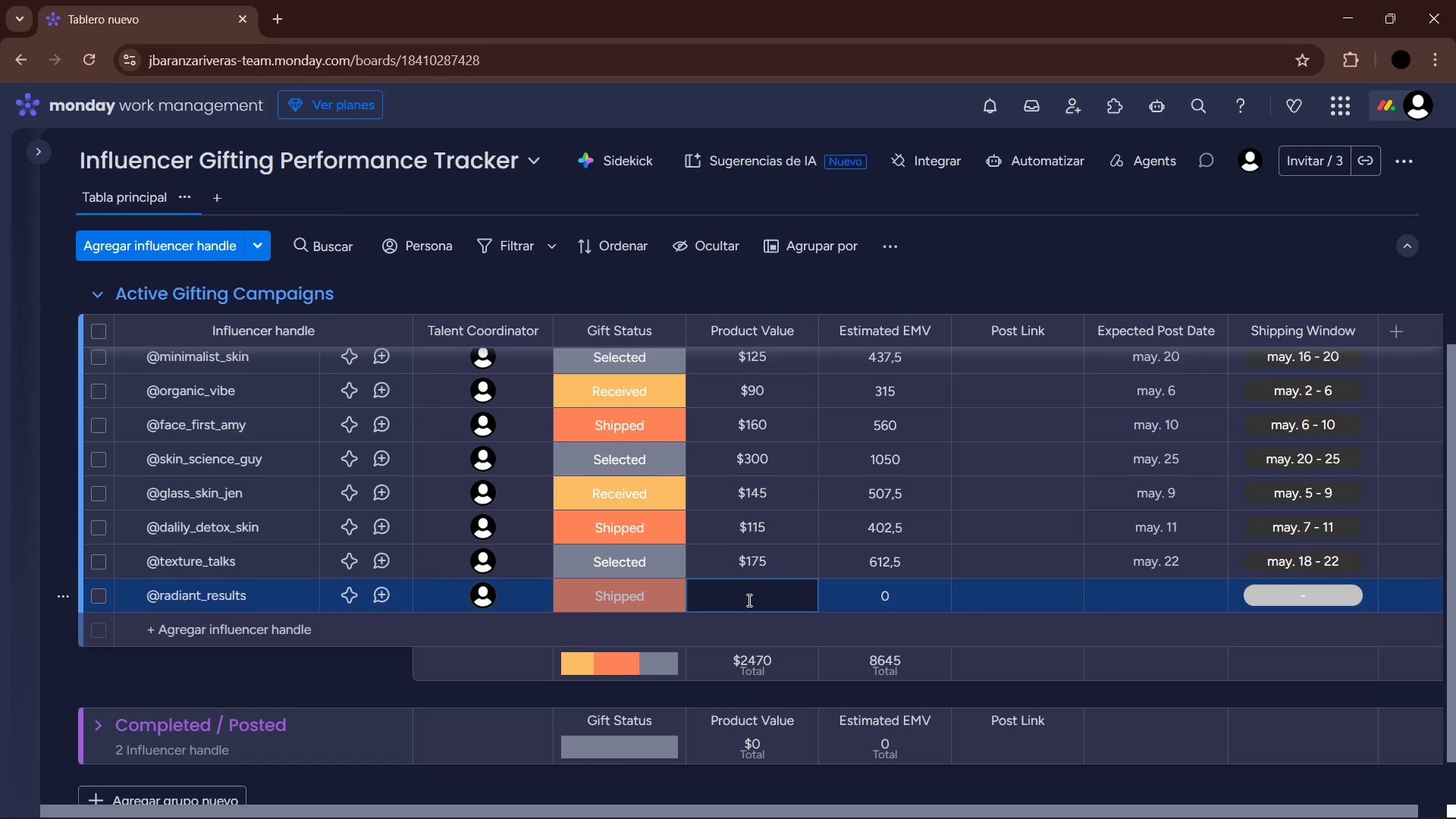 
key(Numpad1)
 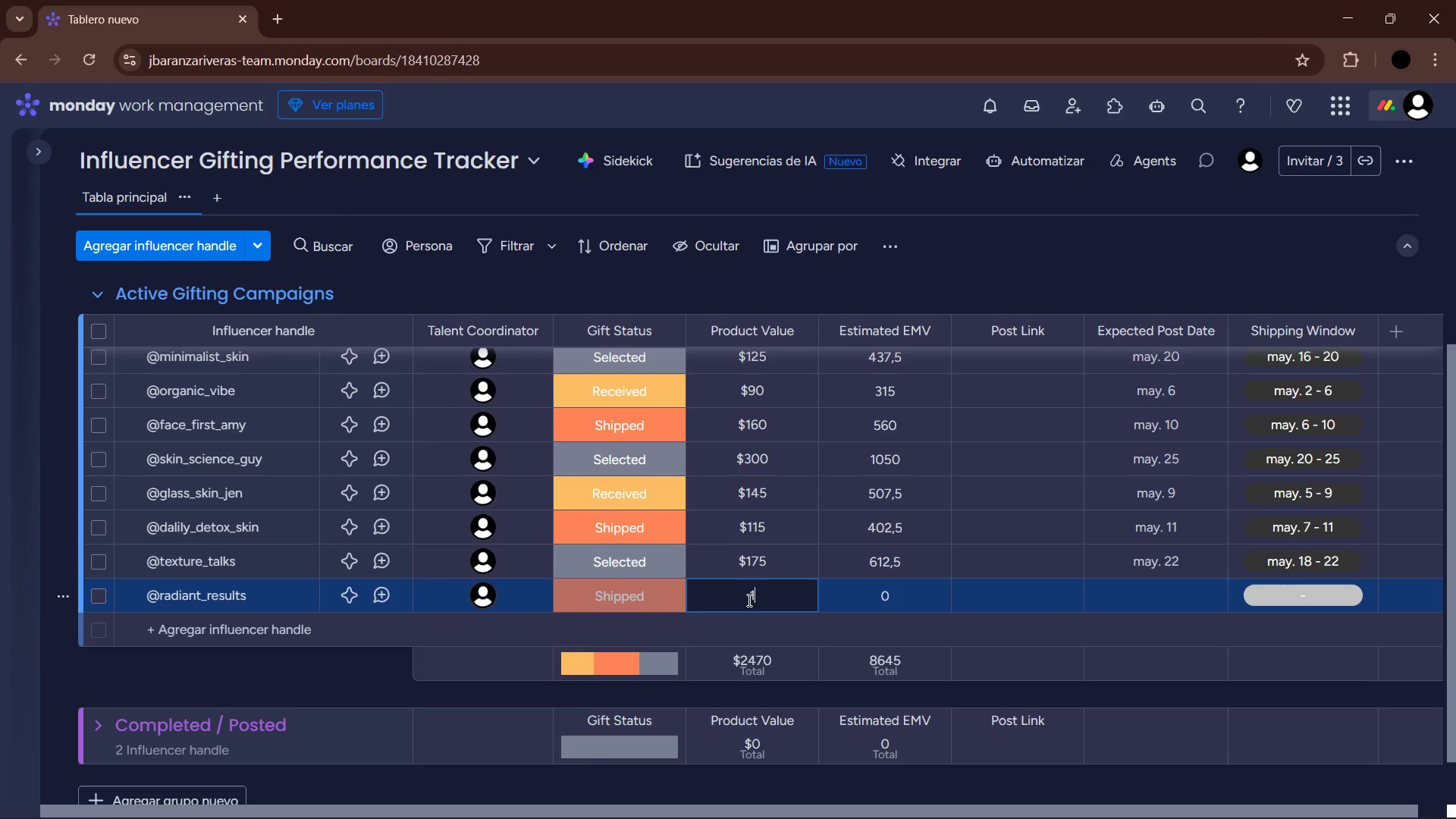 
key(Numpad3)
 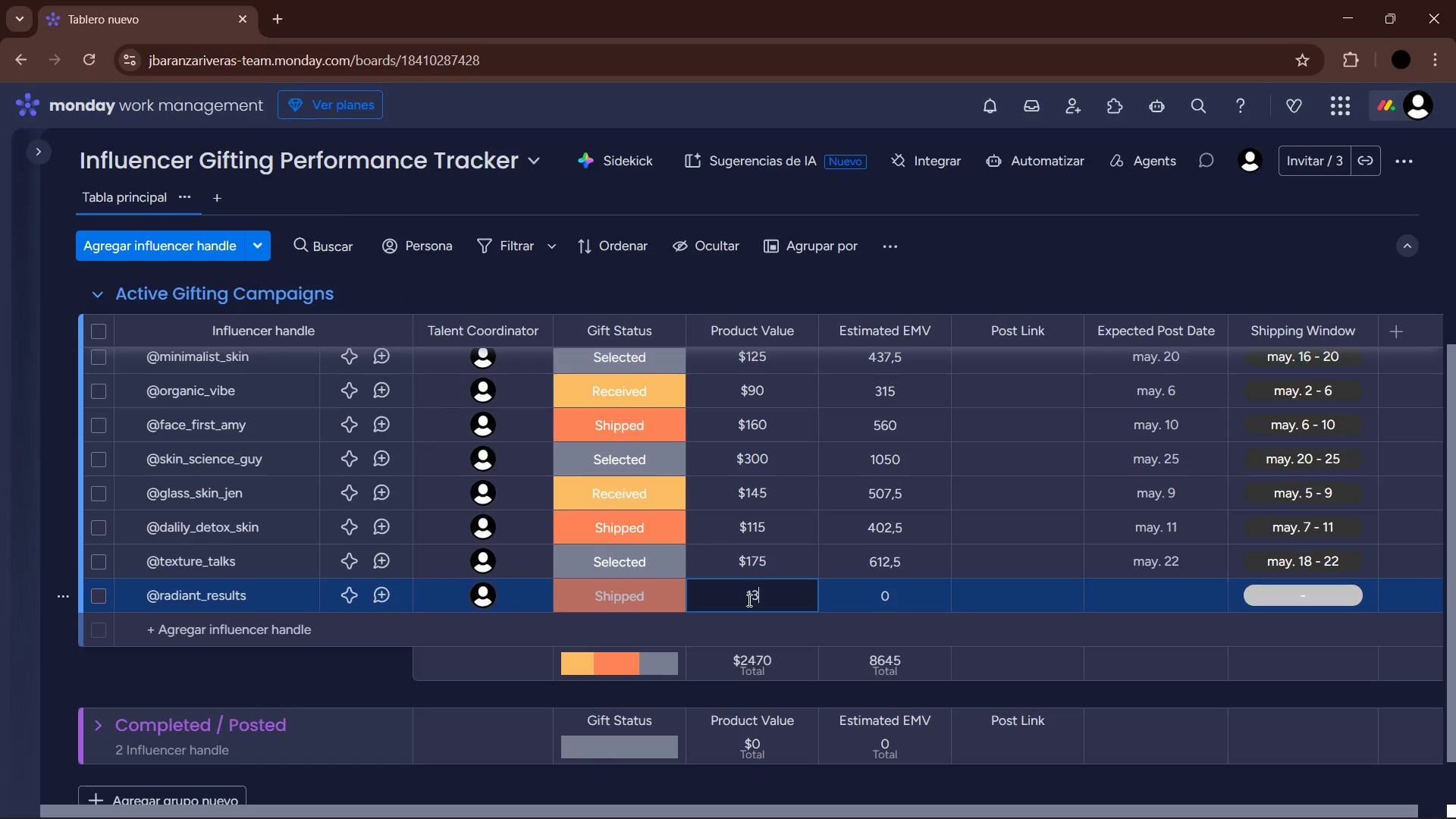 
key(Numpad0)
 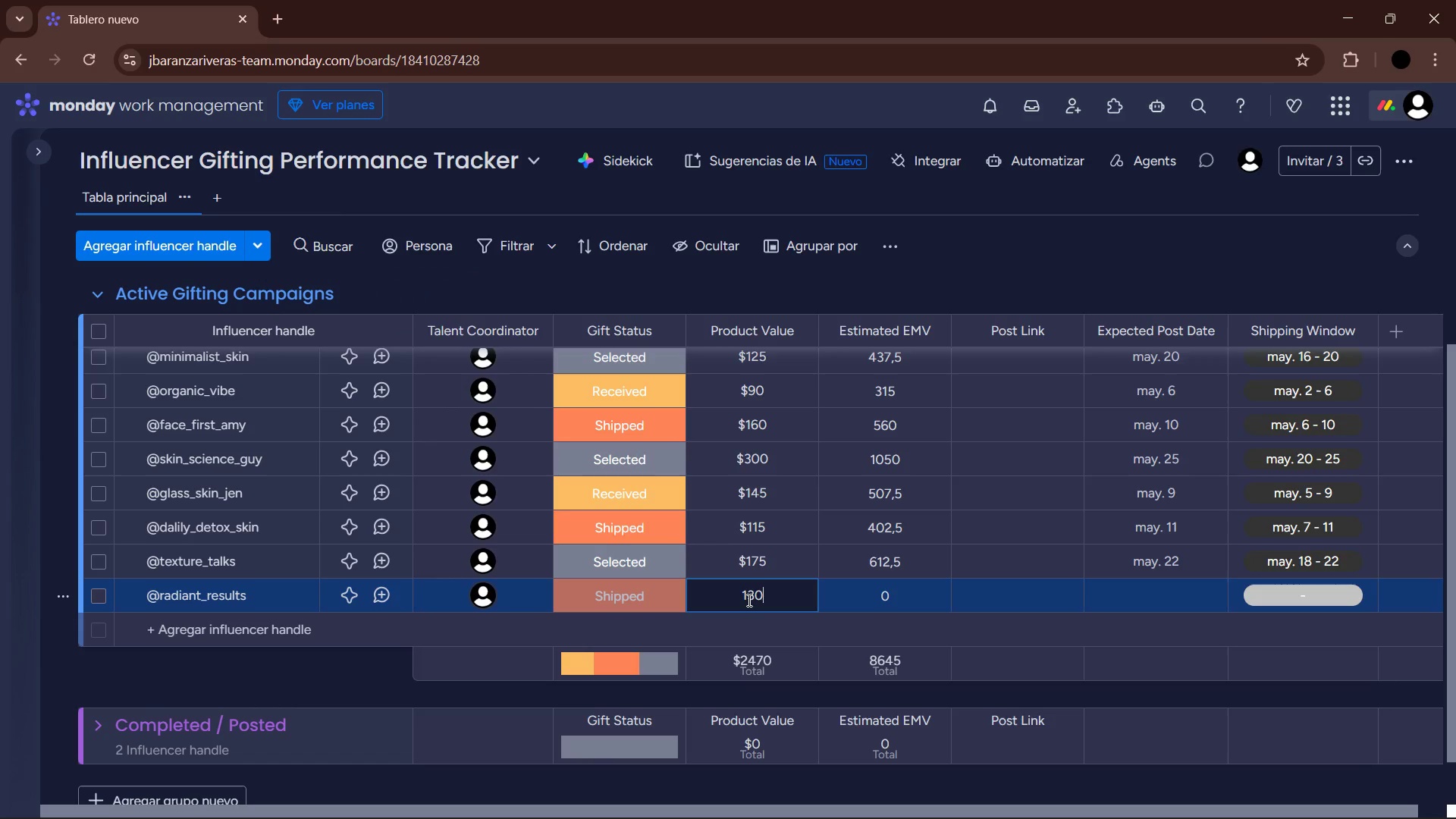 
key(Enter)
 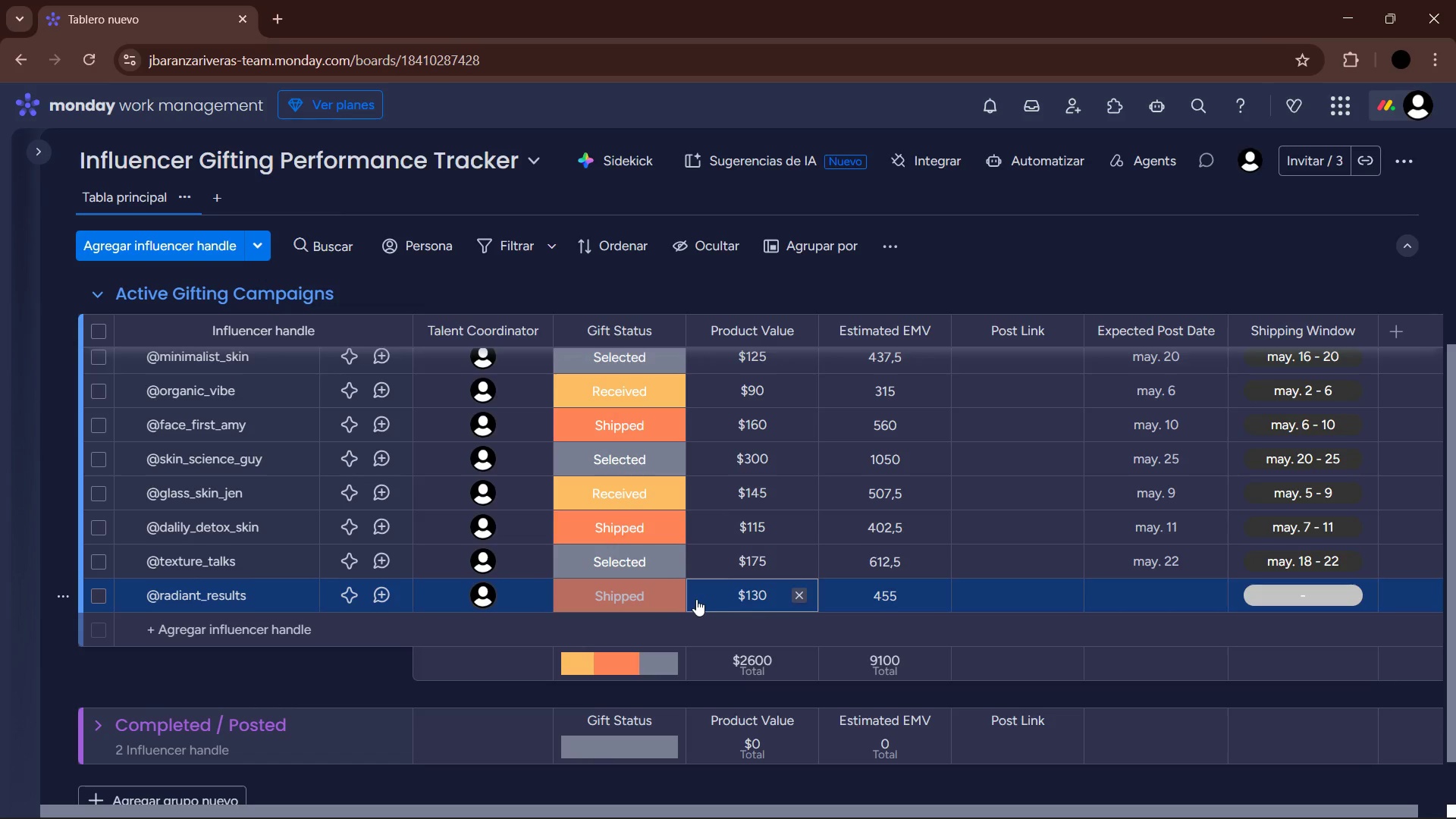 
wait(5.84)
 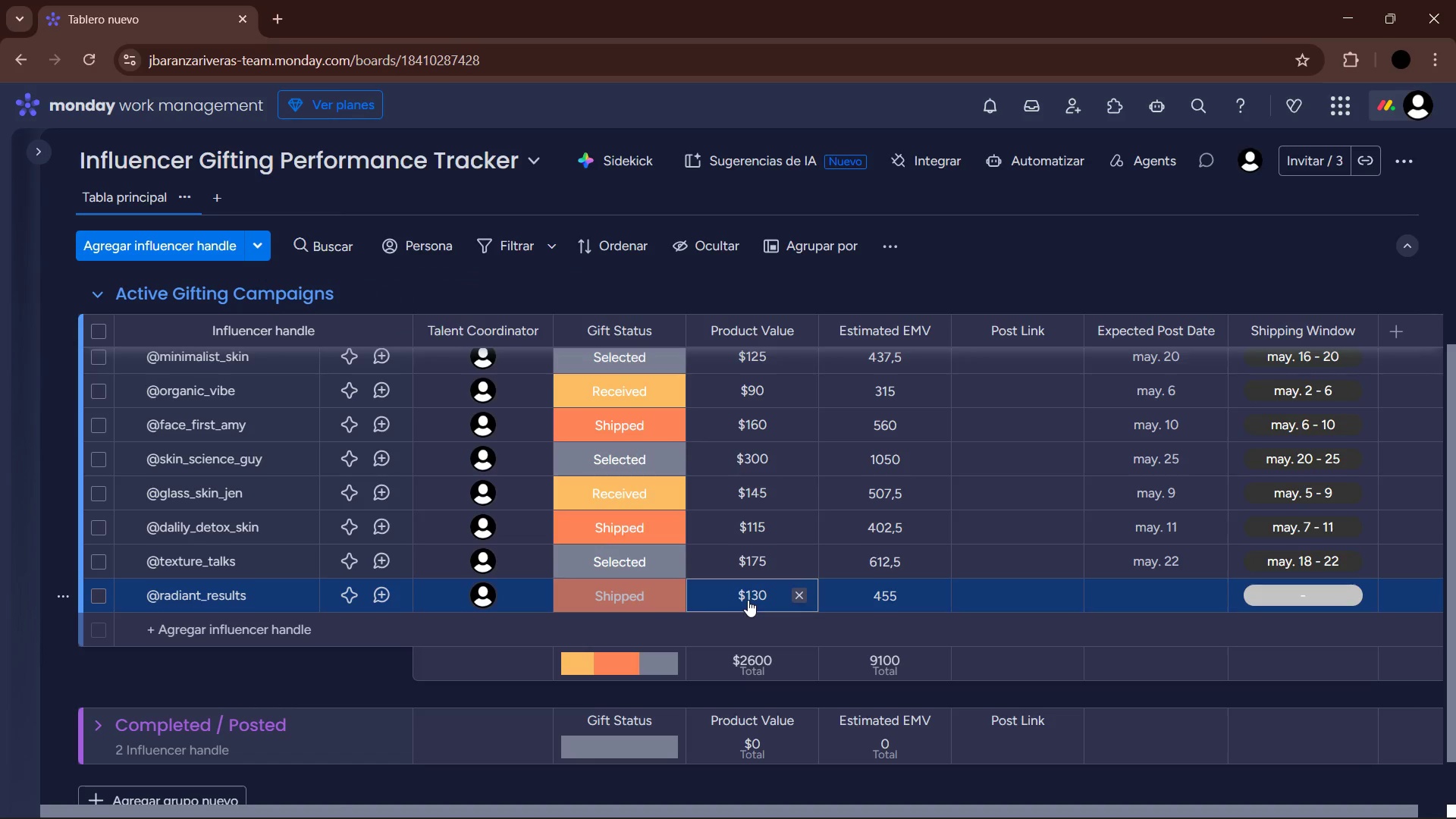 
left_click([1181, 603])
 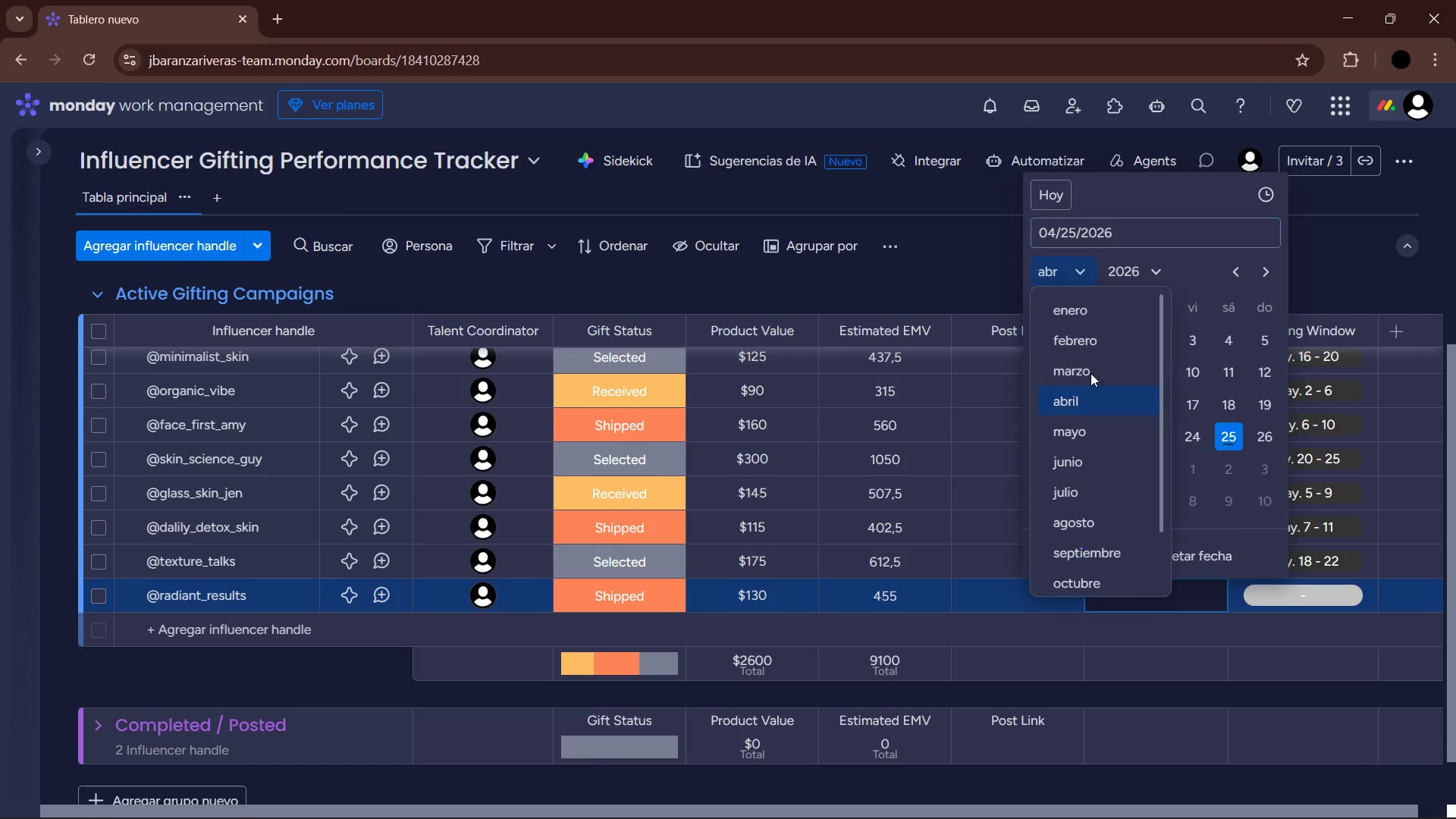 
left_click([1089, 421])
 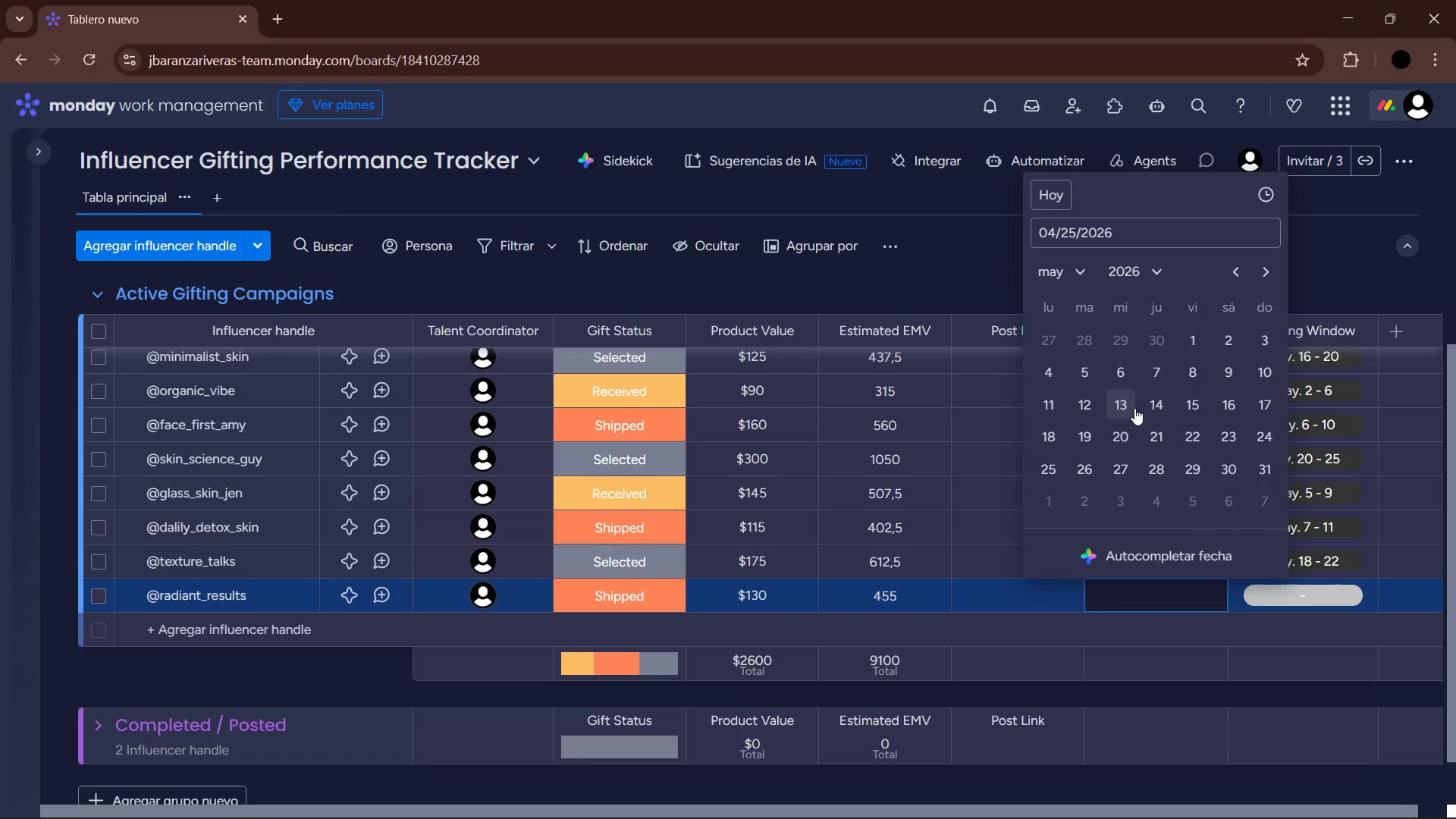 
left_click([1128, 406])
 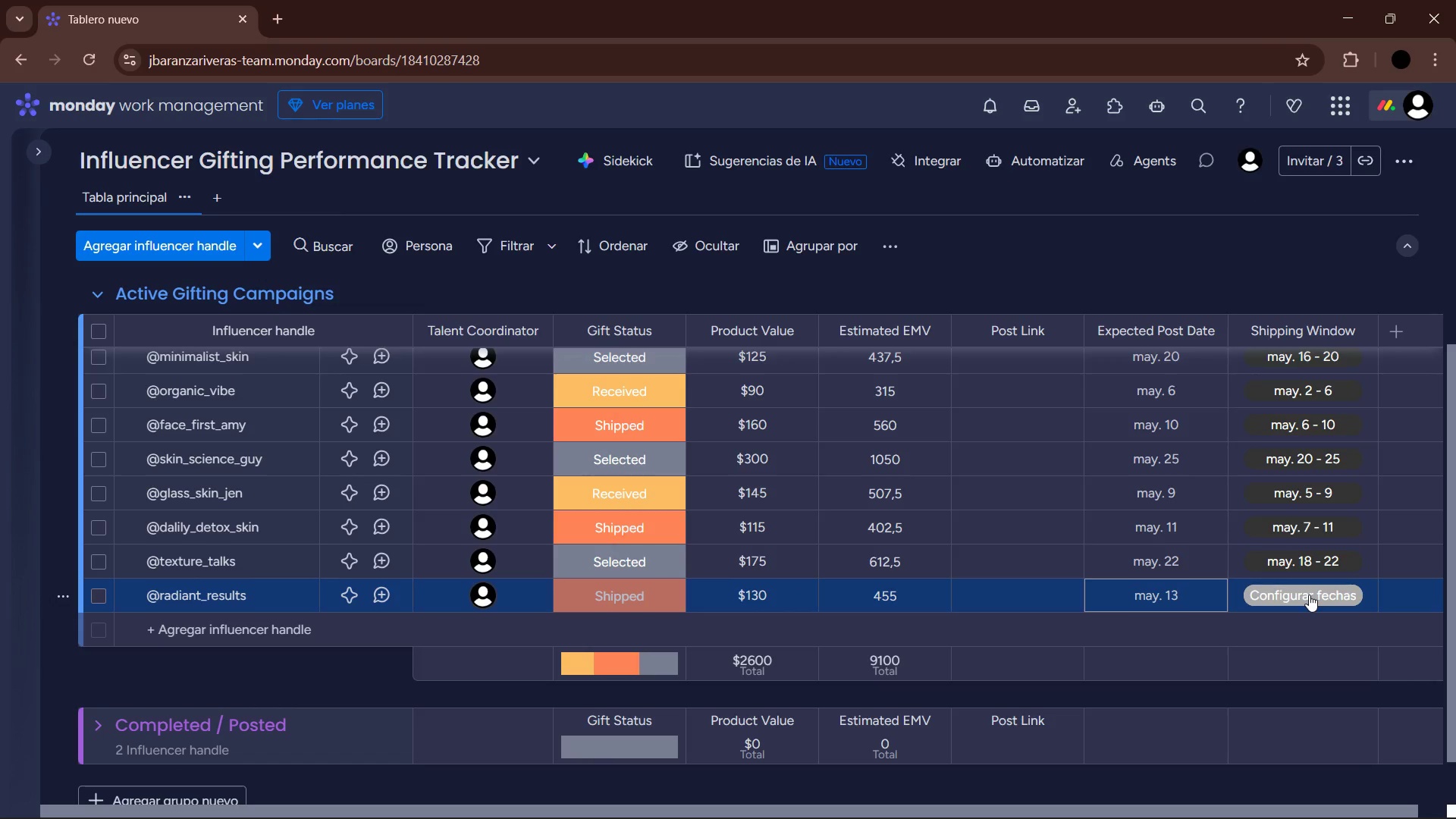 
left_click([1309, 595])
 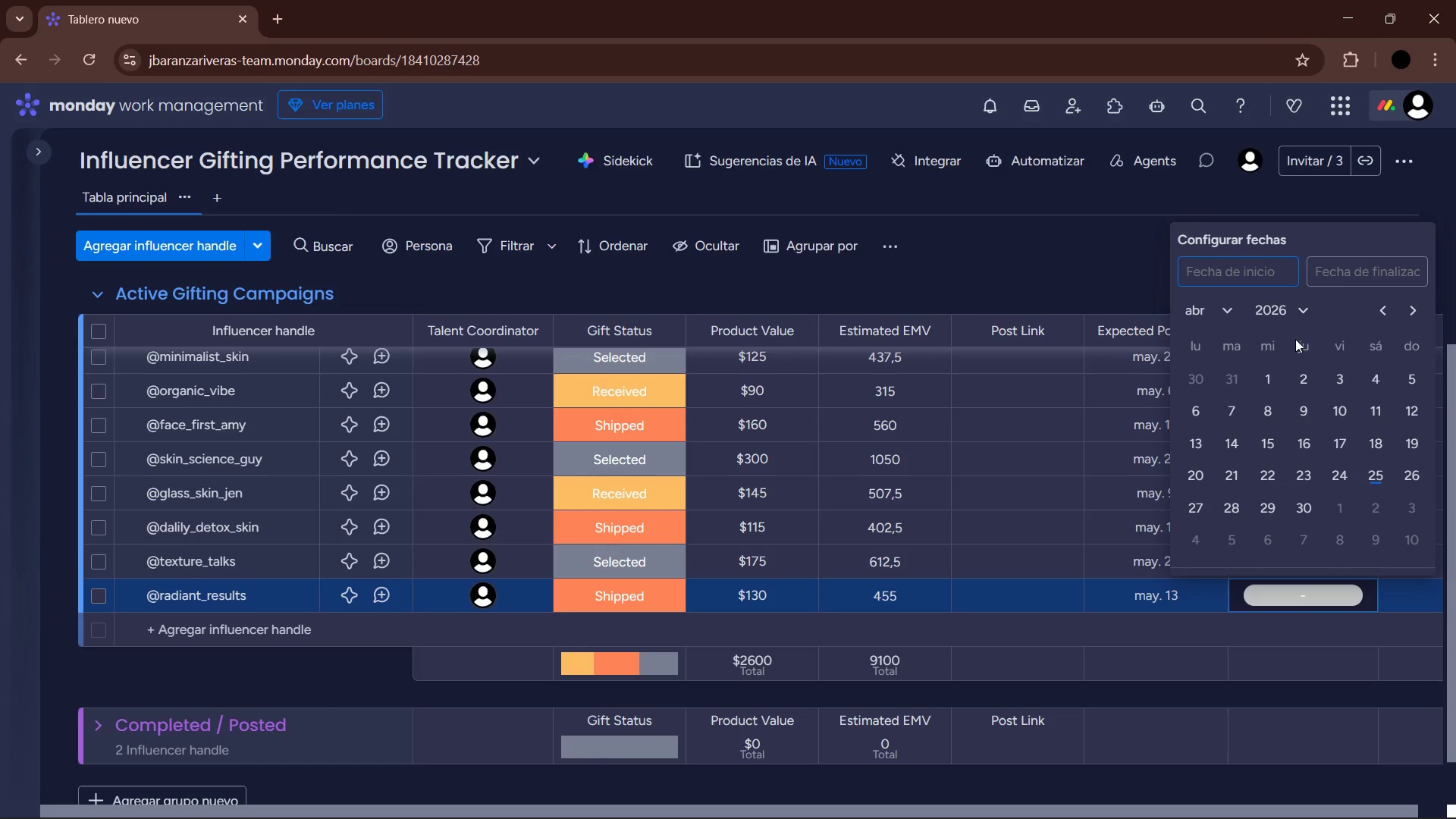 
left_click([1225, 309])
 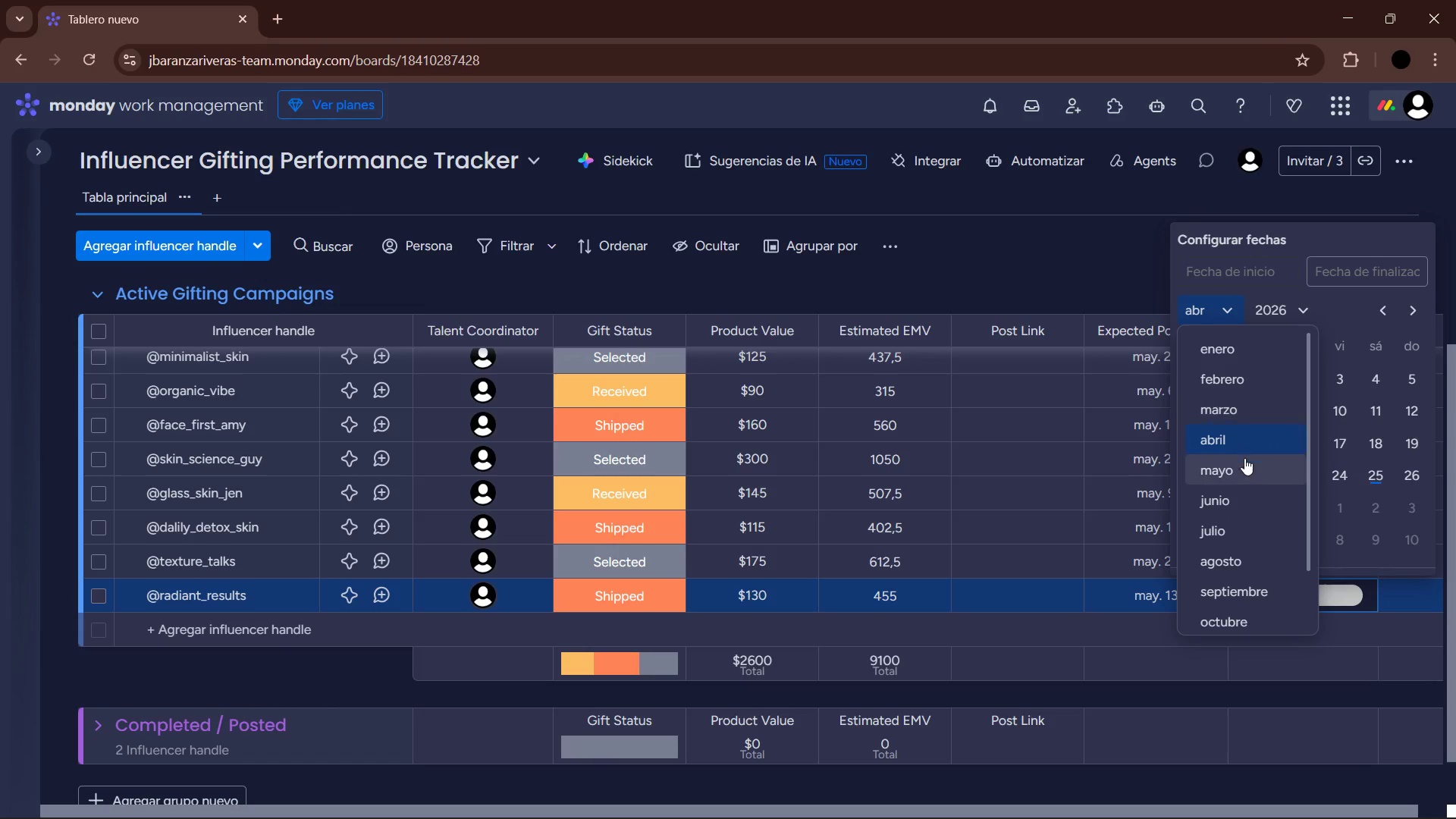 
left_click([1247, 481])
 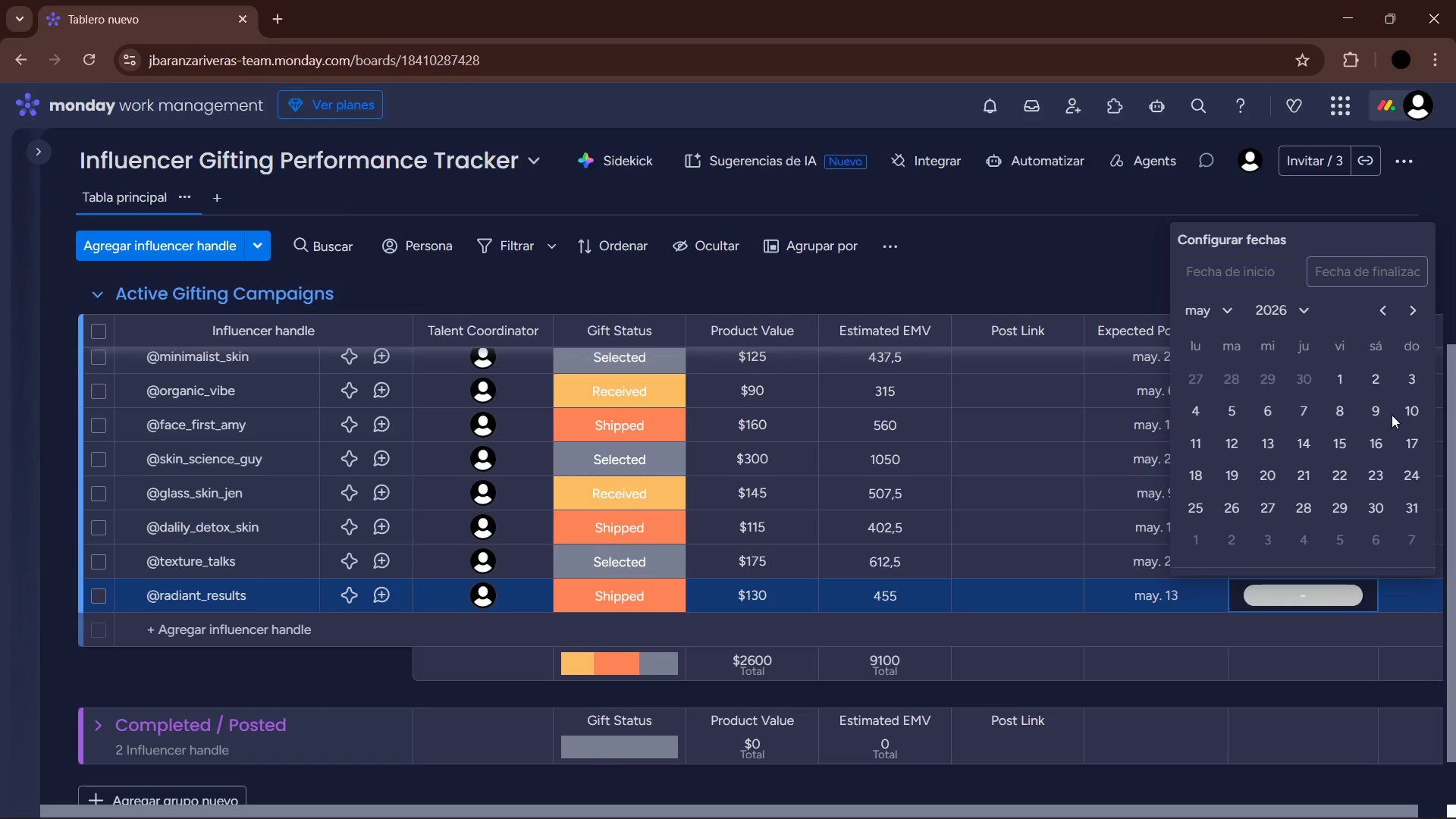 
left_click([1385, 413])
 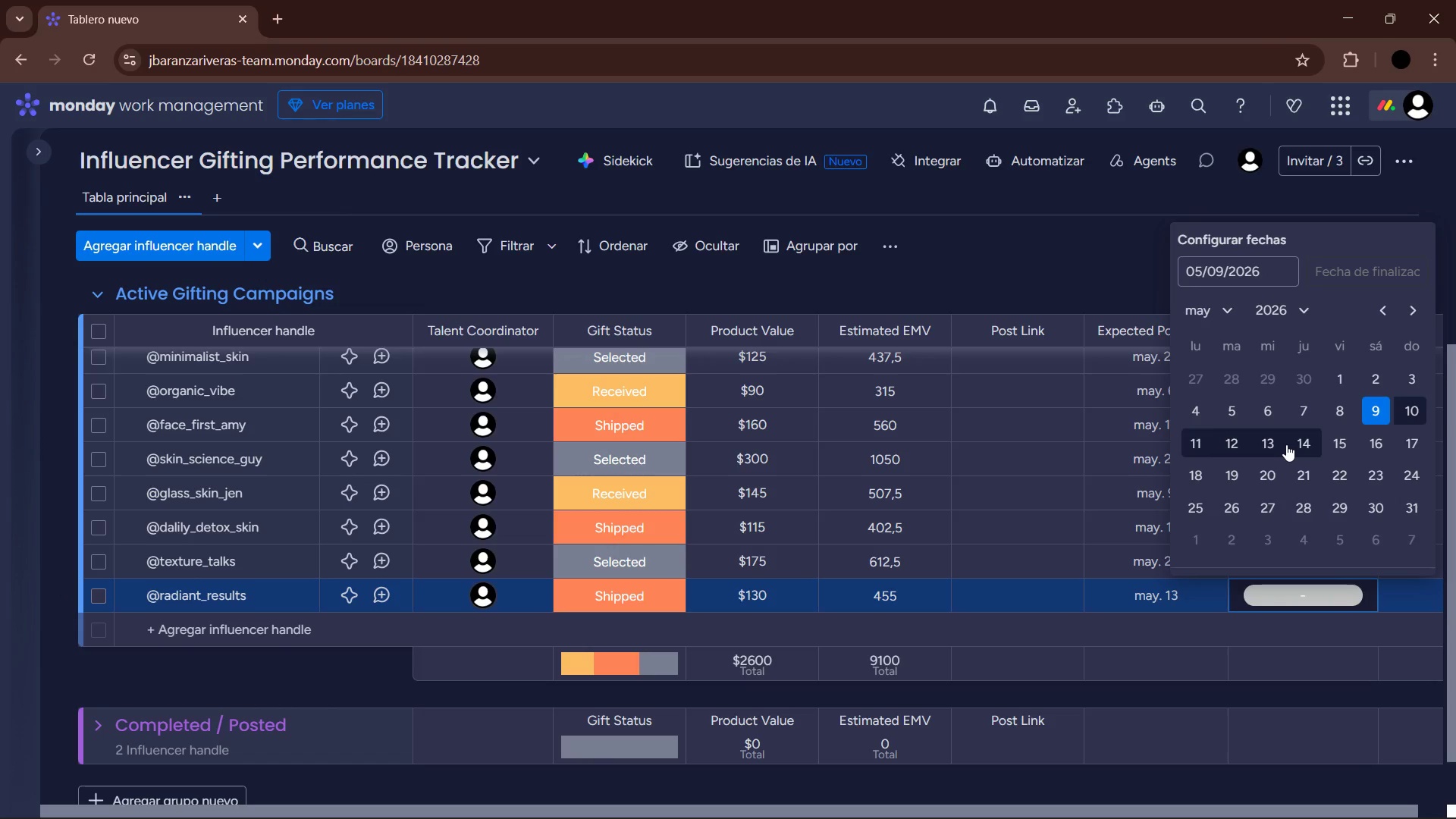 
left_click([1275, 439])
 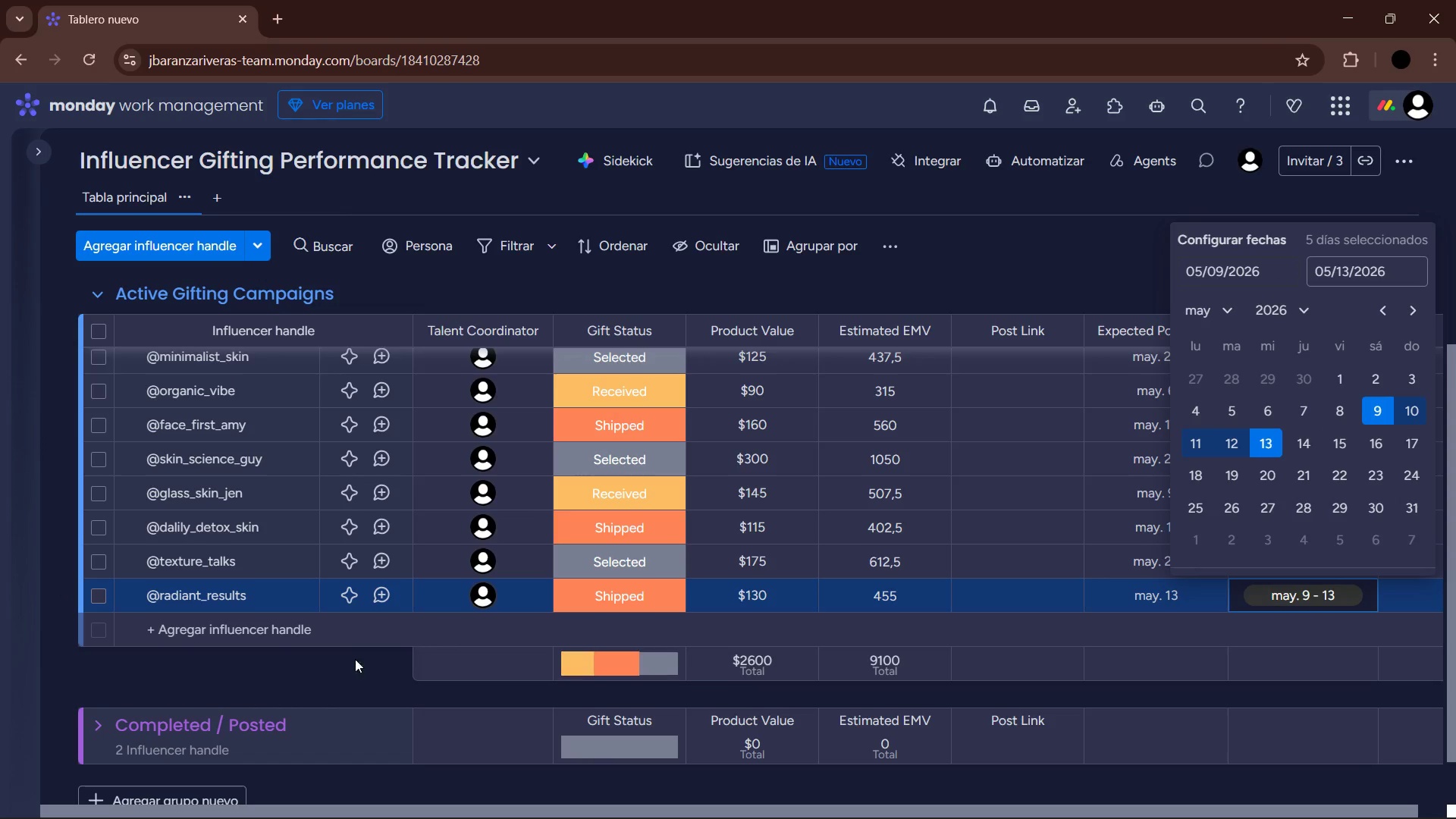 
left_click([277, 633])
 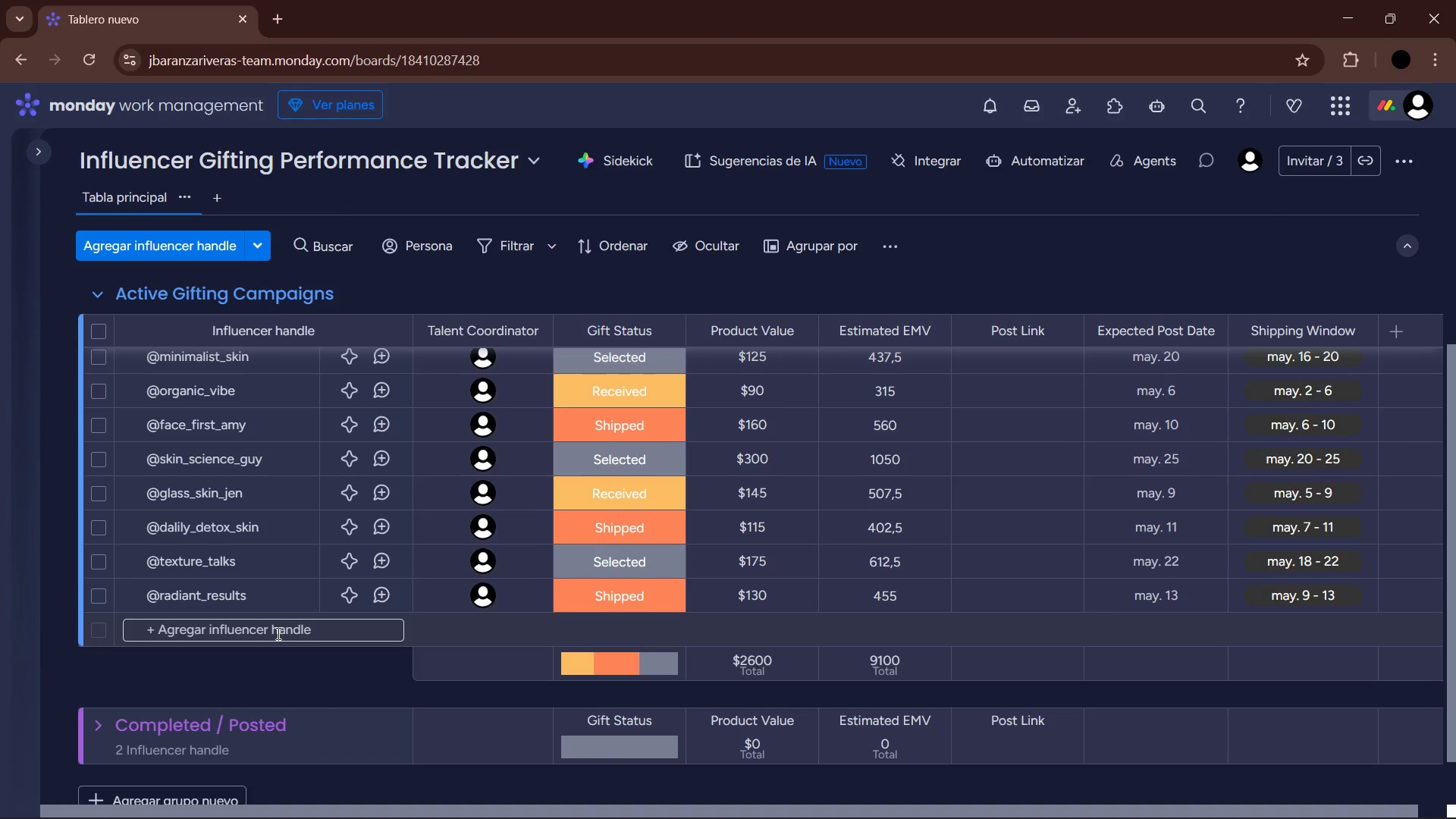 
left_click([277, 633])
 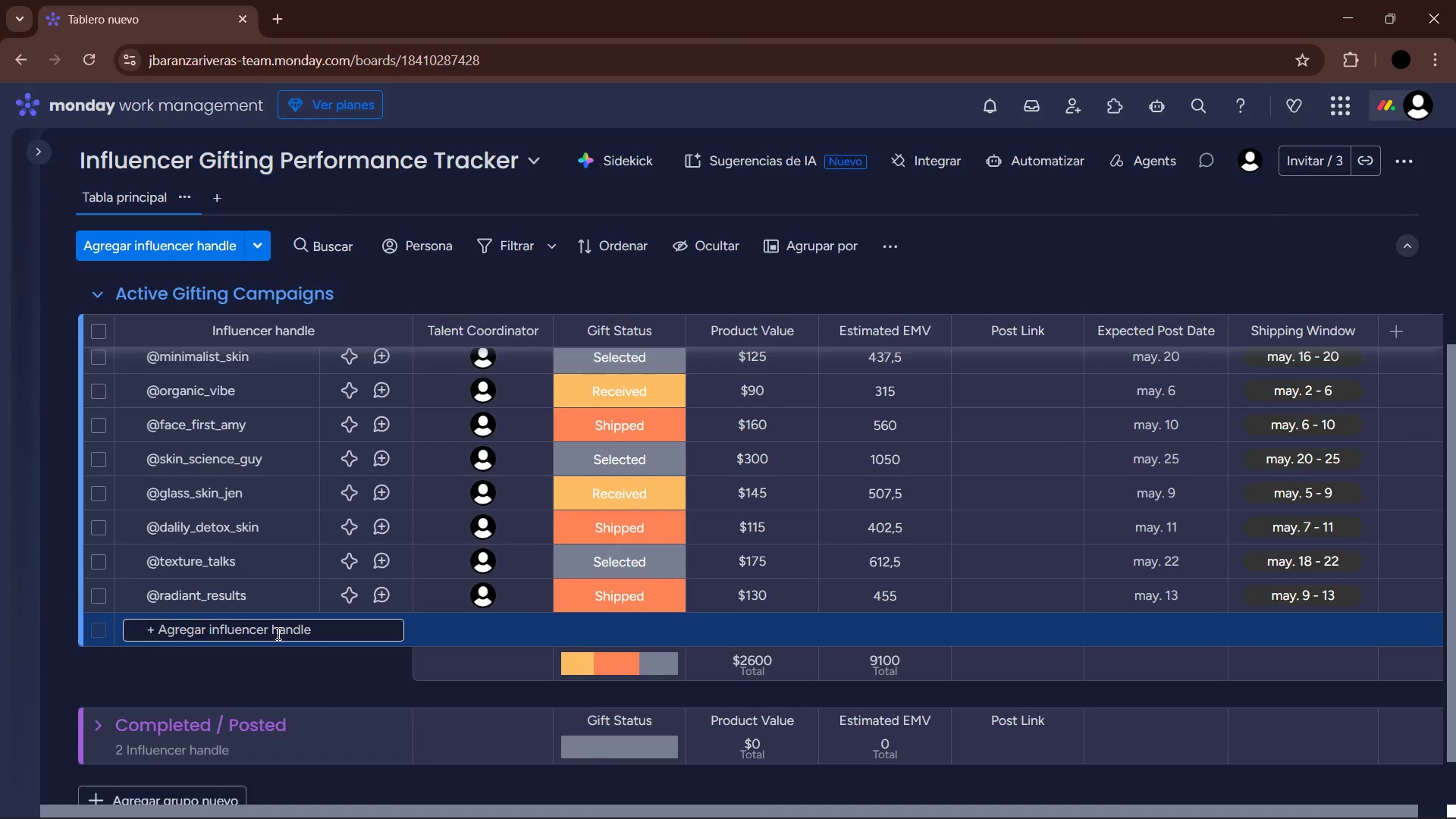 
key(Alt+Control+Q)
 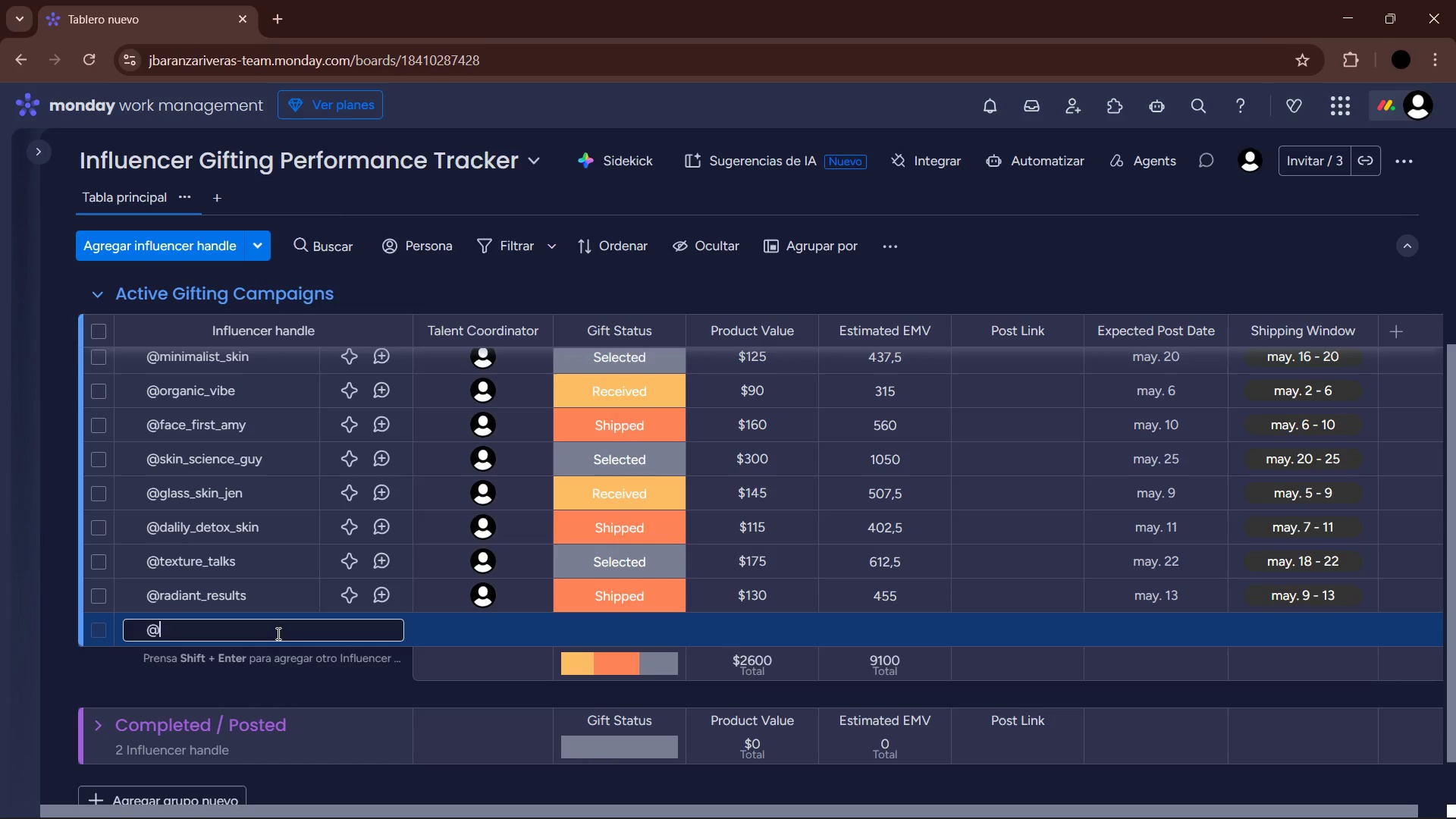 
type(pores)
 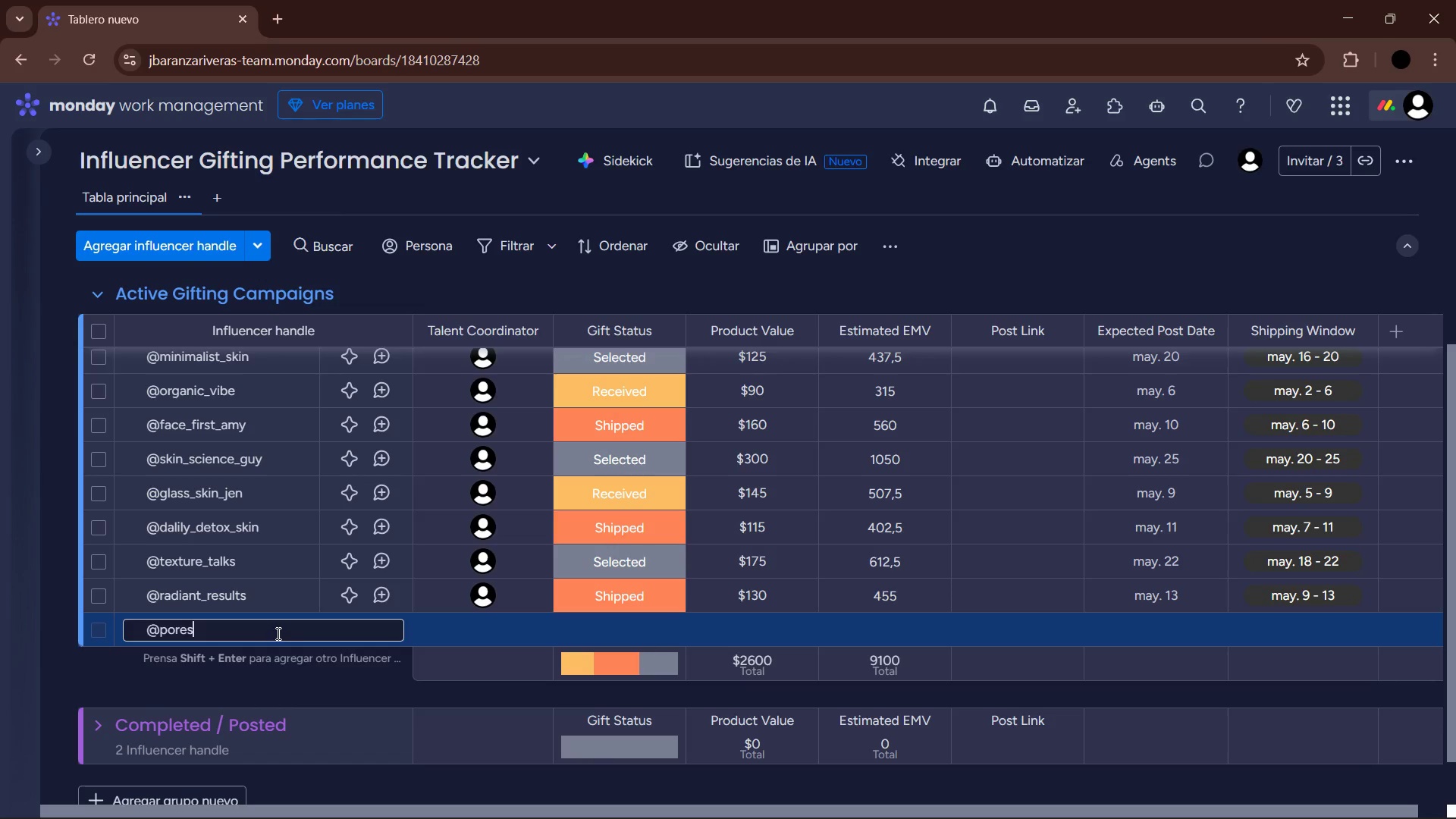 
type(_no_more)
 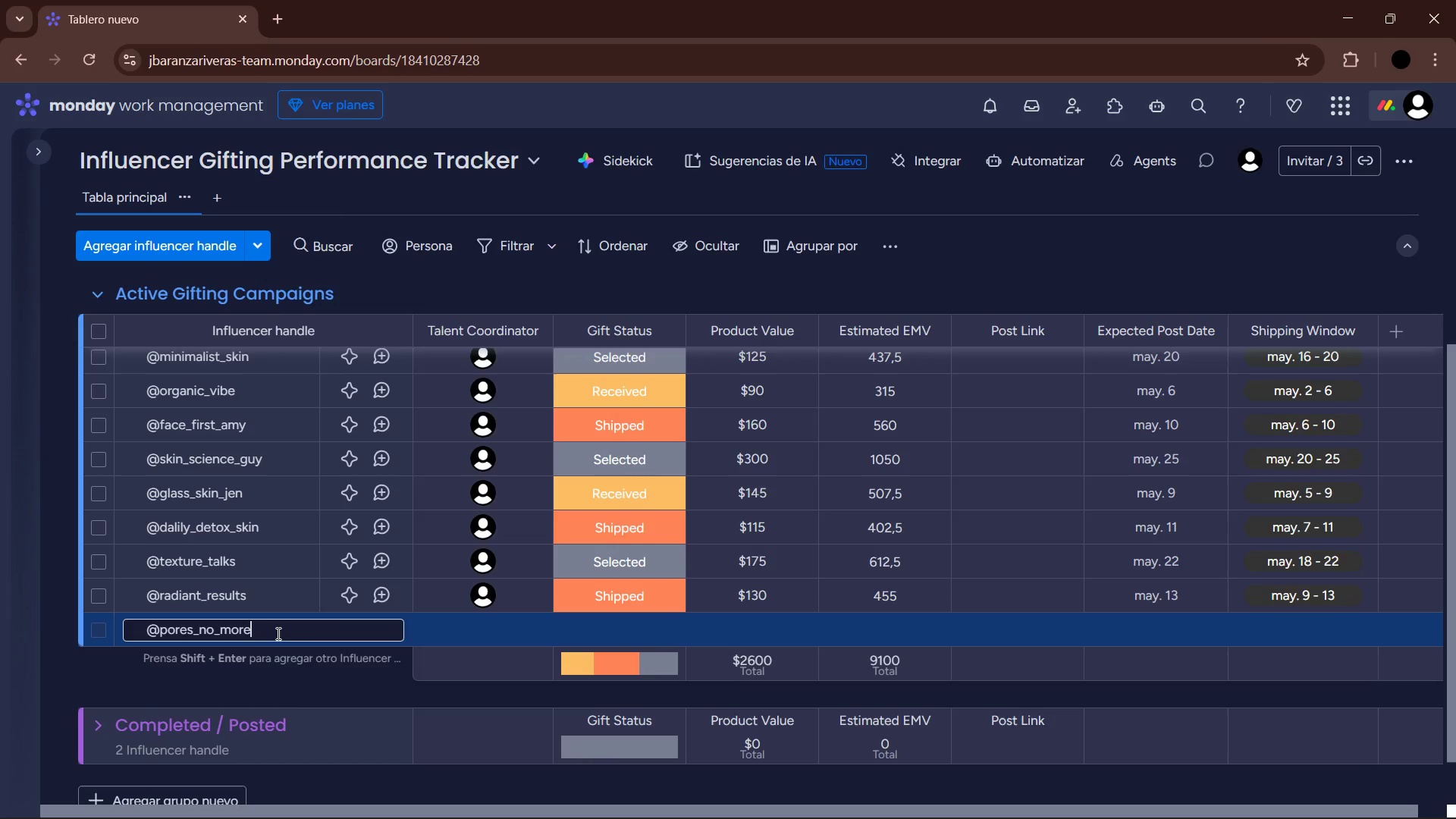 
key(Enter)
 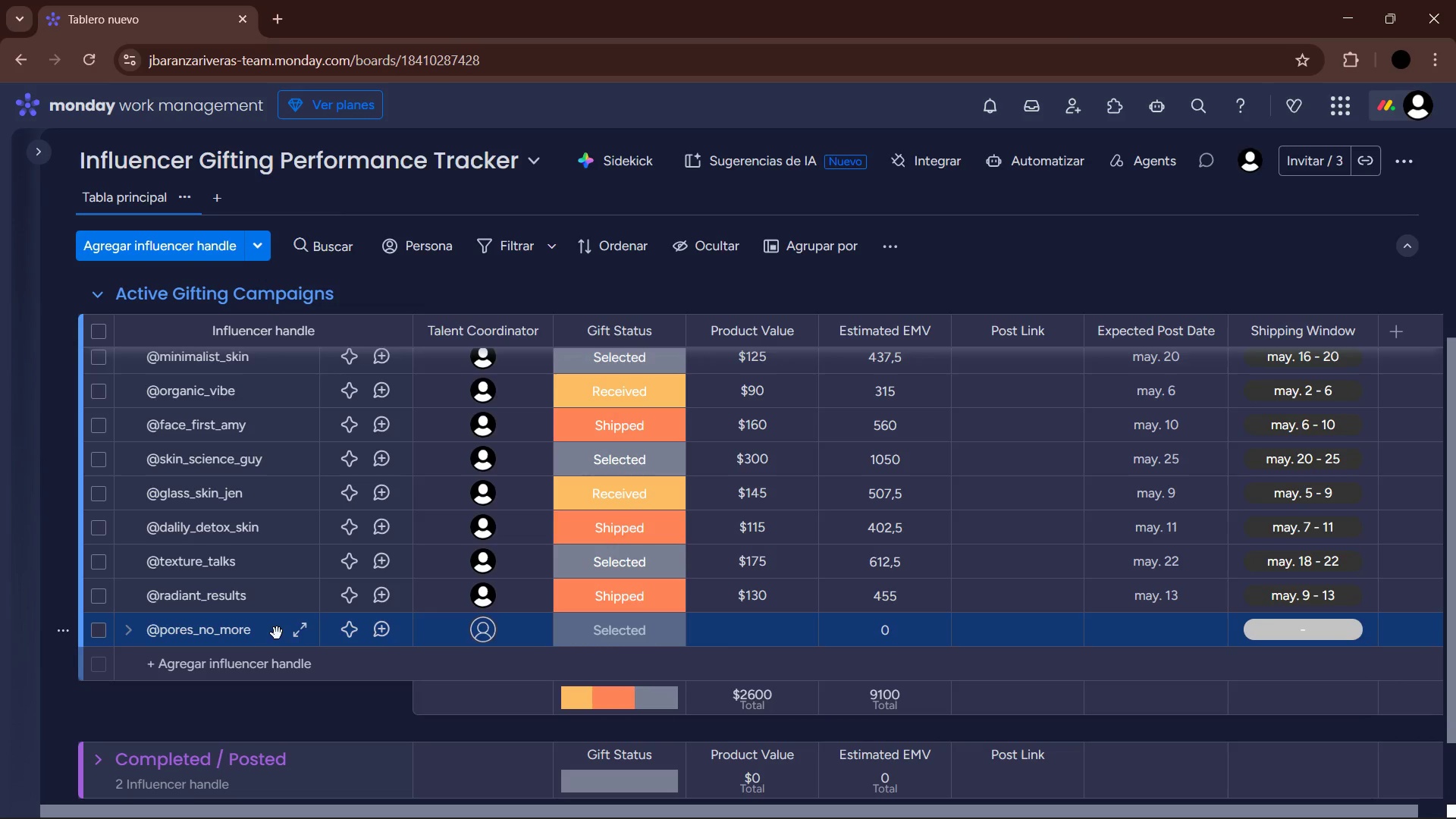 
mouse_move([334, 651])
 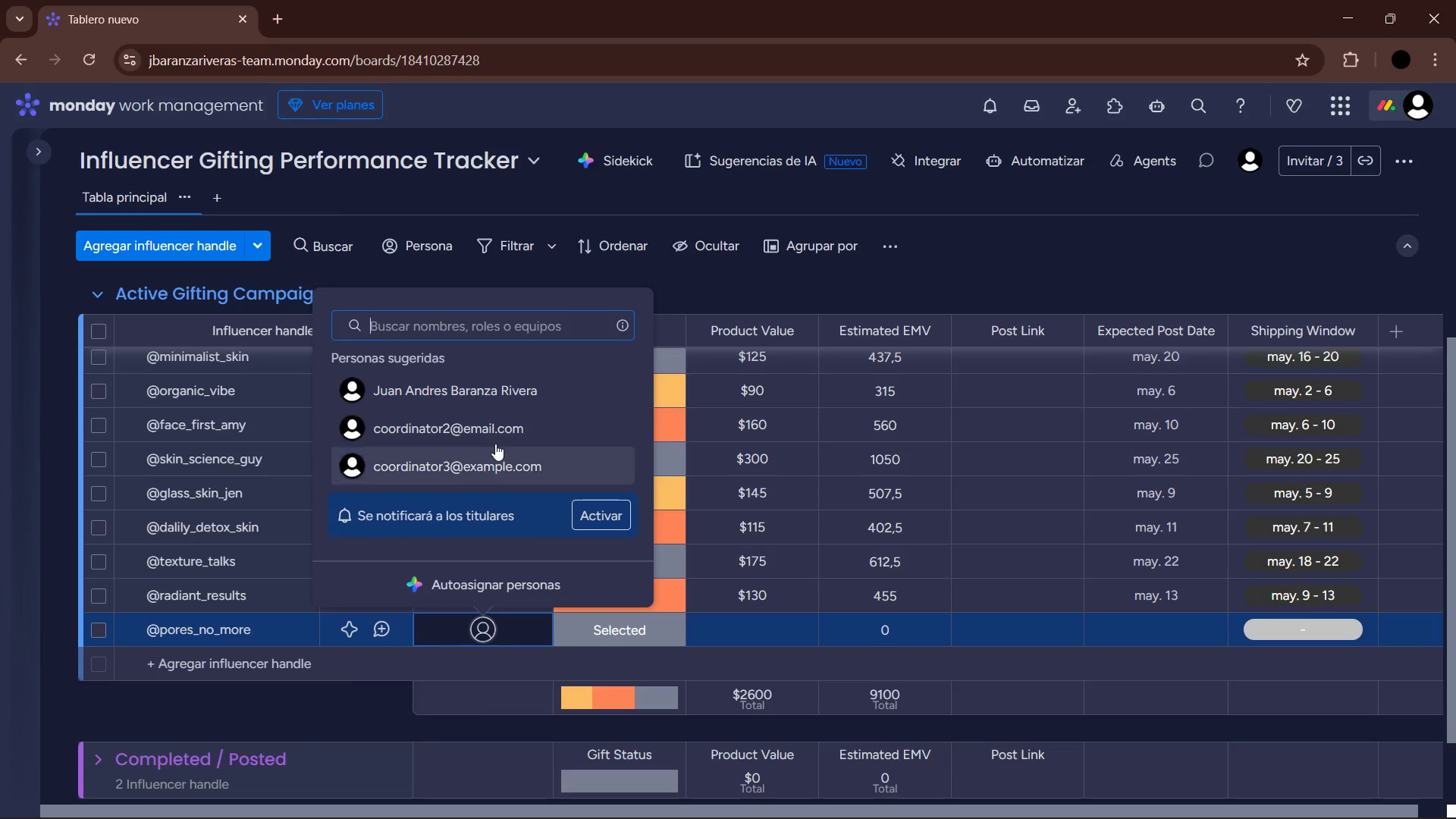 
left_click([493, 394])
 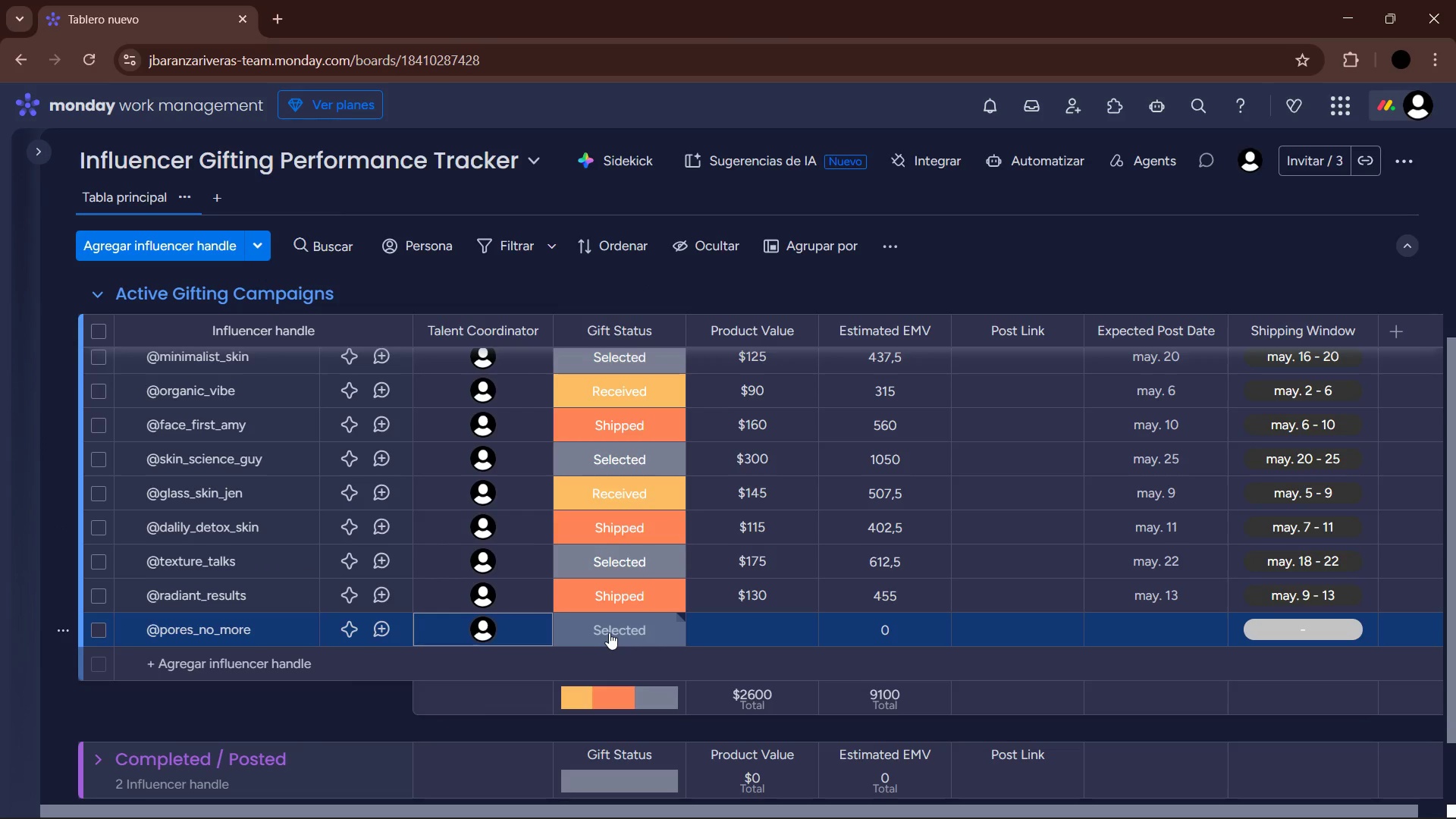 
wait(11.09)
 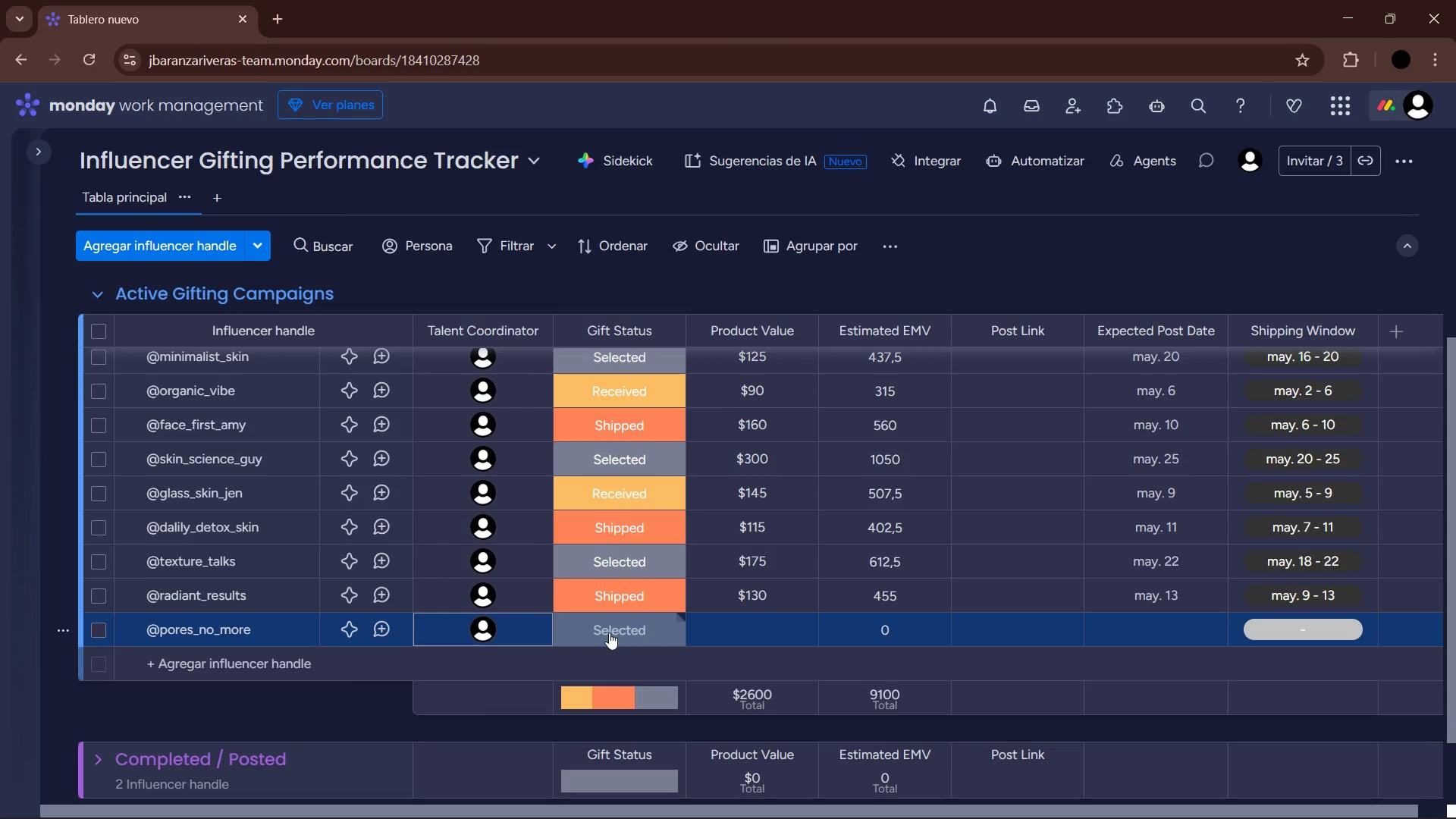 
left_click([609, 632])
 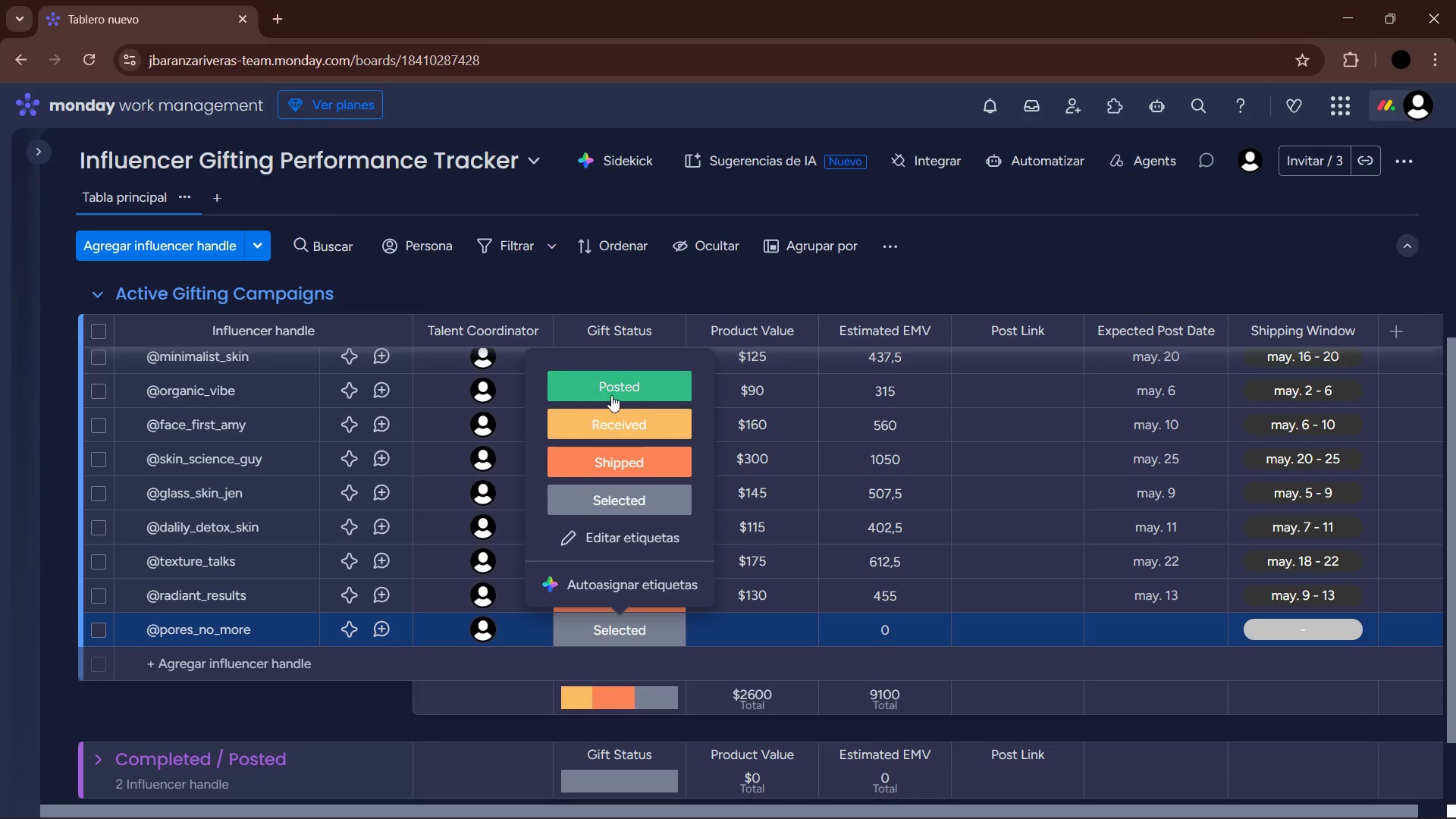 
left_click([625, 421])
 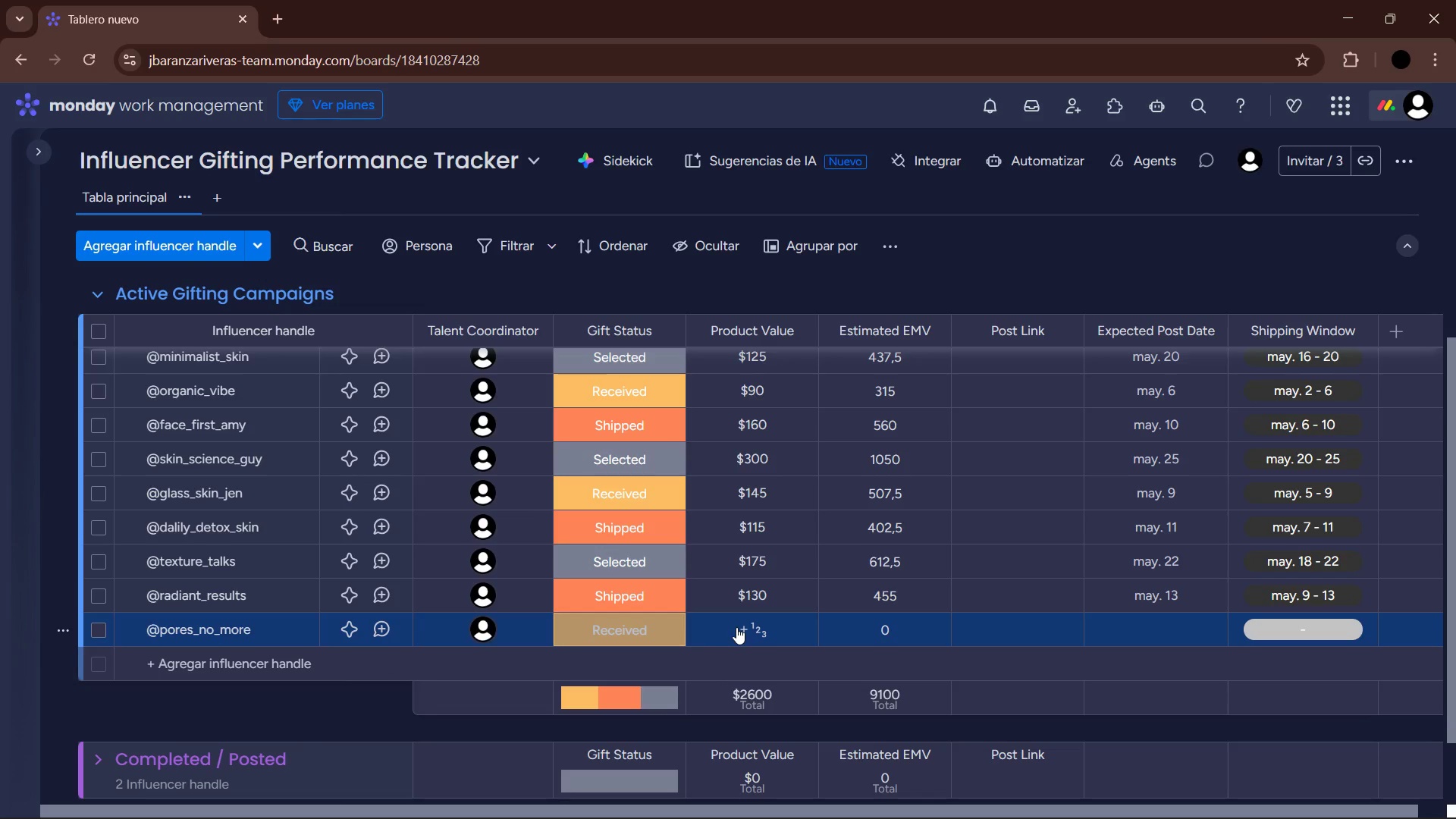 
left_click([736, 627])
 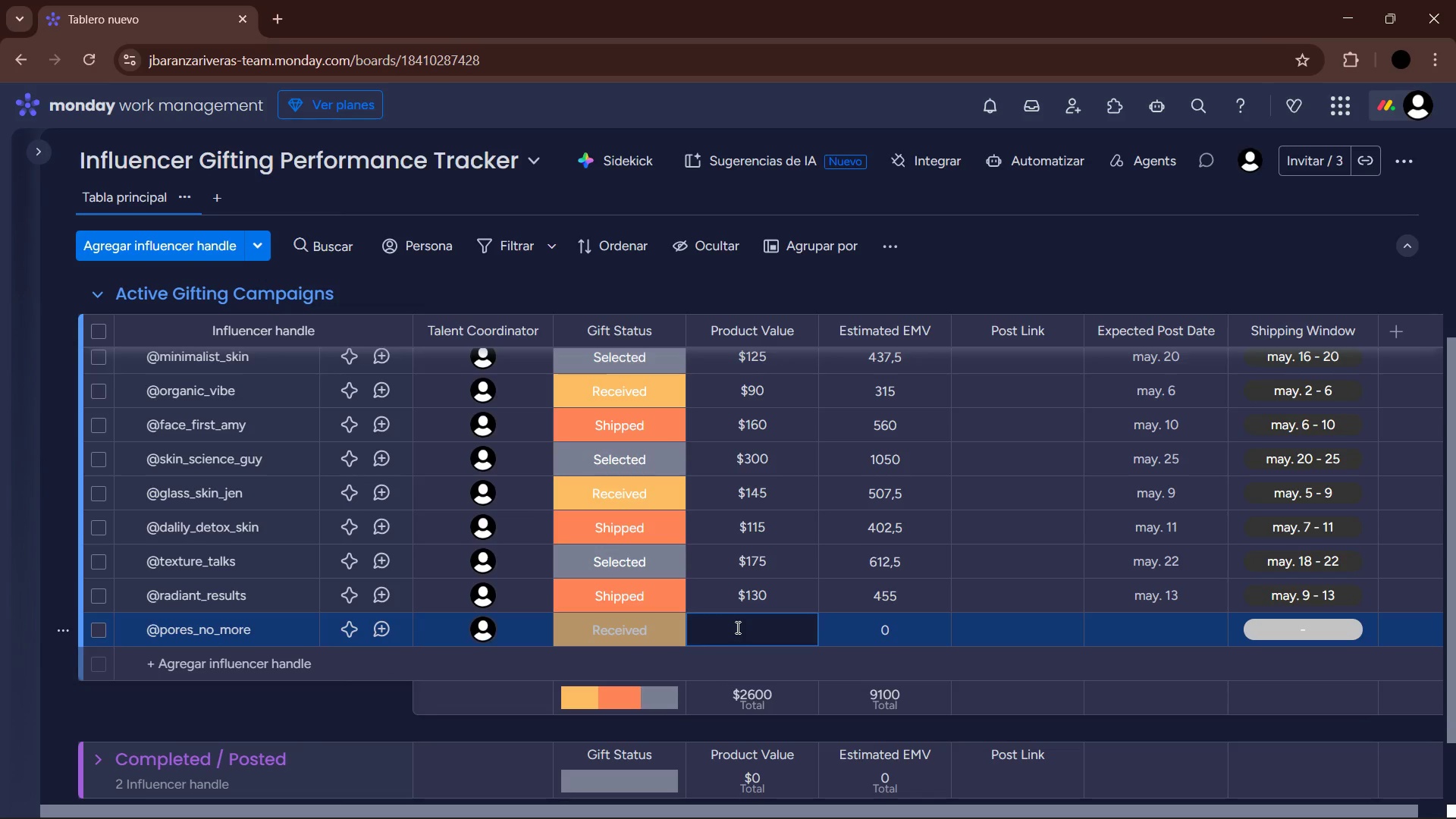 
key(Numpad9)
 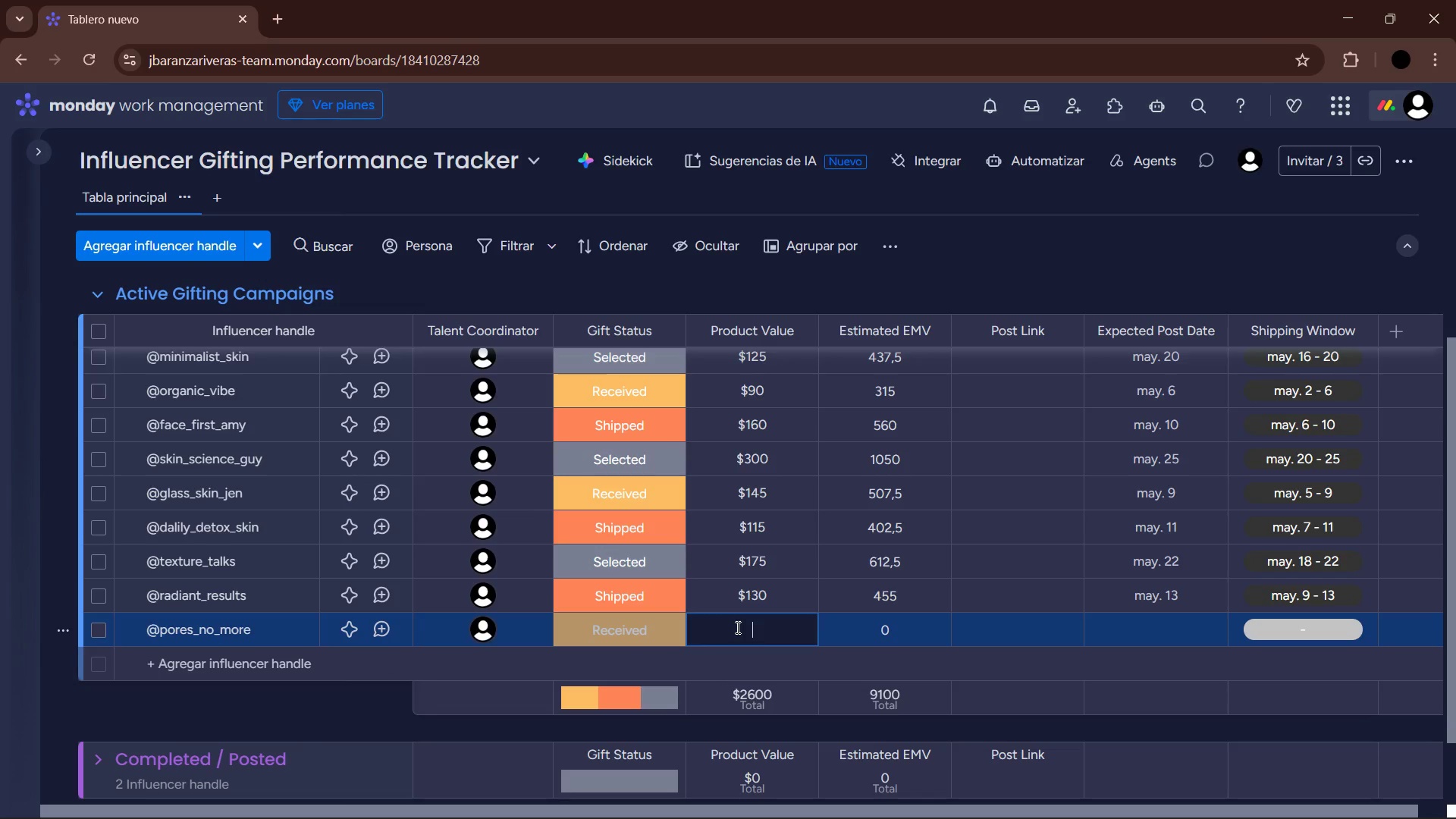 
key(Numpad5)
 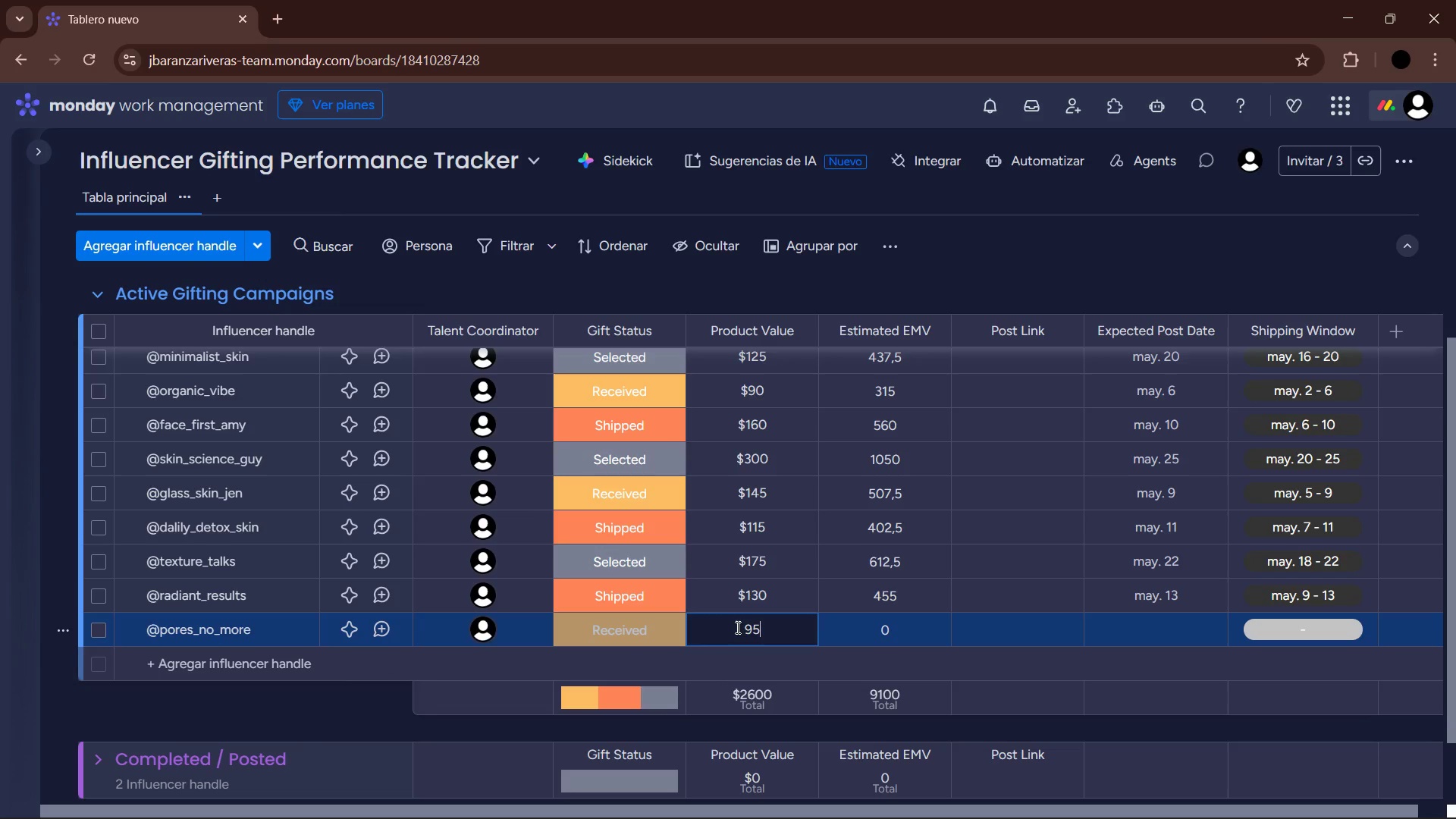 
key(Enter)
 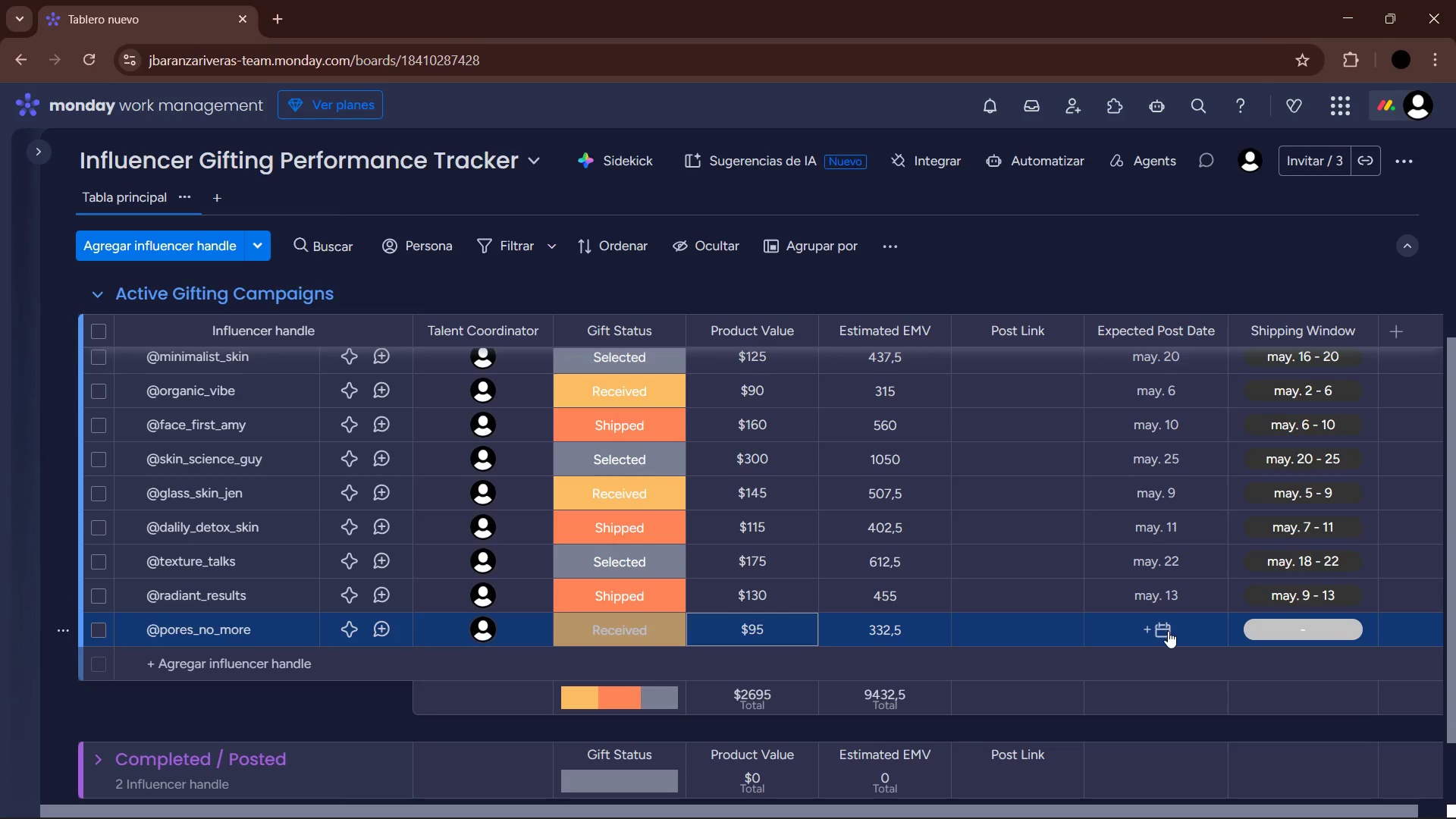 
left_click([1168, 631])
 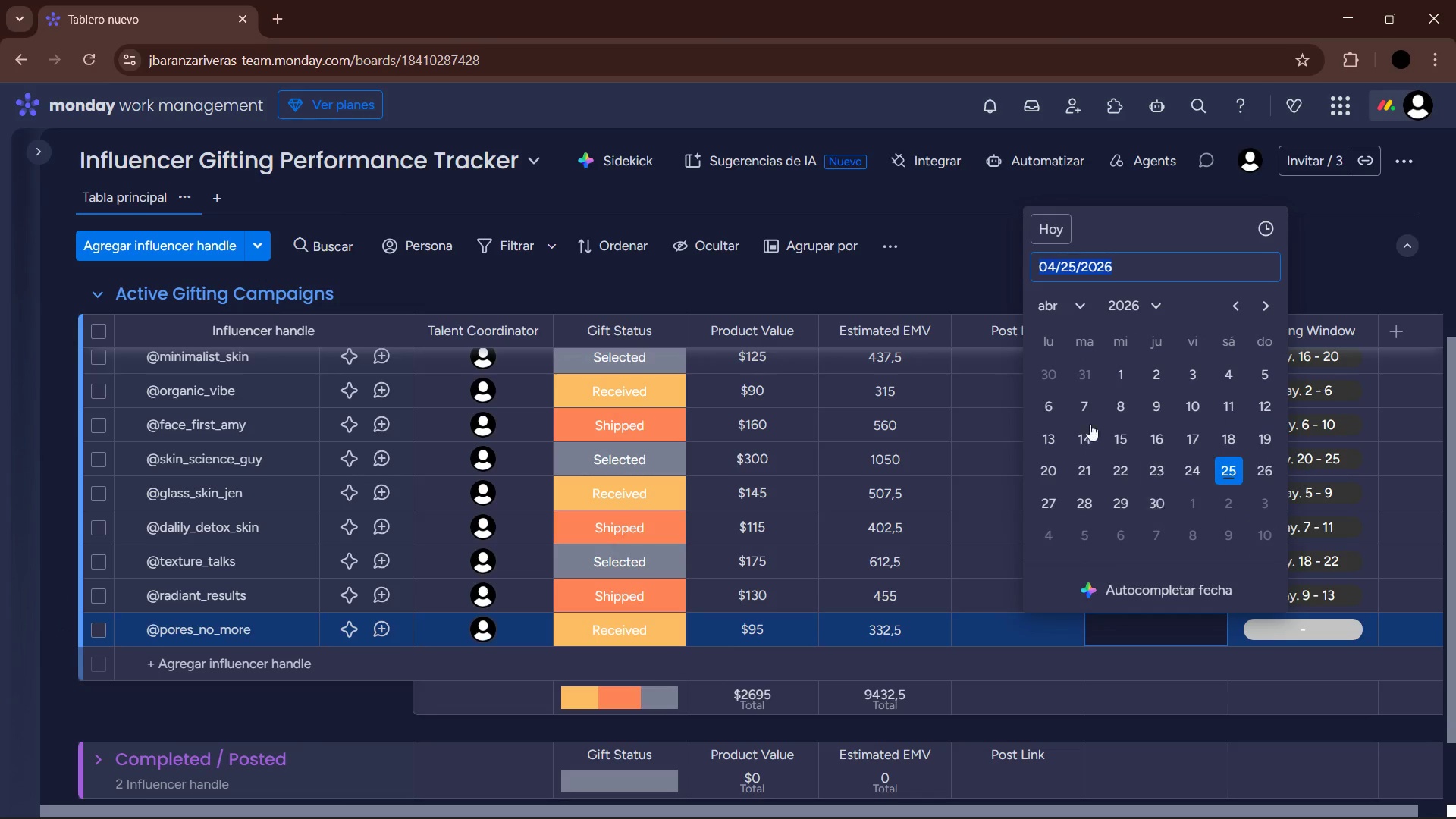 
left_click_drag(start_coordinate=[1062, 322], to_coordinate=[1062, 318])
 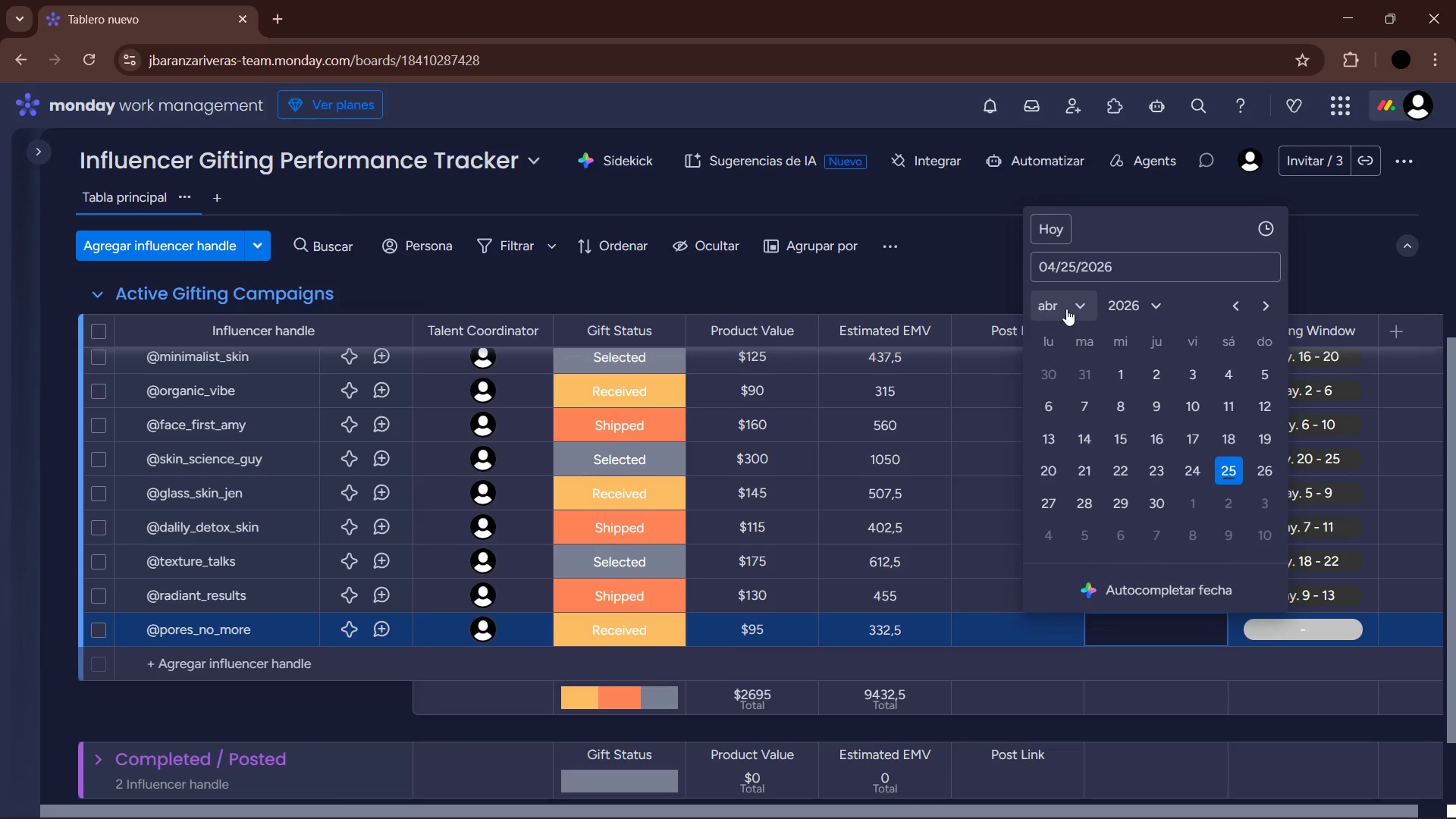 
double_click([1066, 309])
 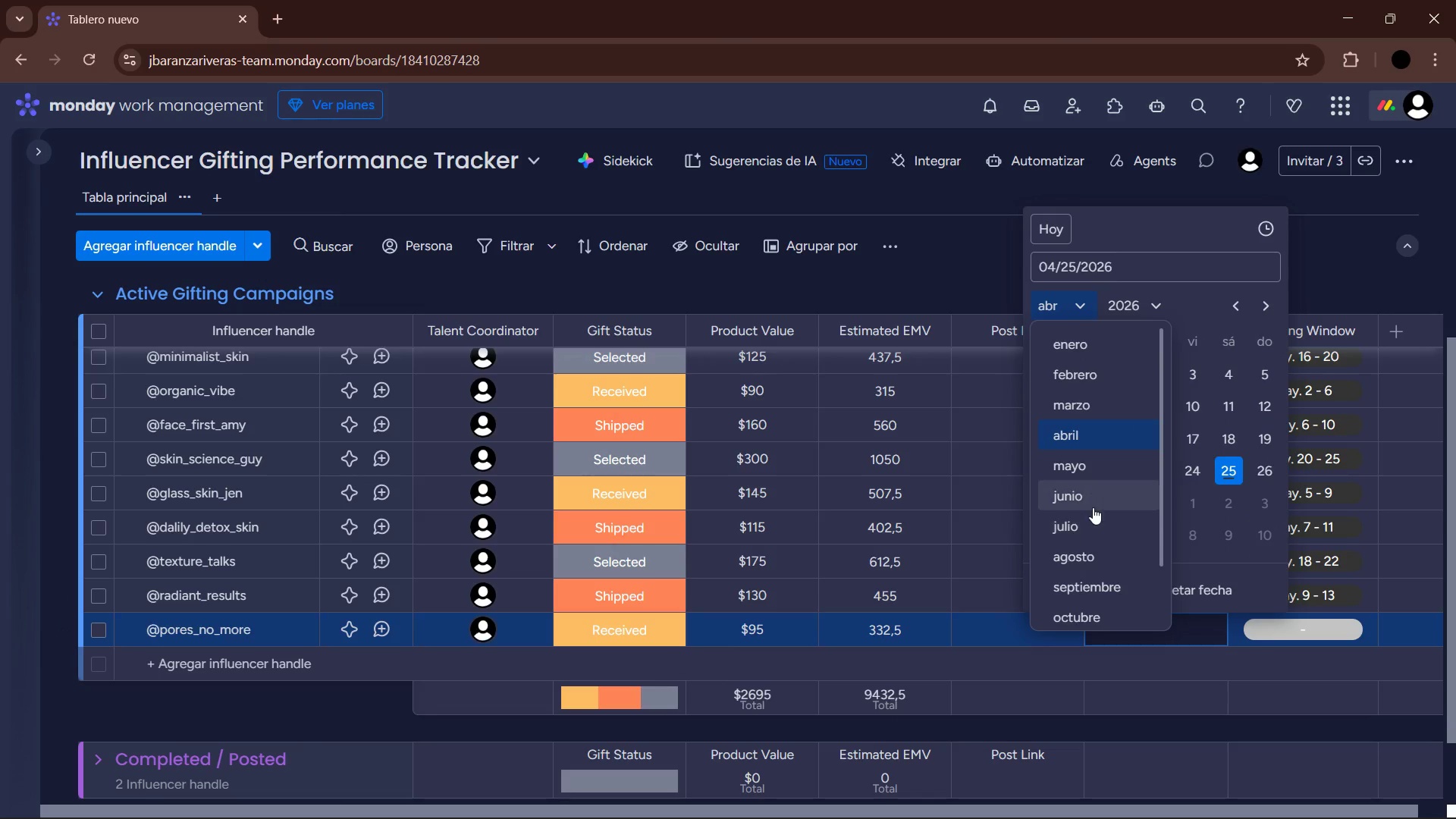 
left_click([1096, 474])
 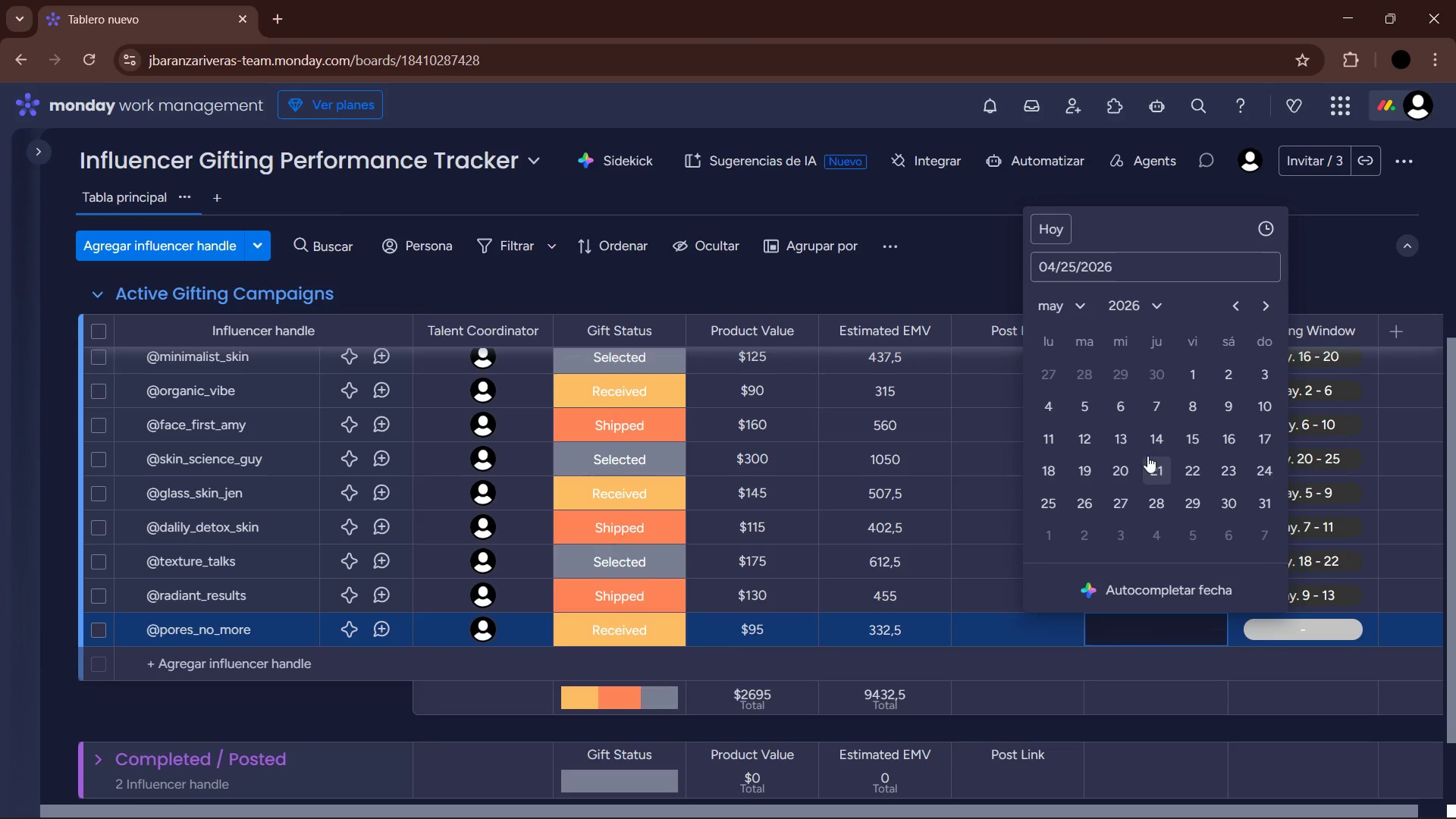 
left_click([1159, 438])
 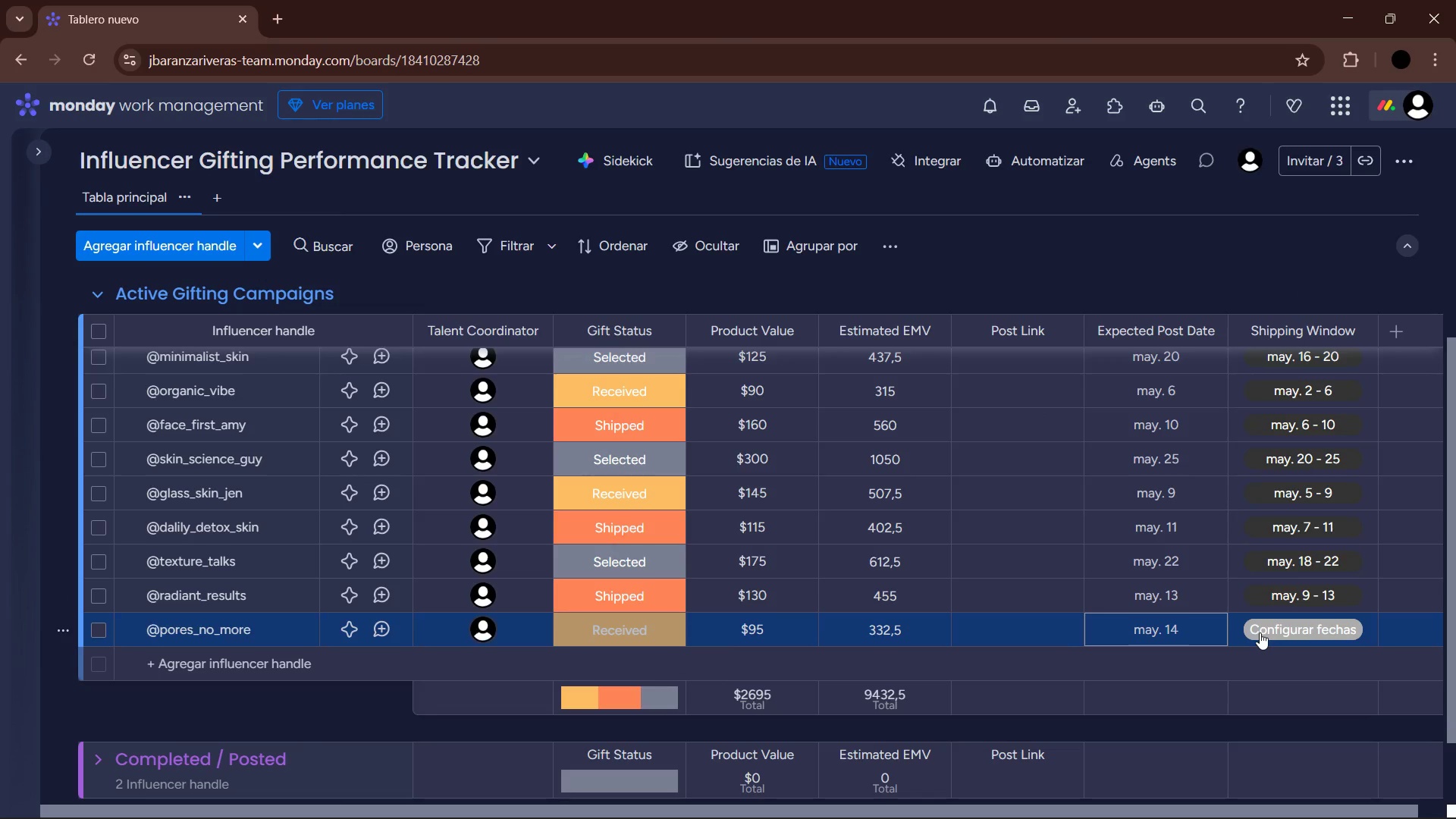 
left_click([1260, 632])
 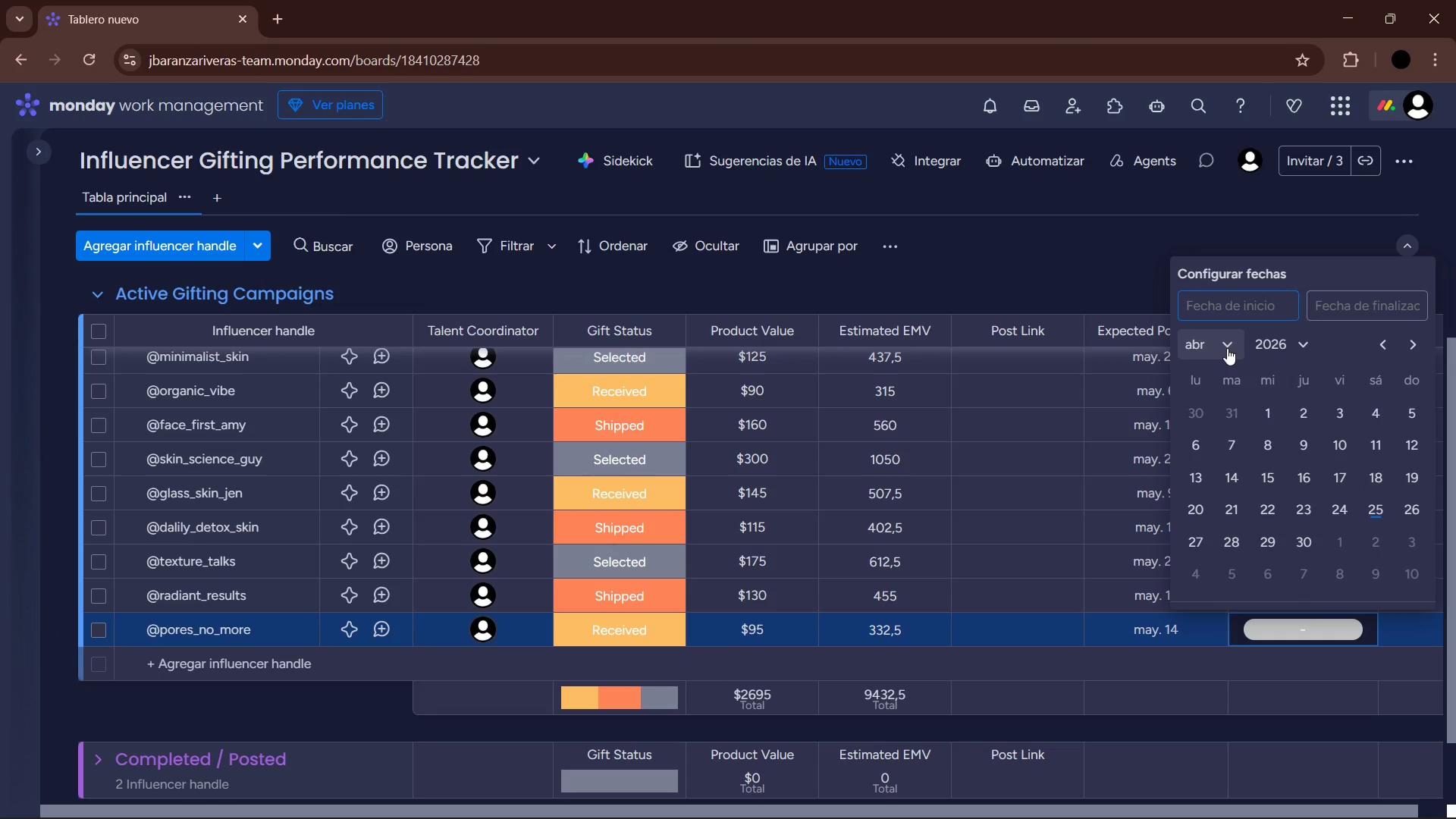 
left_click([1227, 348])
 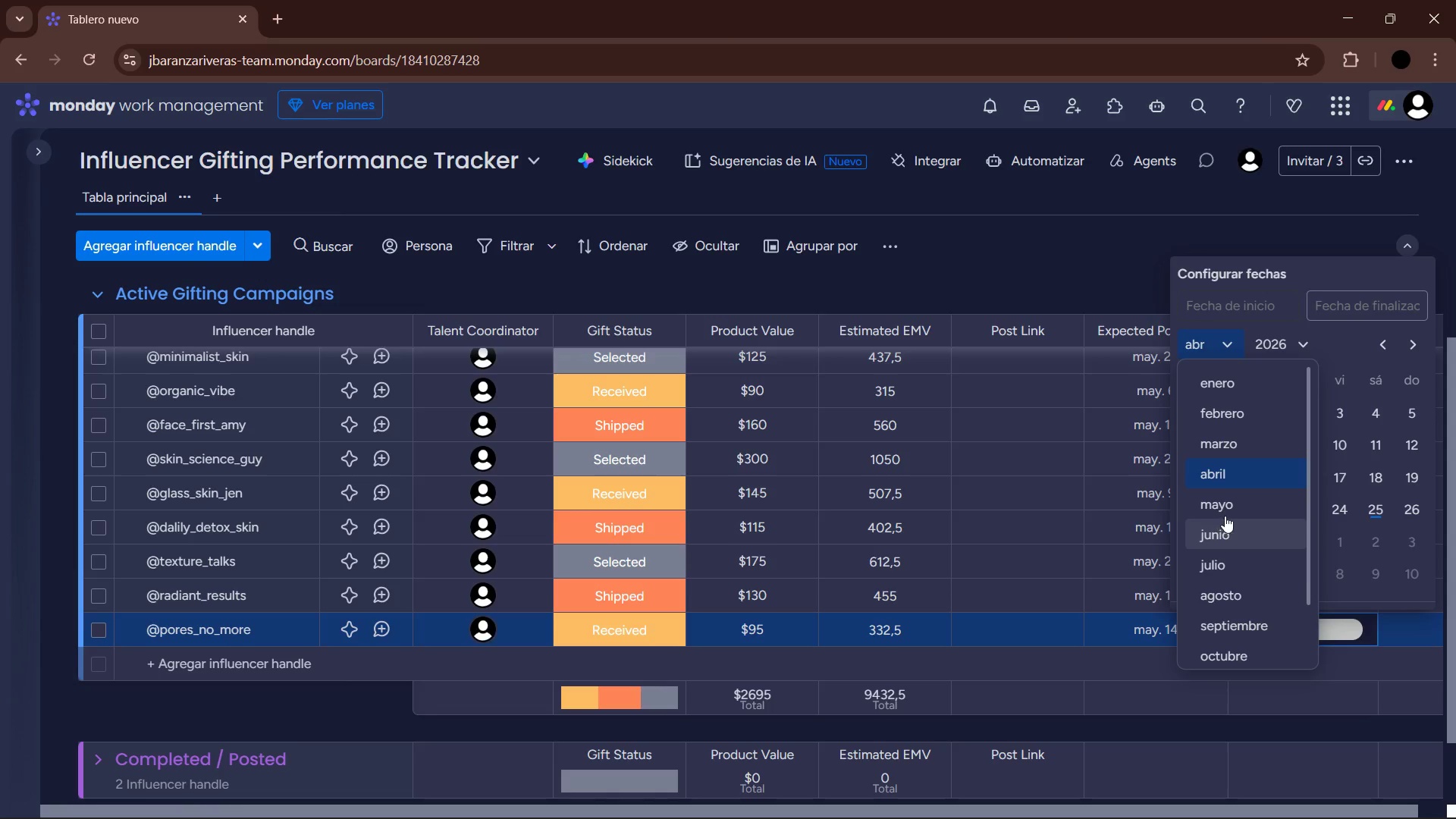 
left_click([1228, 513])
 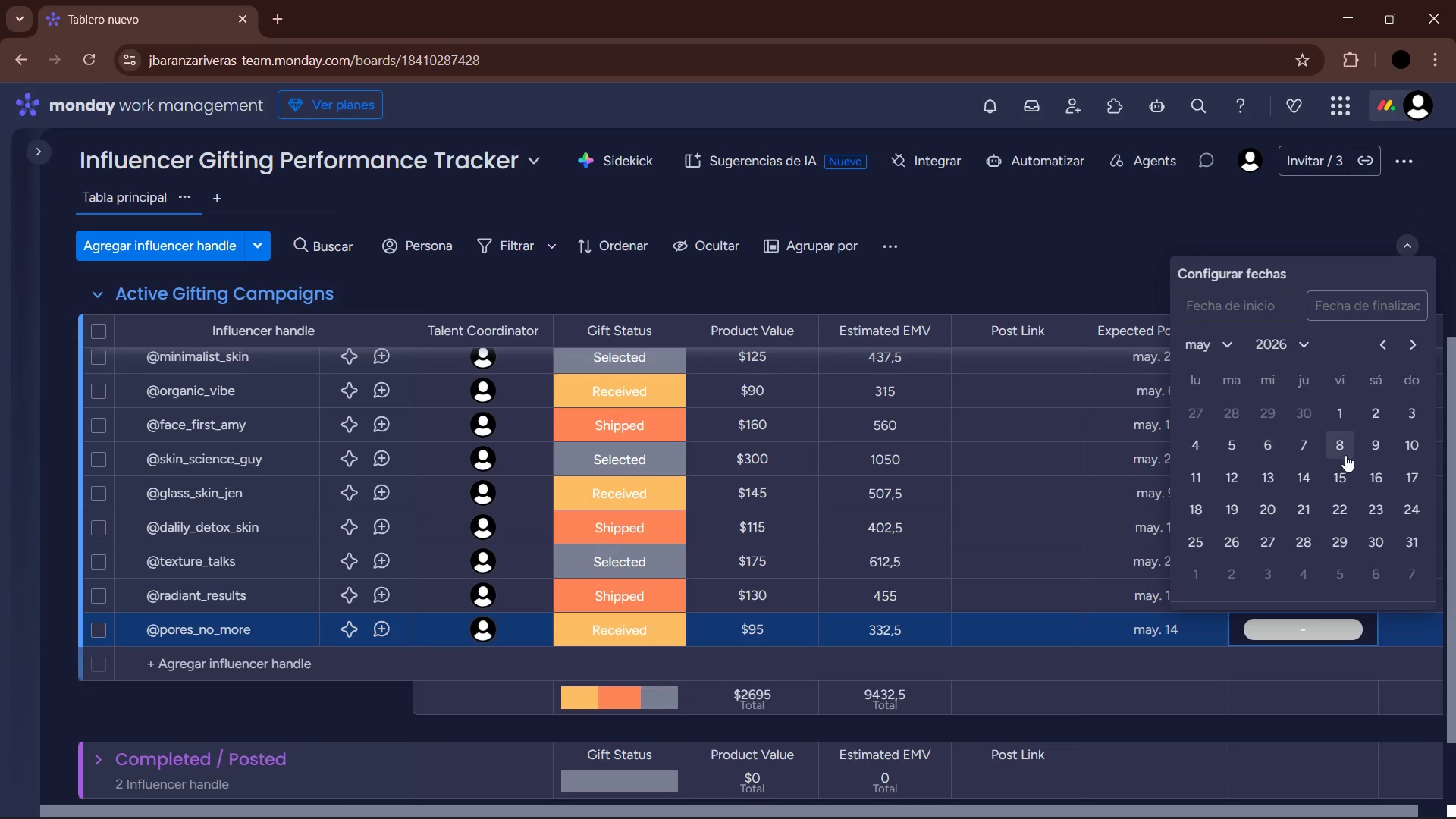 
left_click([1414, 444])
 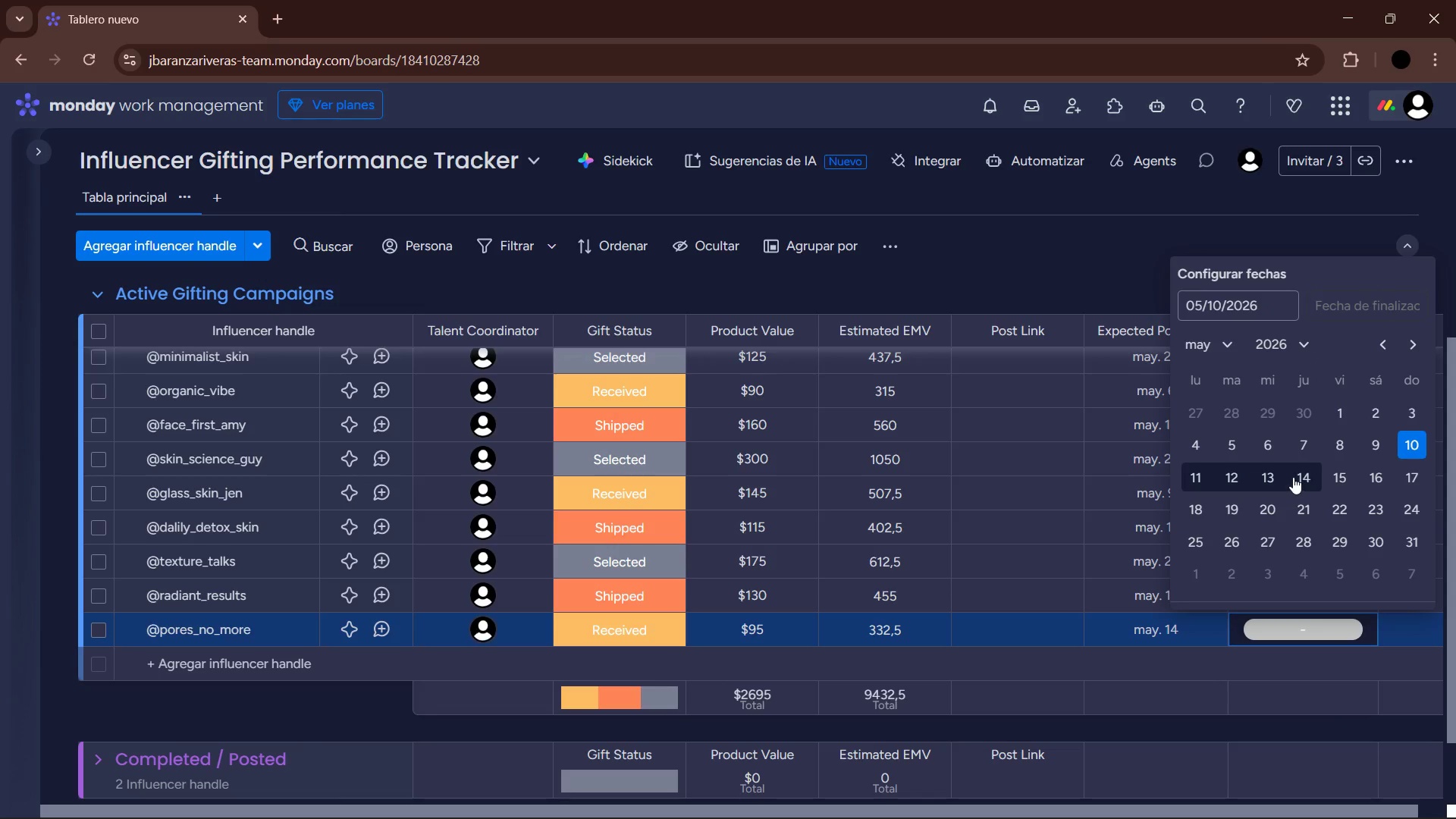 
left_click([1299, 481])
 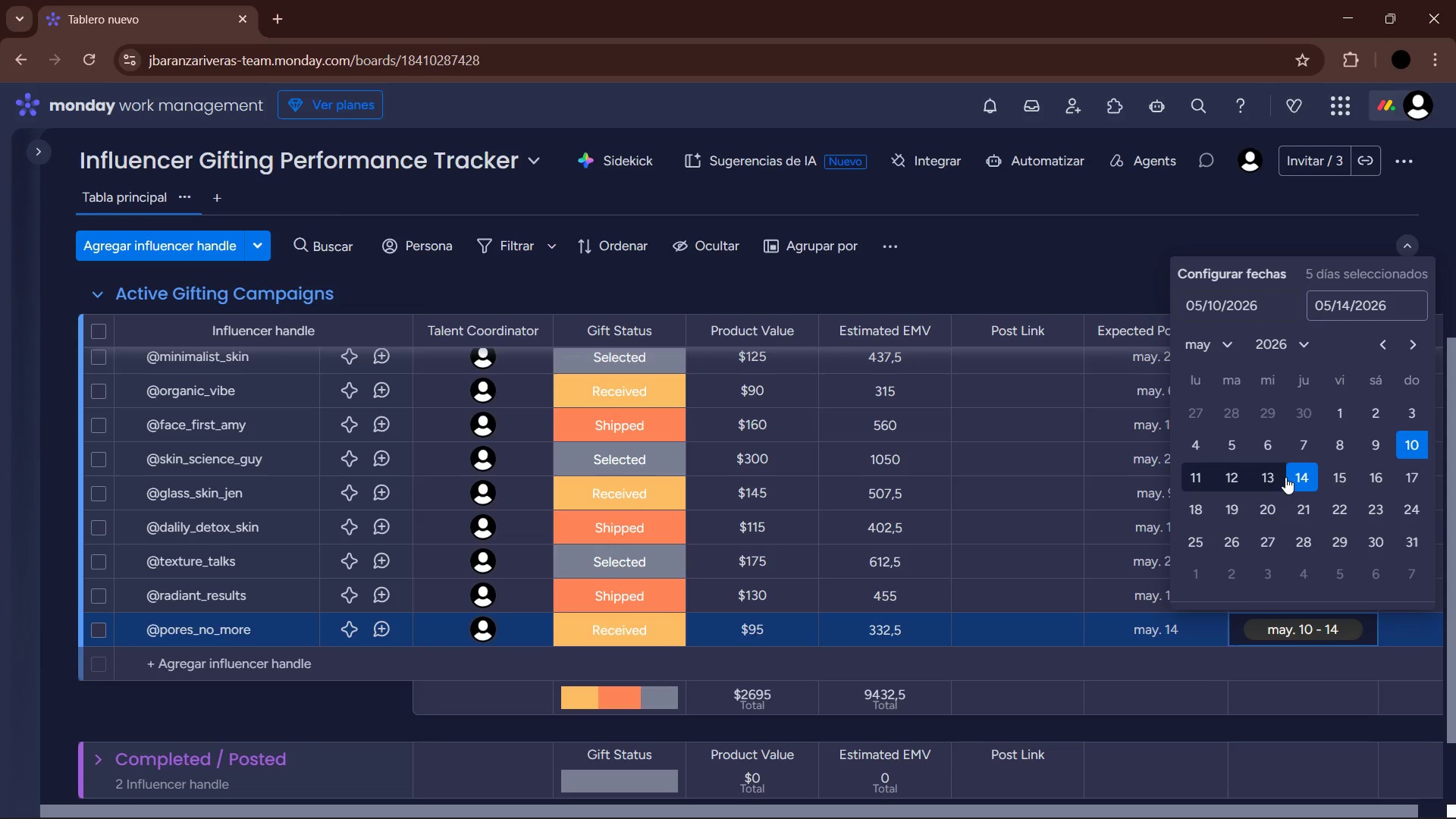 
left_click([361, 709])
 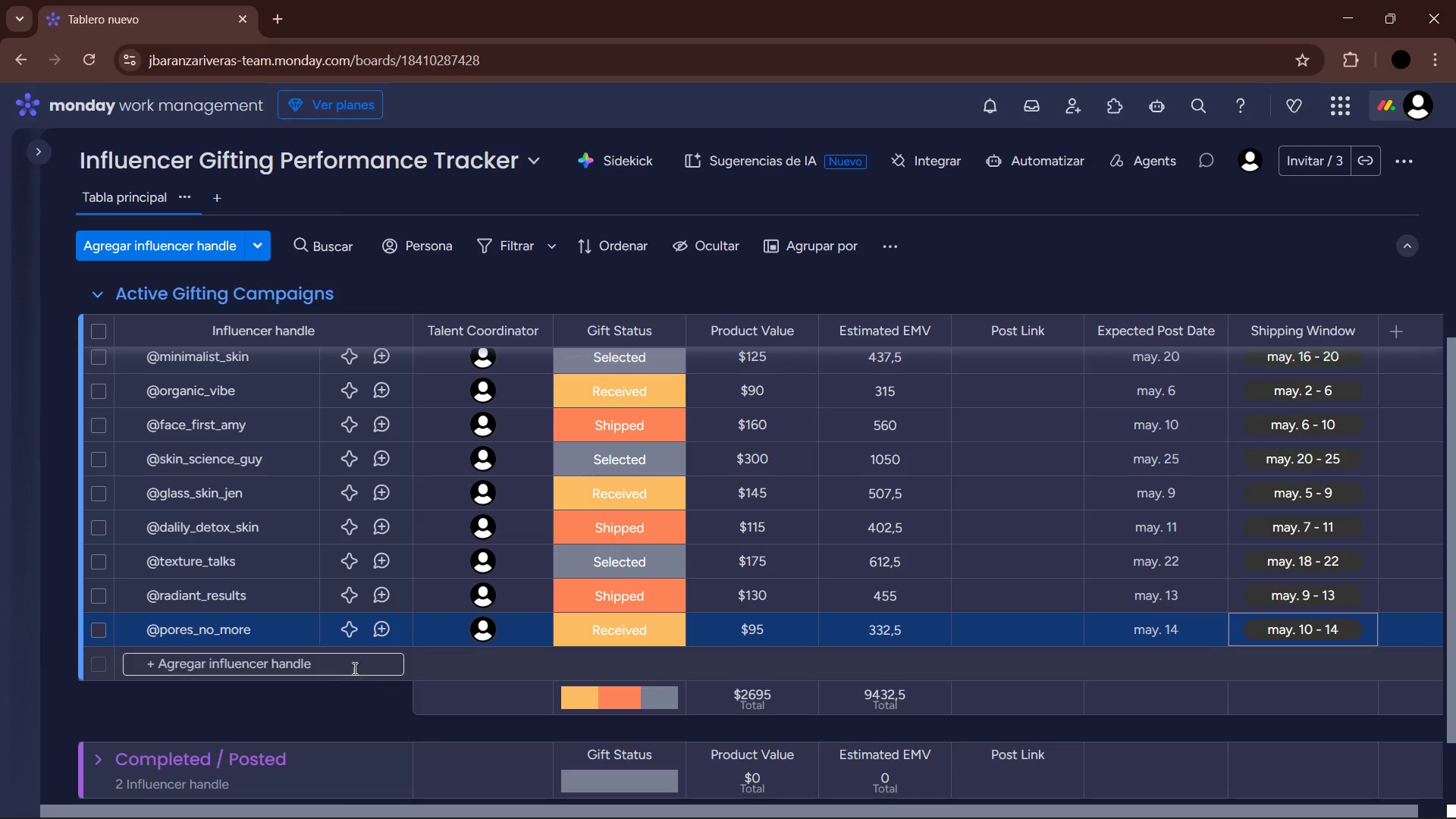 
left_click([315, 676])
 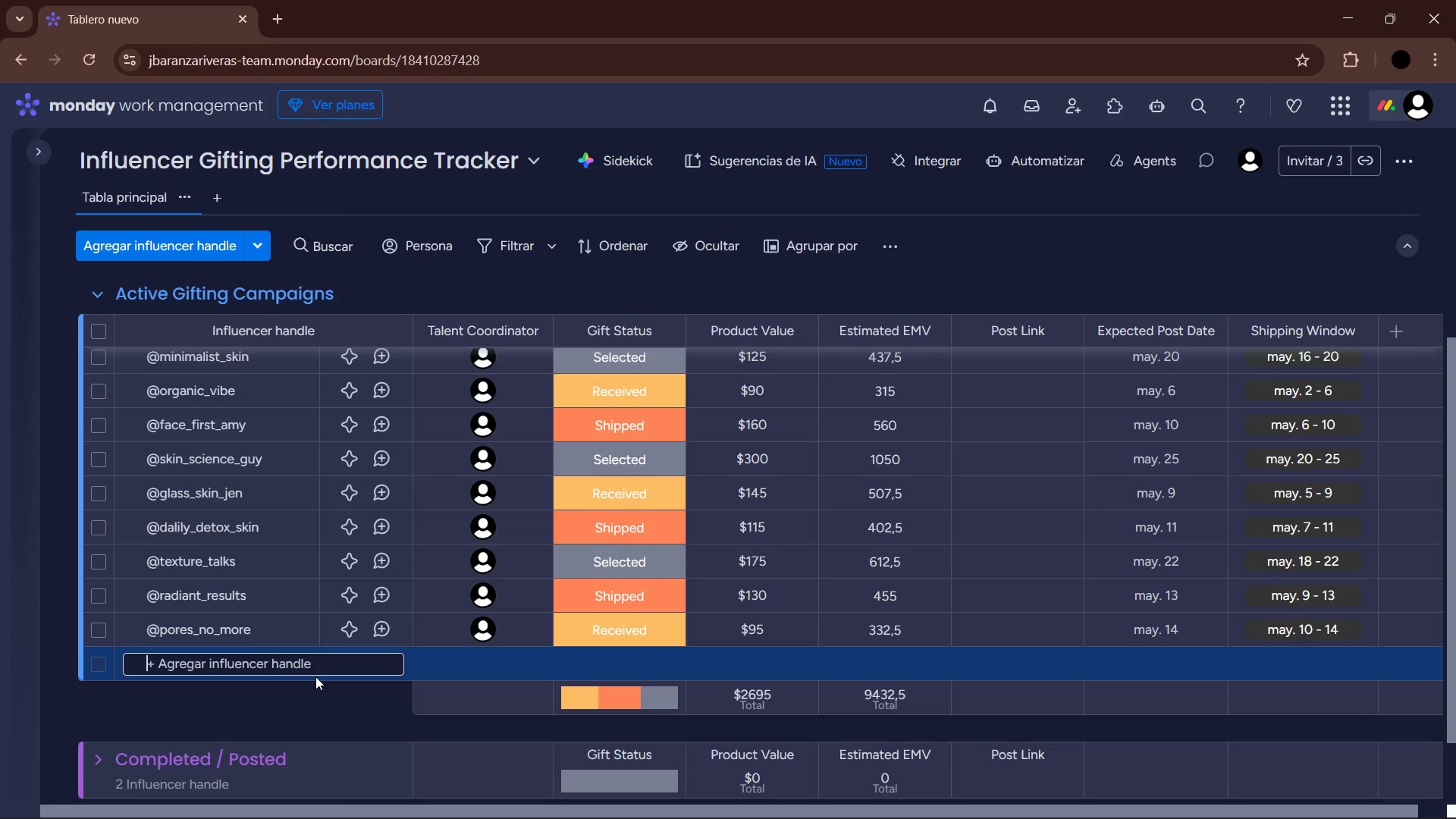 
wait(5.11)
 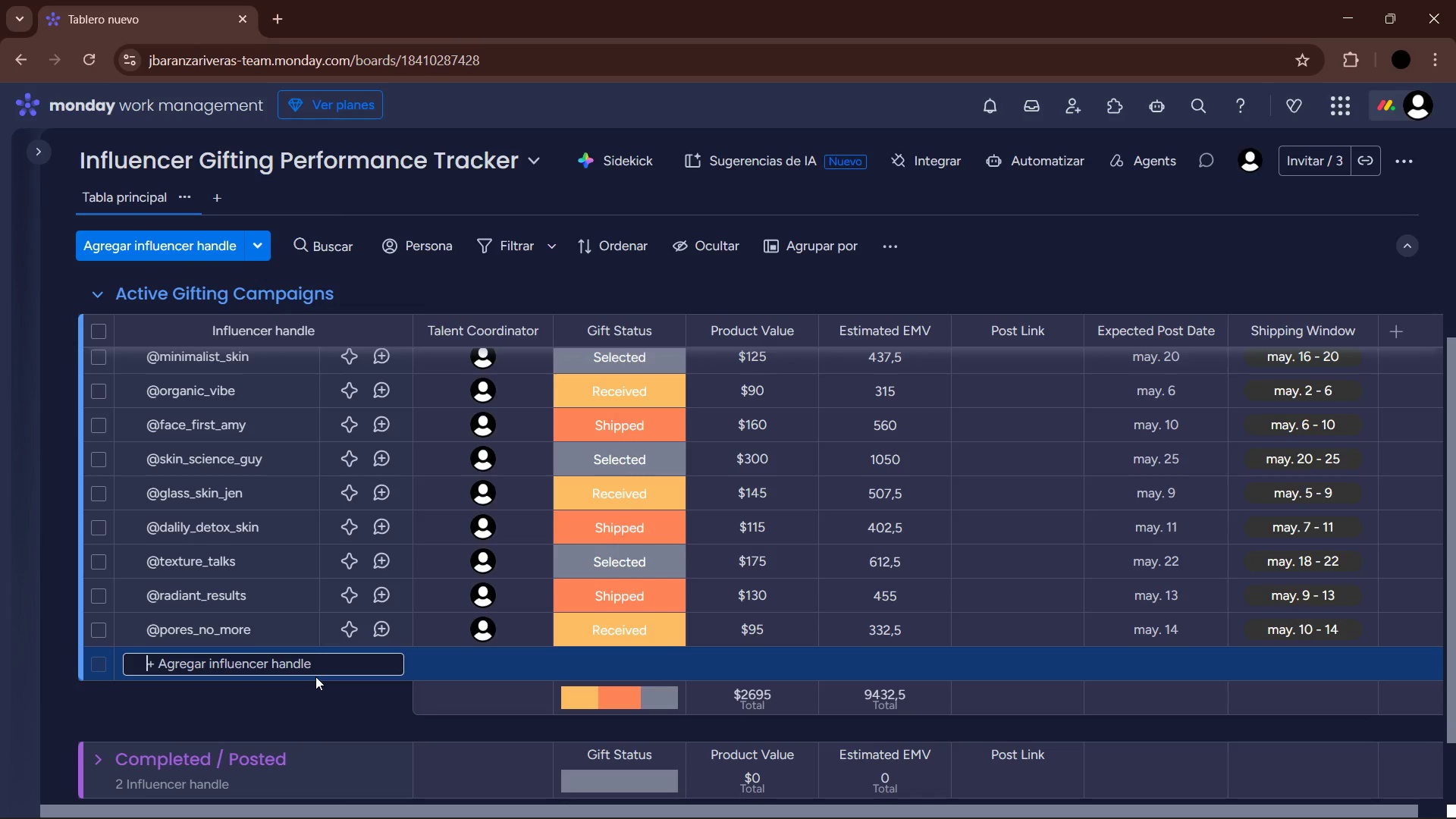 
key(Alt+Control+Q)
 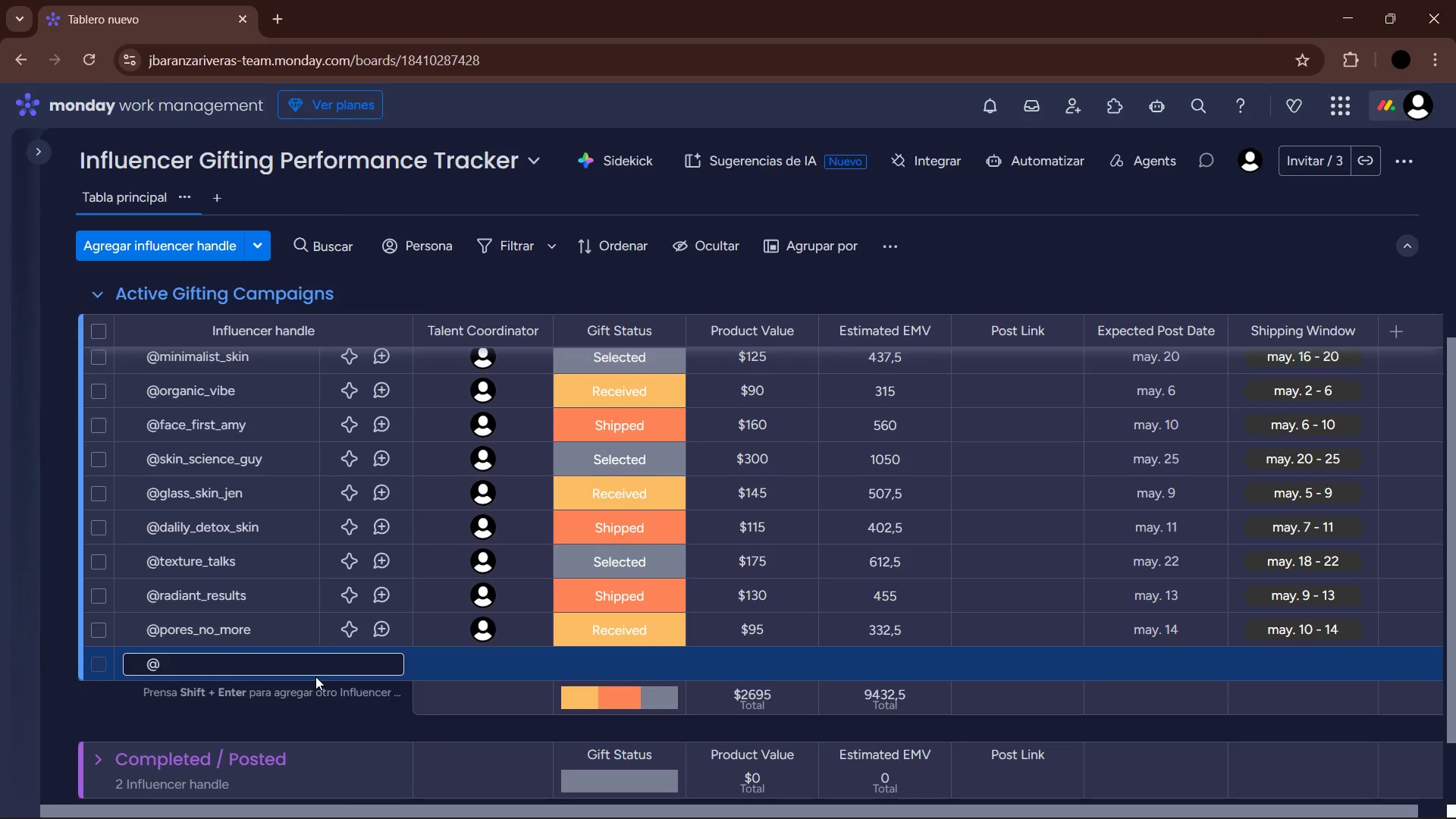 
type(spd_r)
 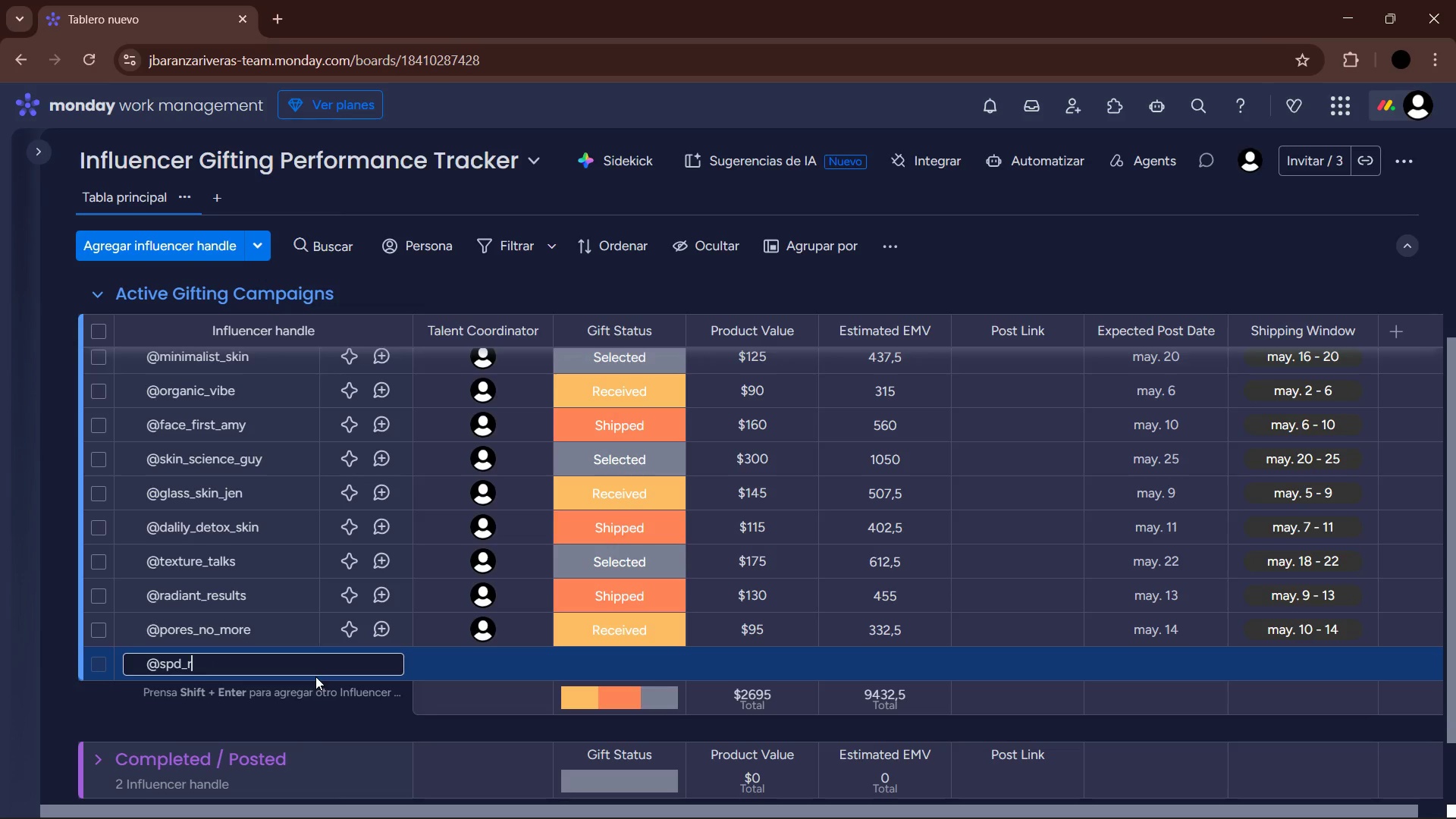 
type(nthusiast)
 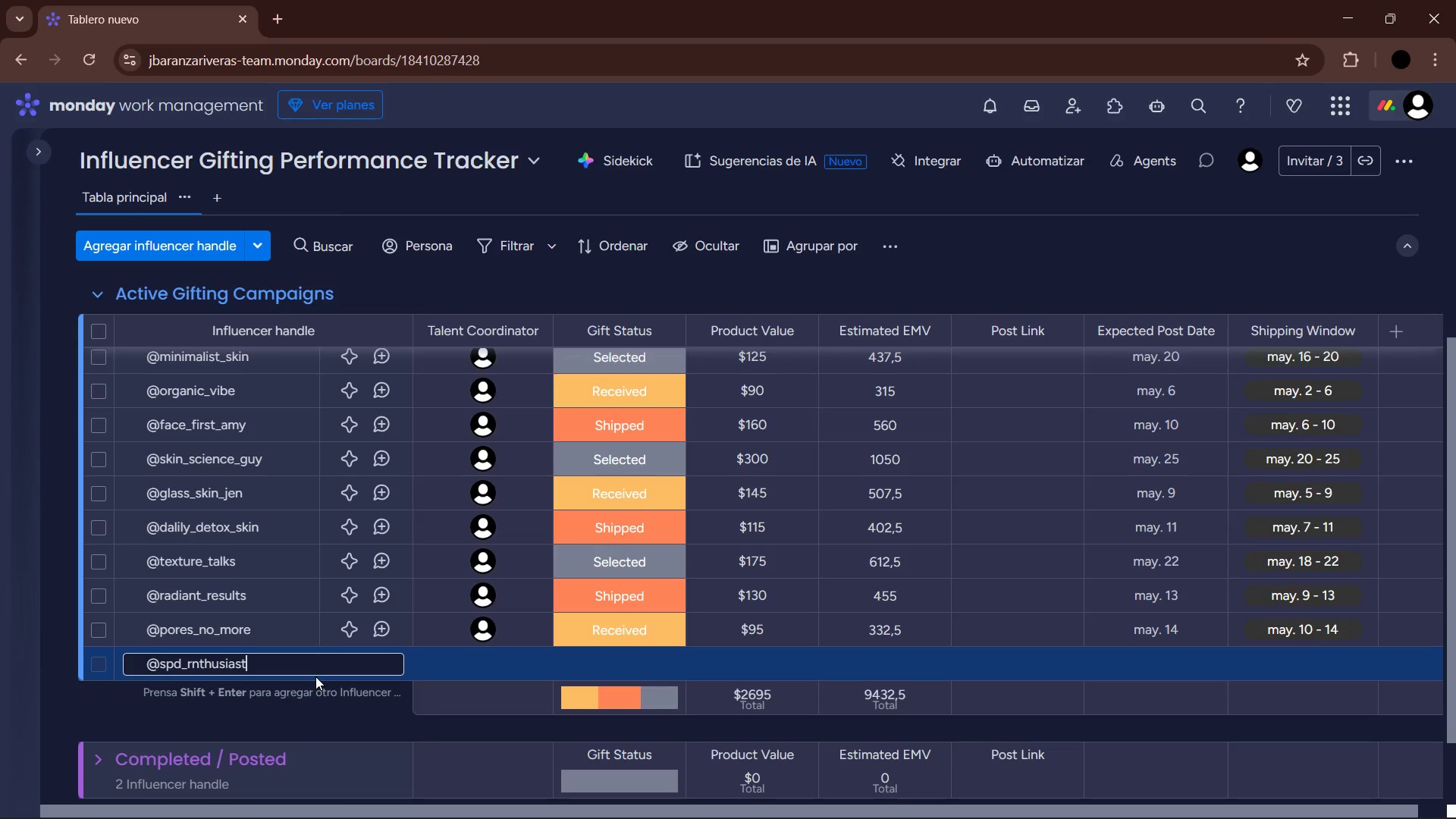 
key(Enter)
 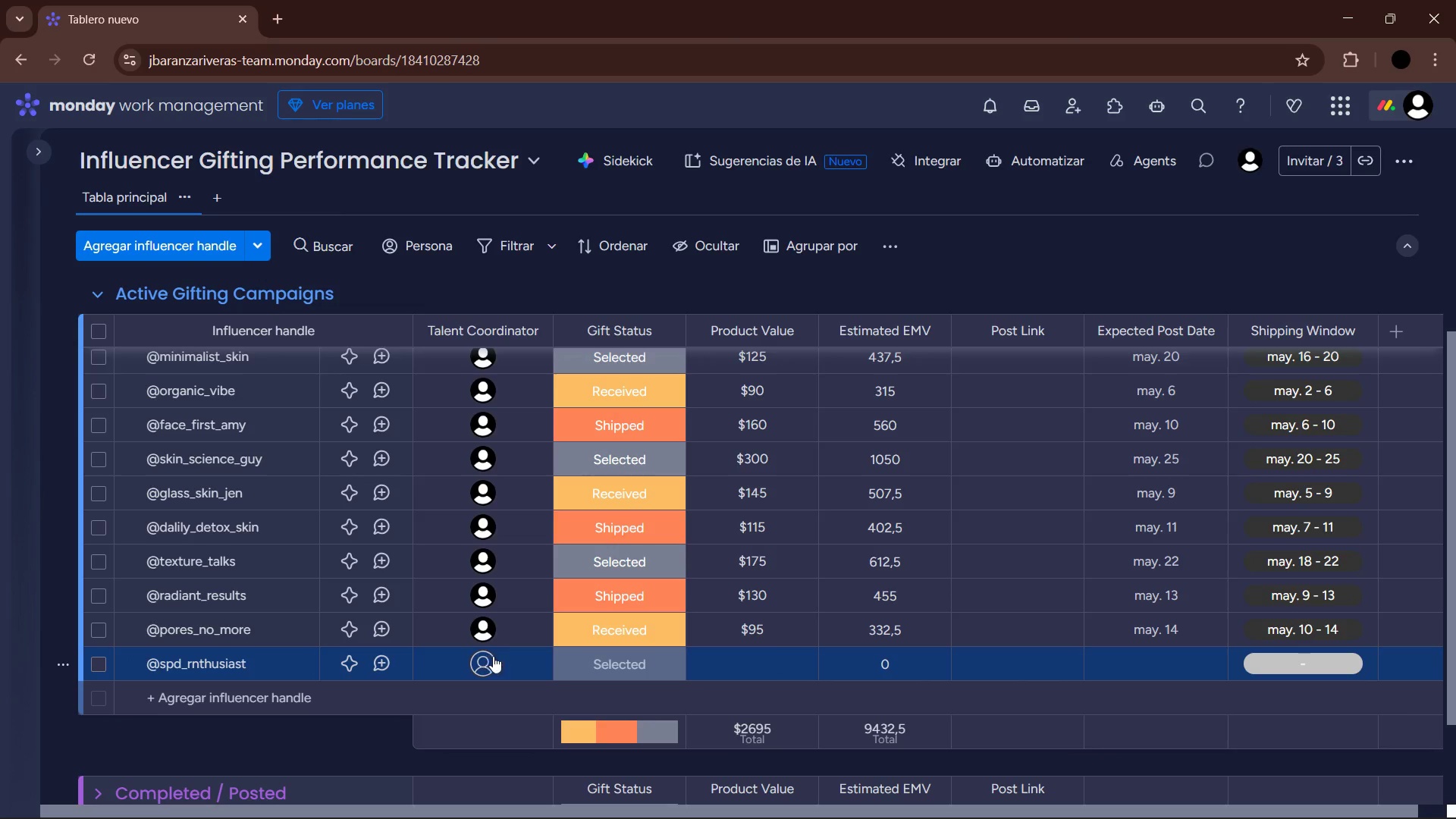 
left_click([486, 659])
 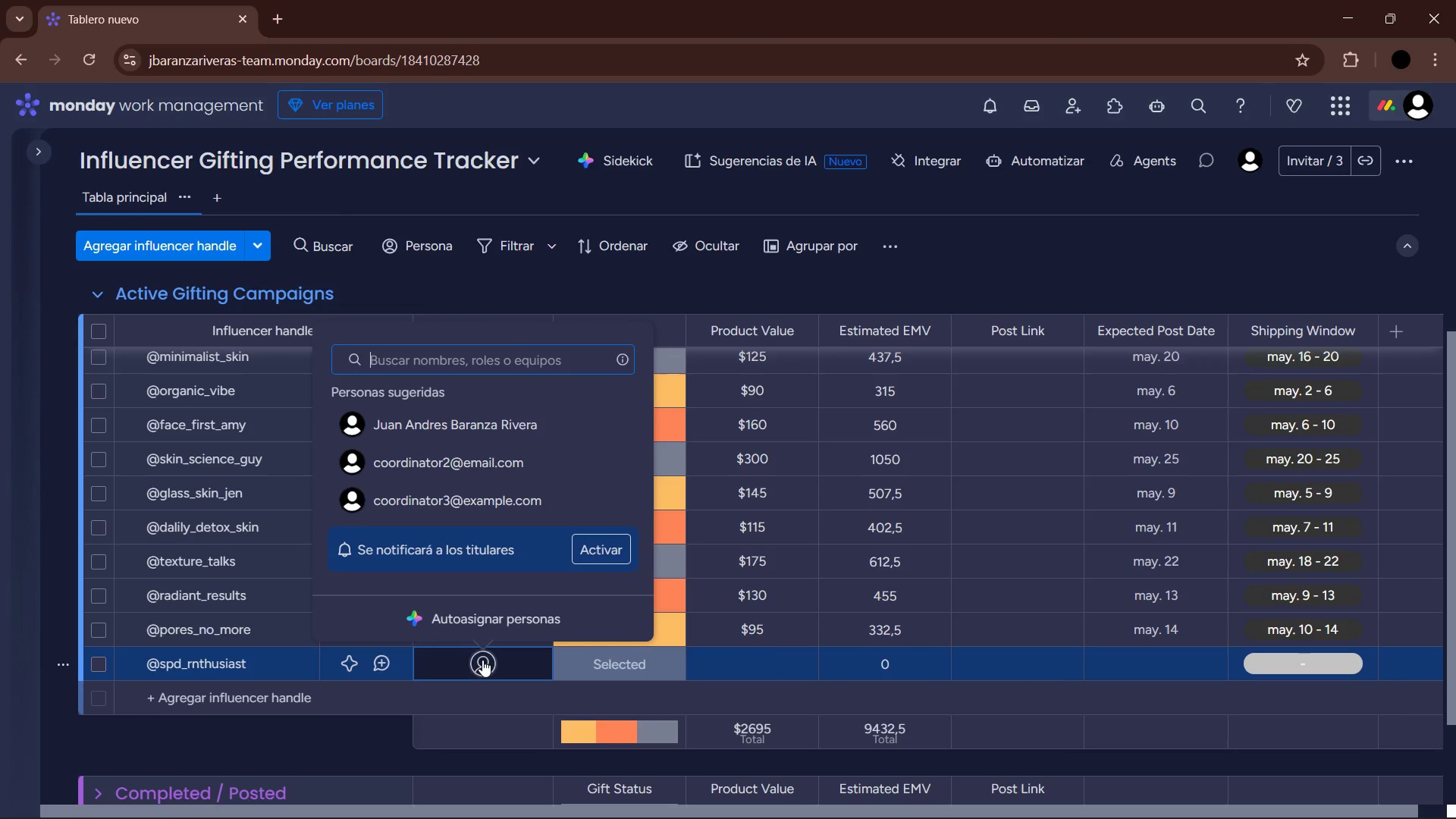 
wait(5.01)
 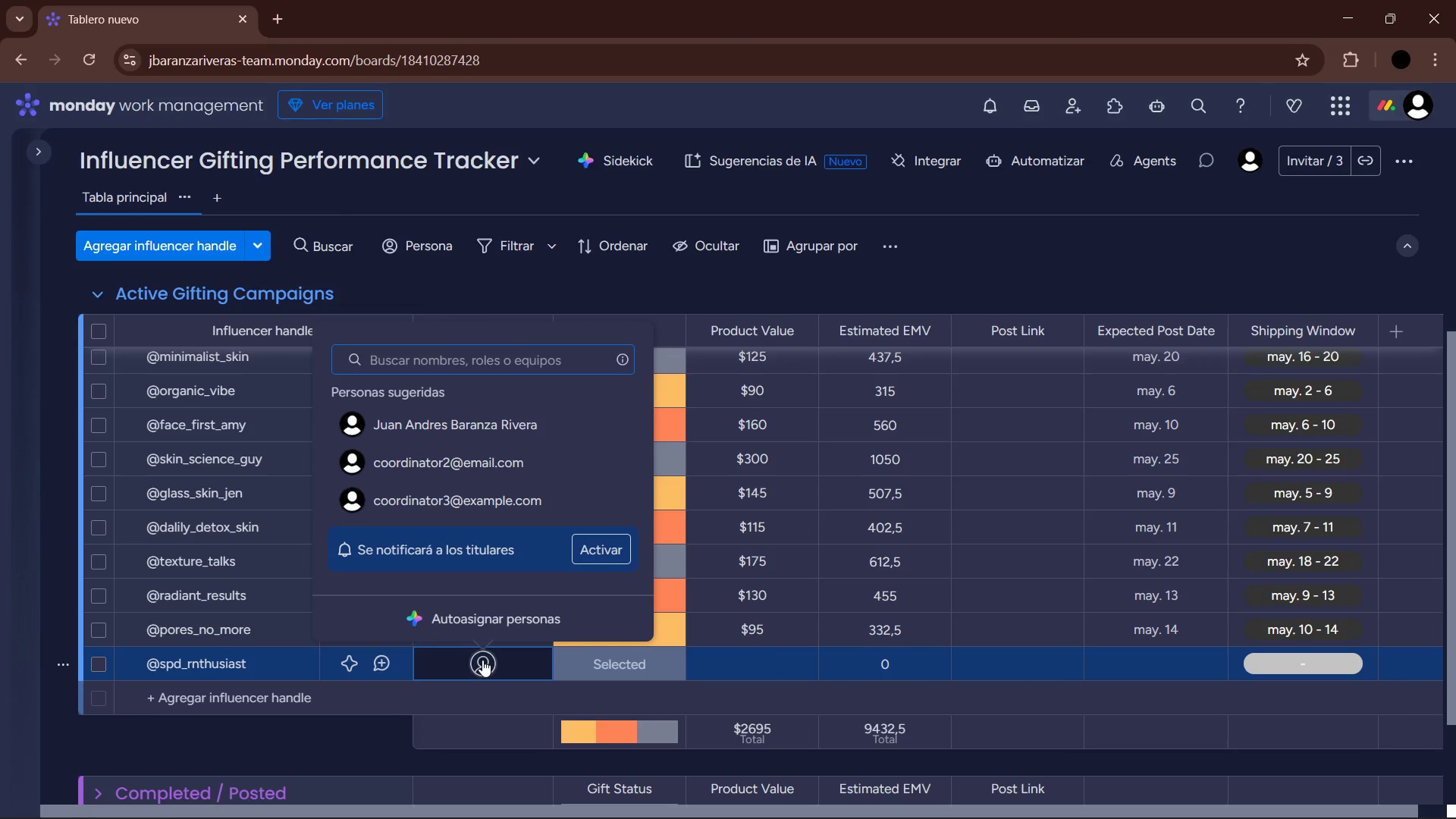 
left_click([480, 469])
 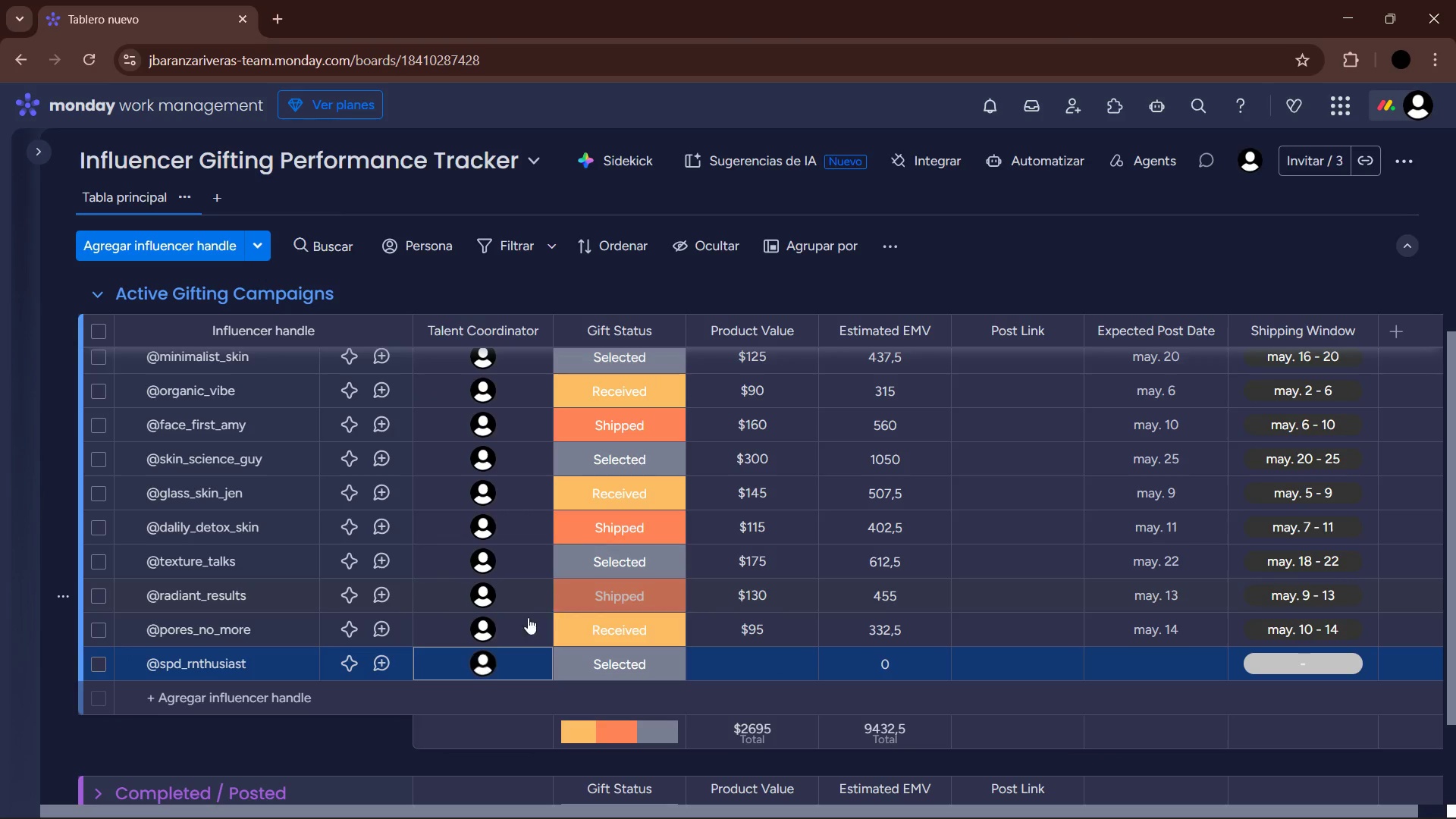 
left_click([475, 624])
 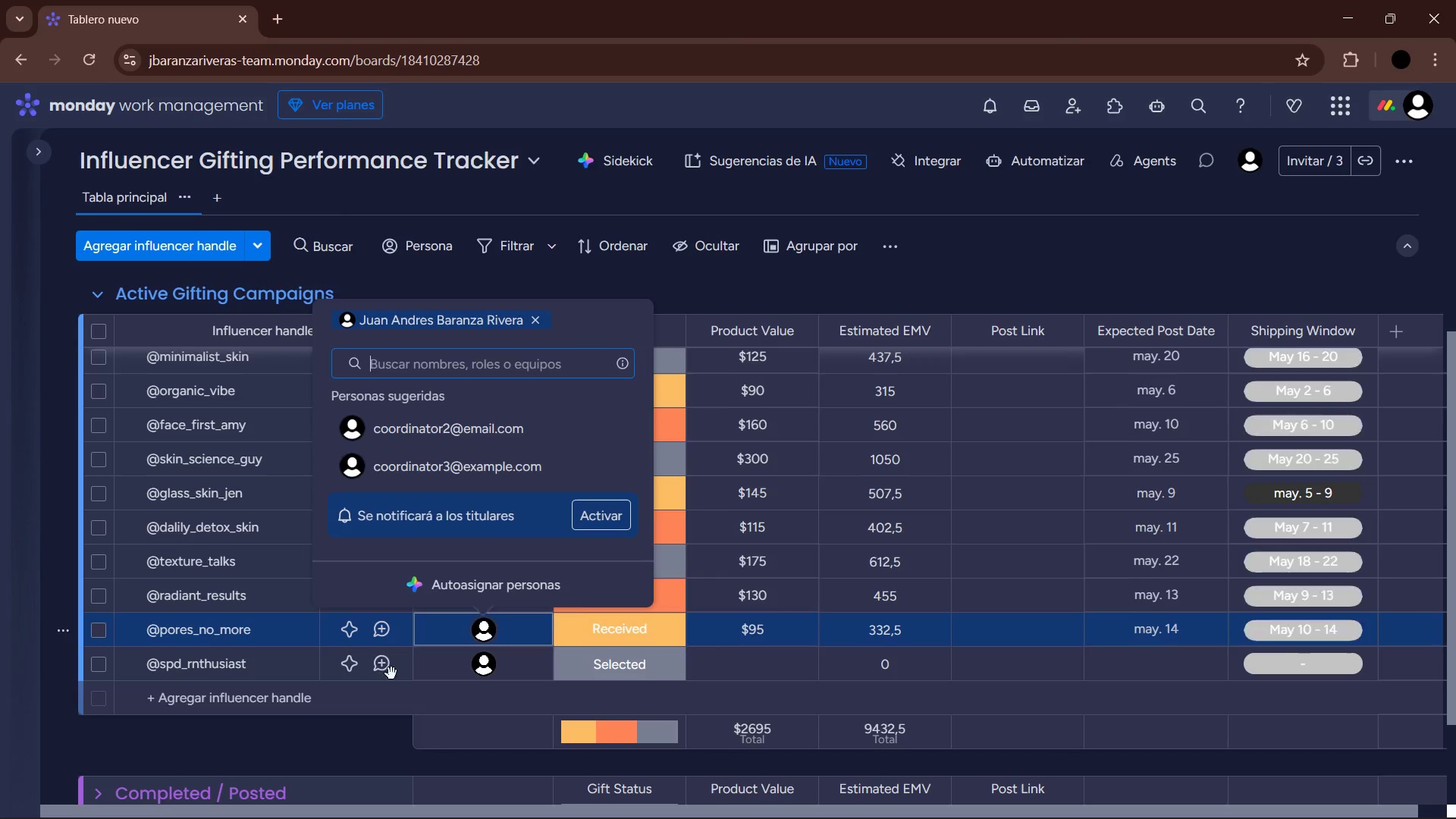 
left_click([315, 745])
 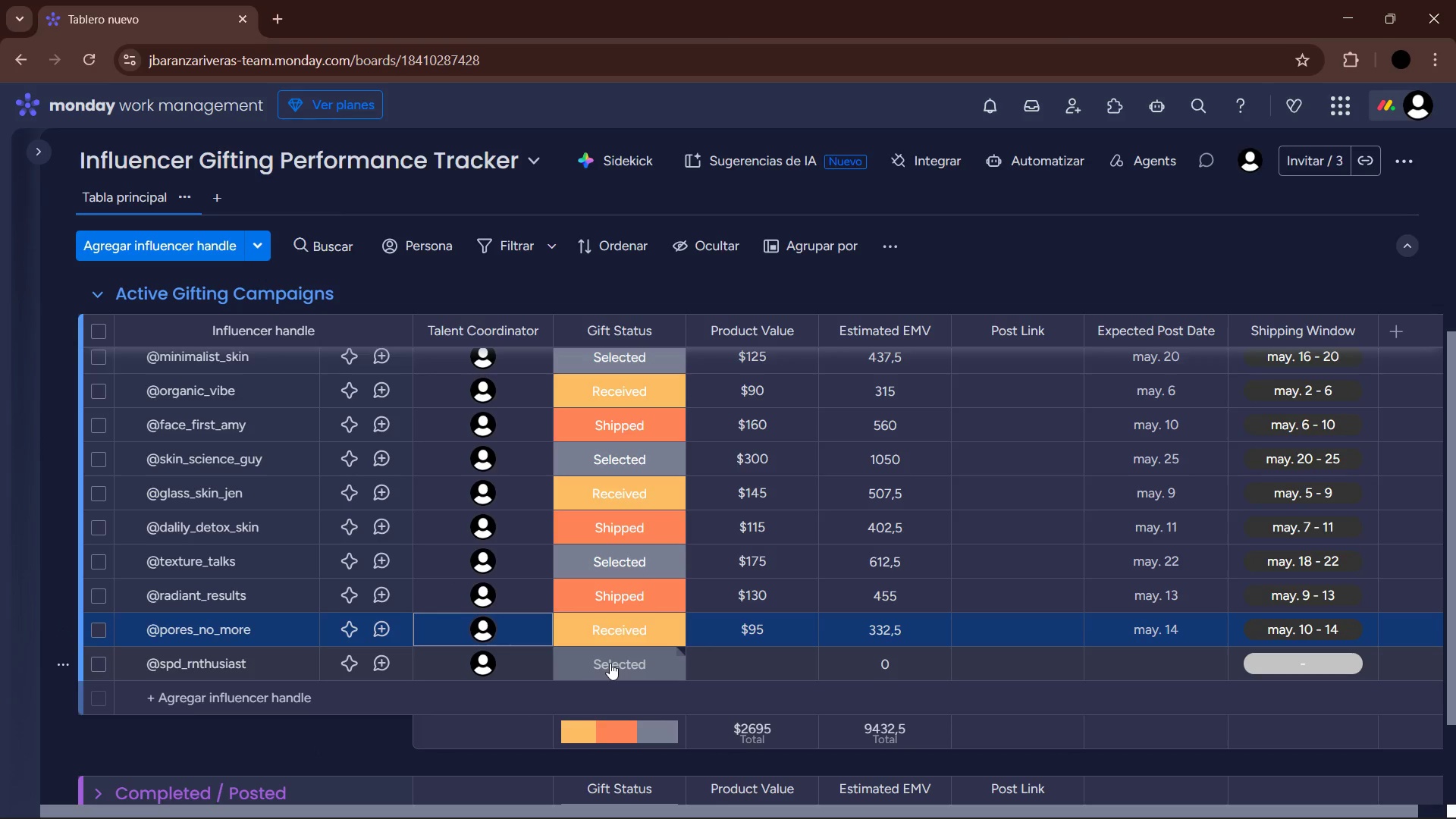 
left_click([610, 663])
 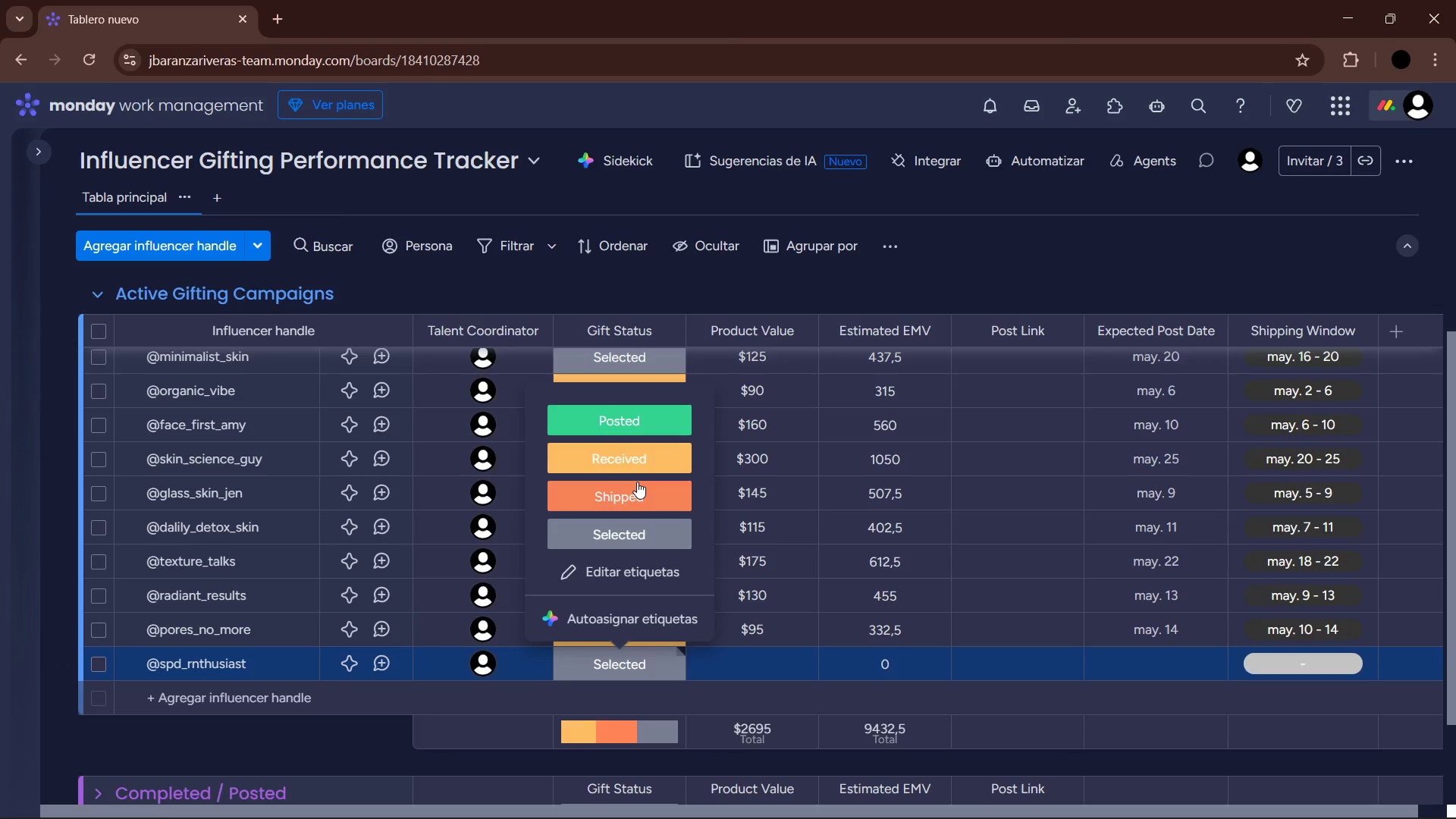 
left_click([637, 488])
 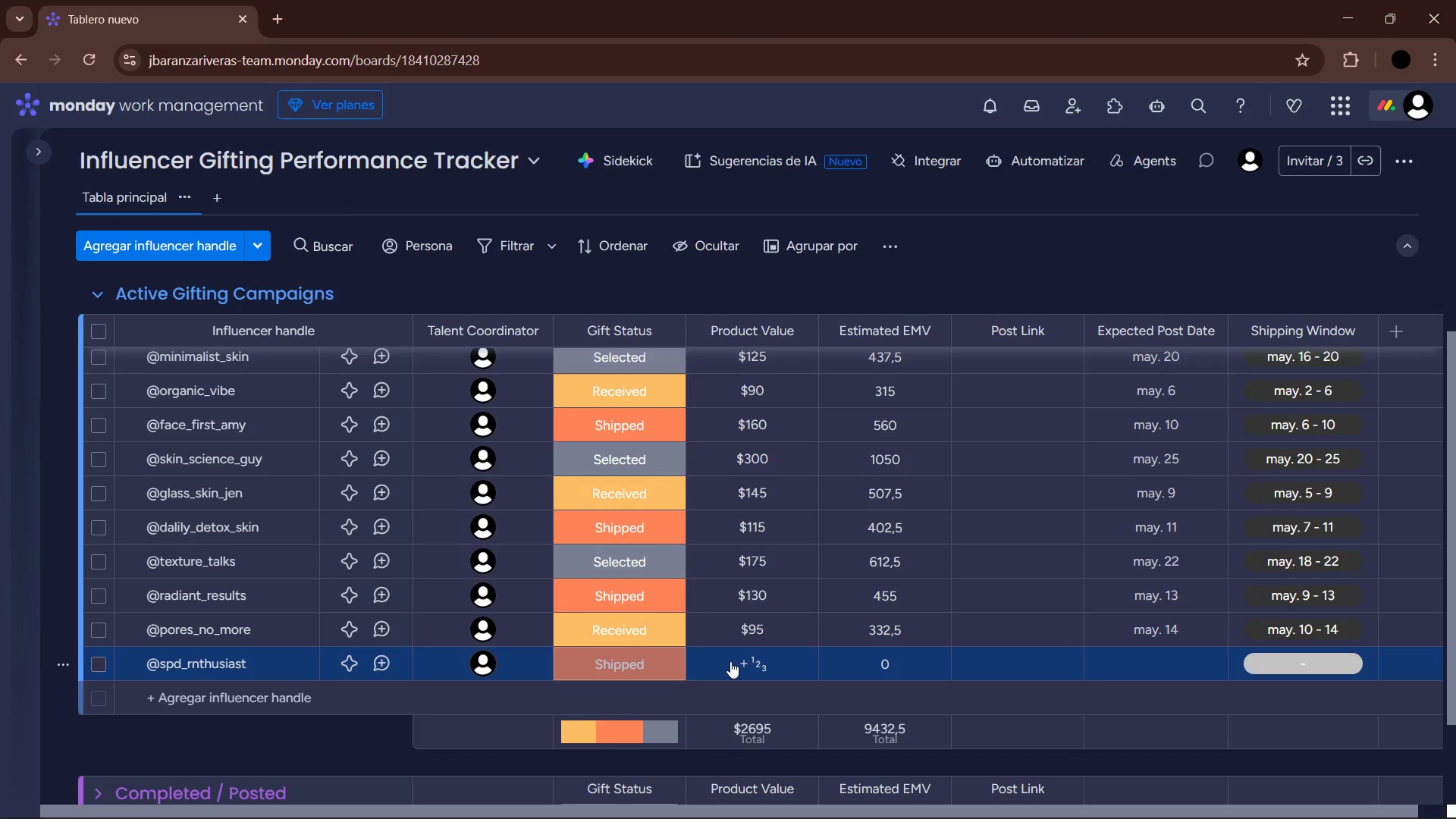 
left_click([730, 661])
 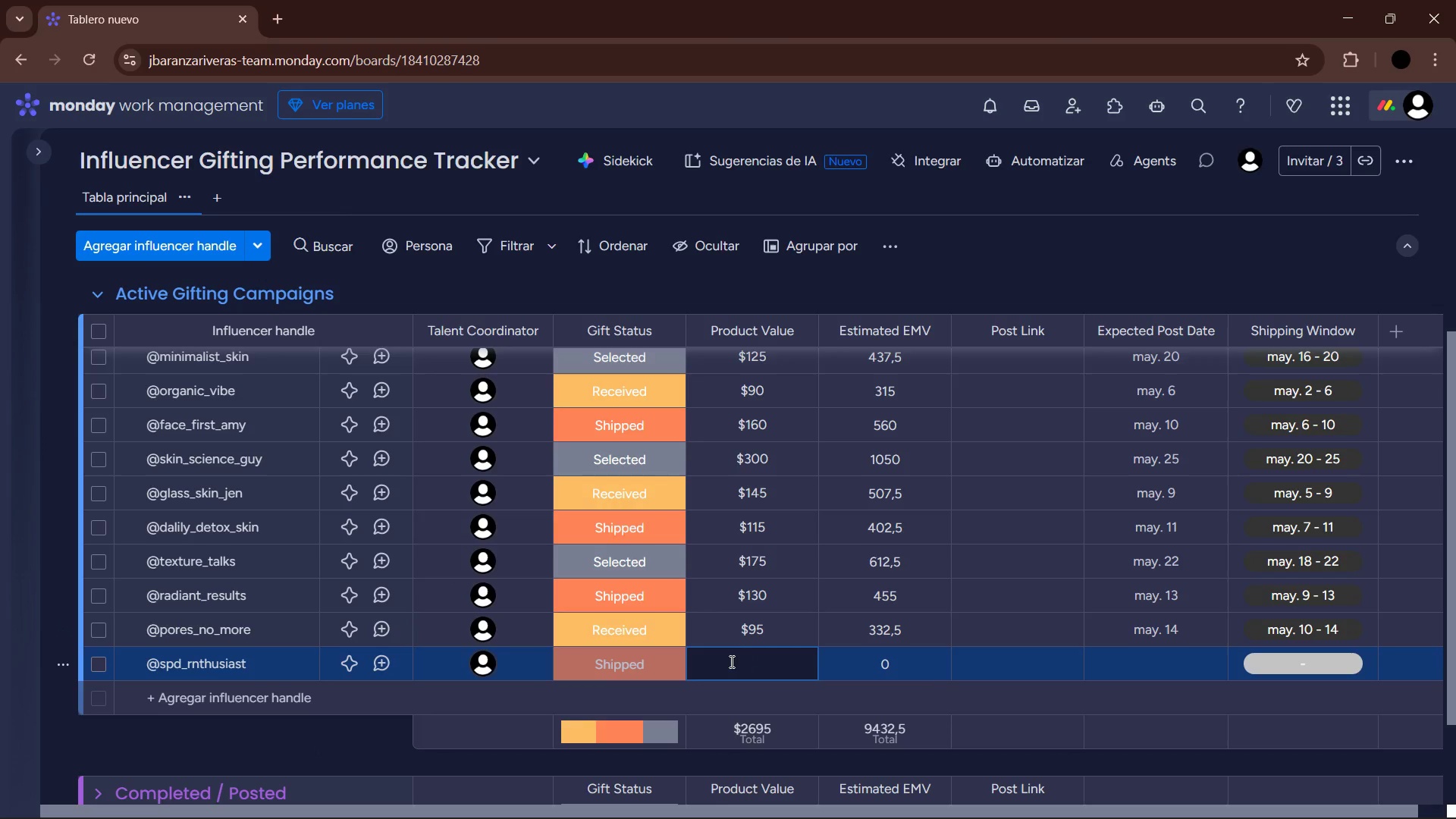 
key(Numpad2)
 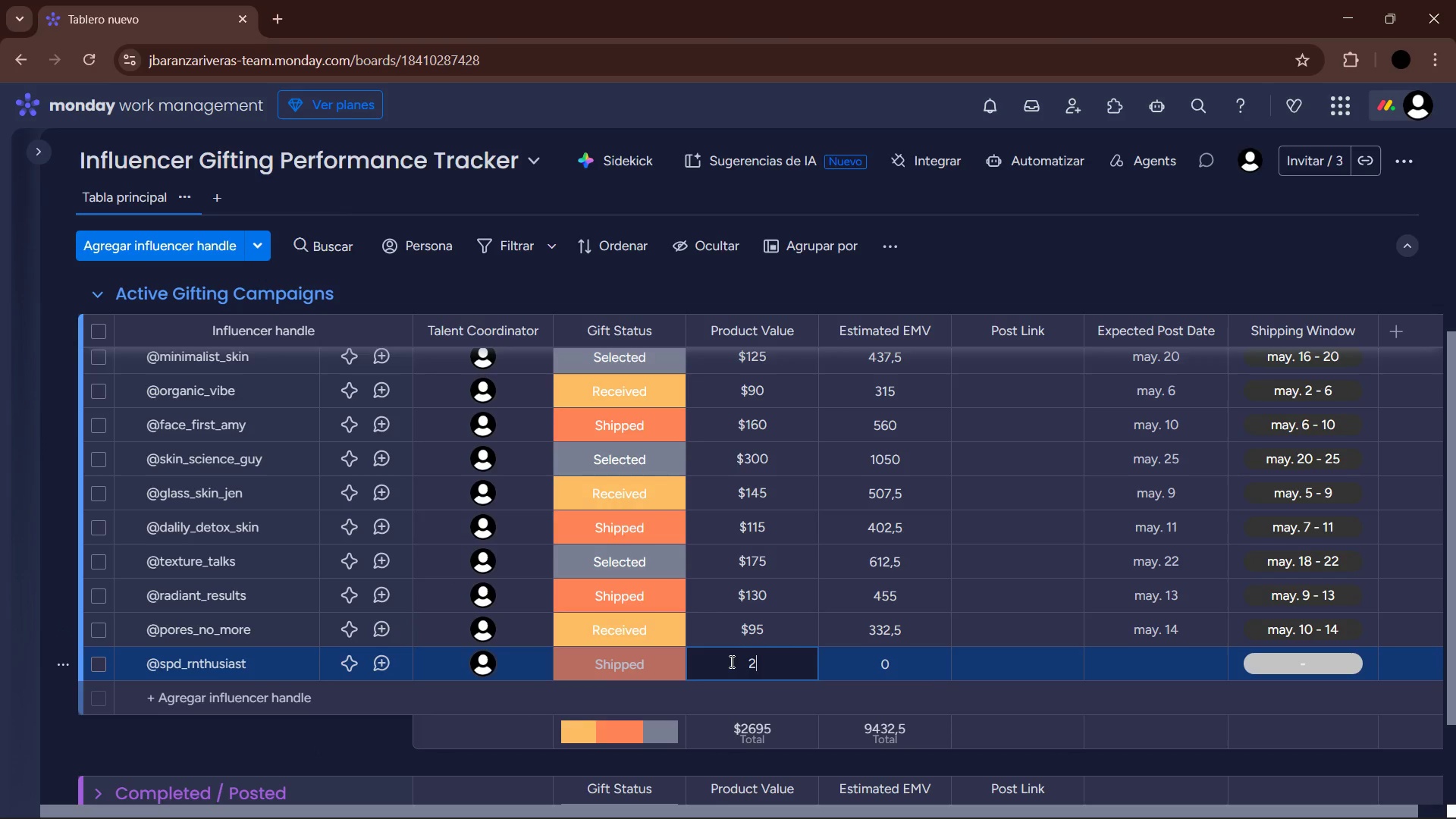 
key(Numpad2)
 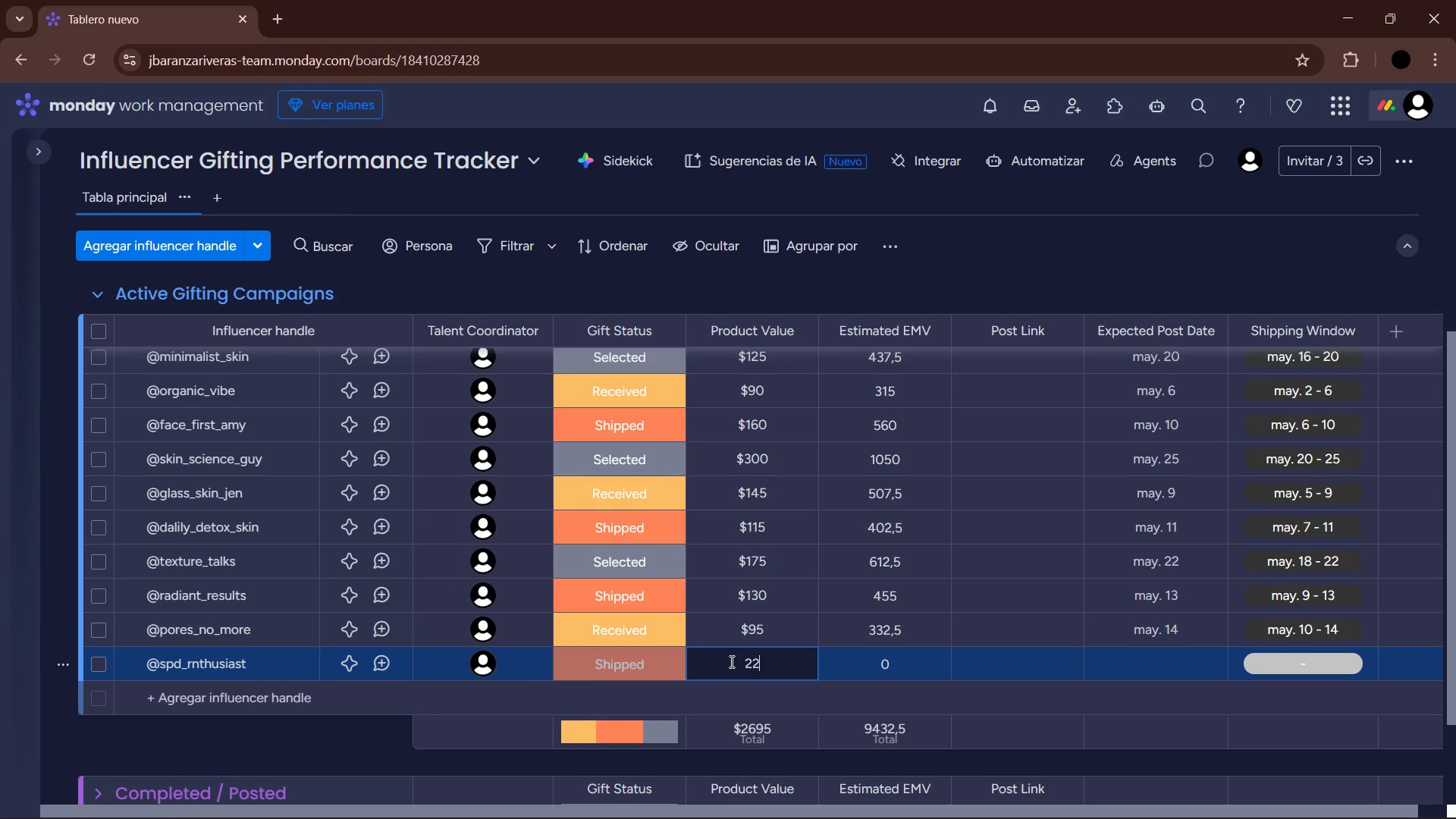 
key(Numpad0)
 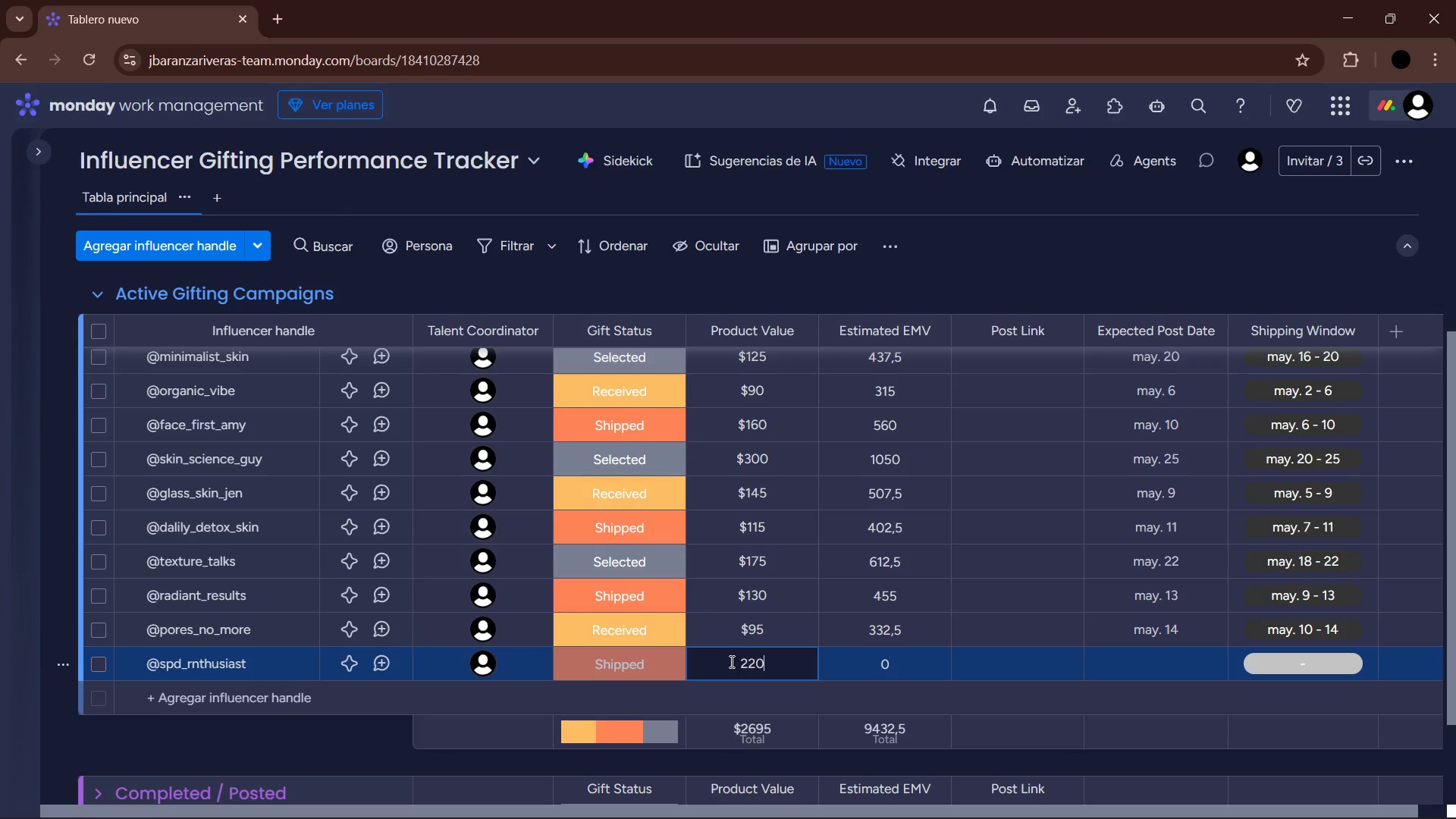 
key(Enter)
 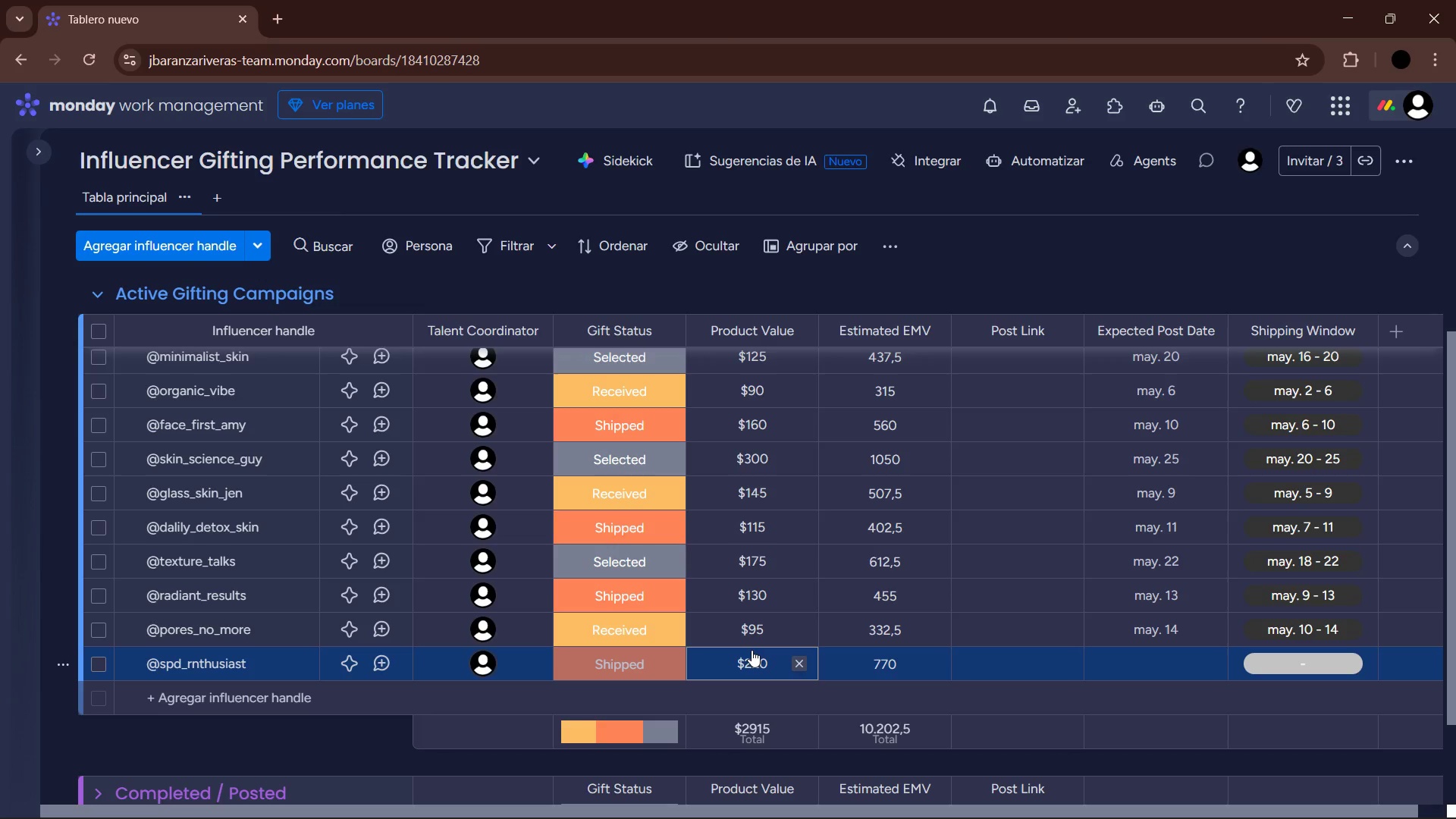 
left_click([1148, 661])
 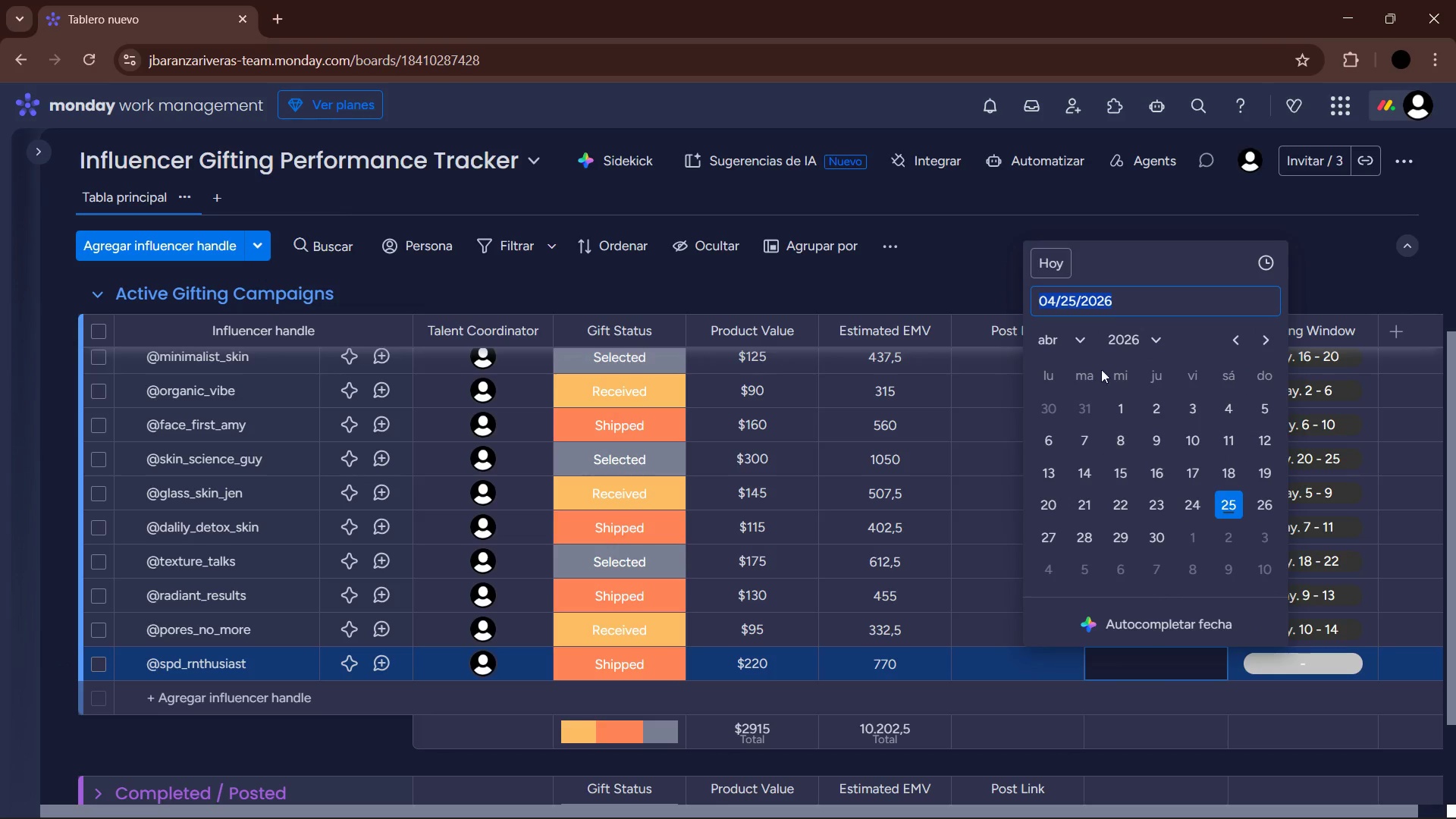 
left_click([1078, 343])
 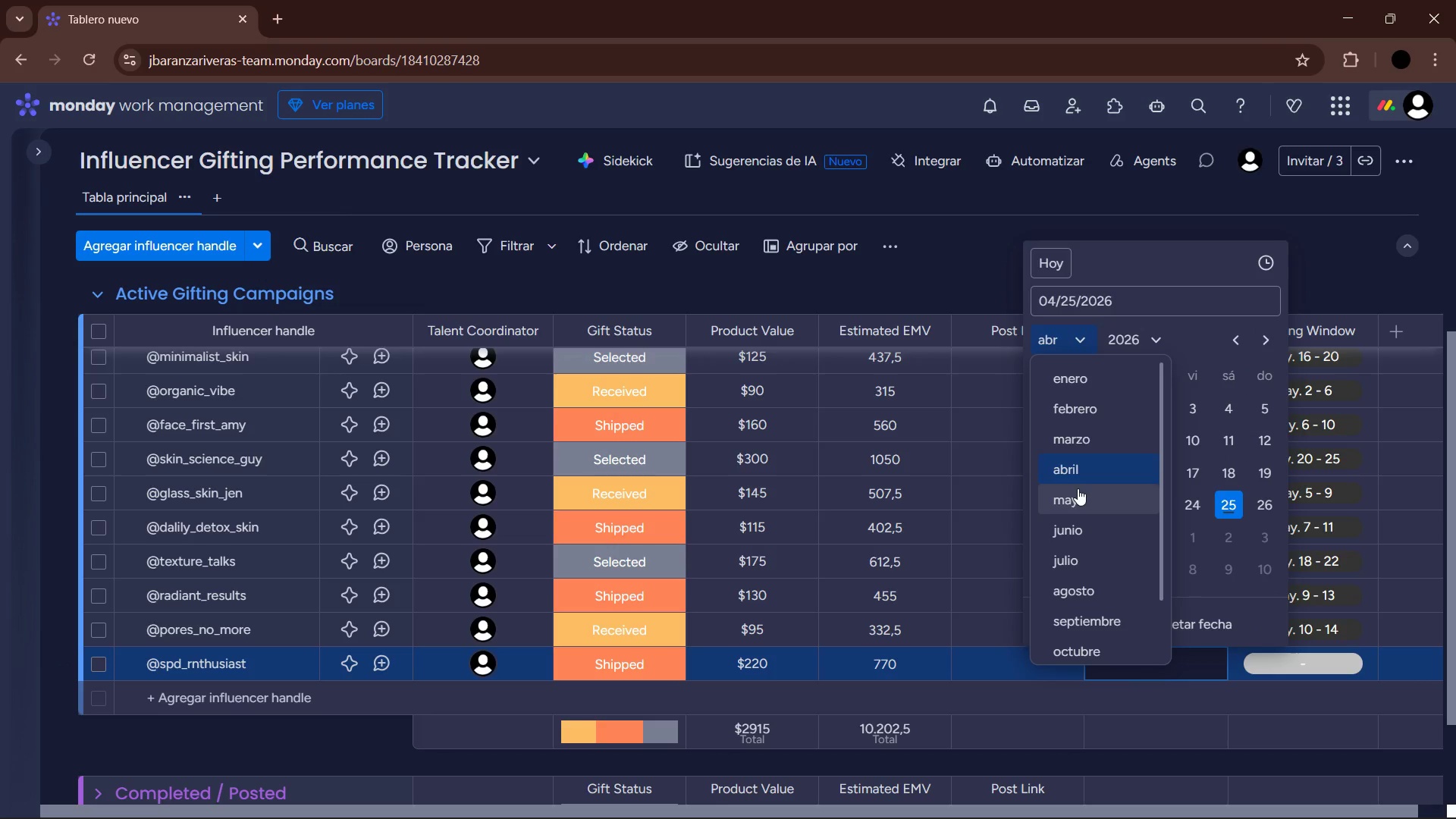 
left_click([1078, 492])
 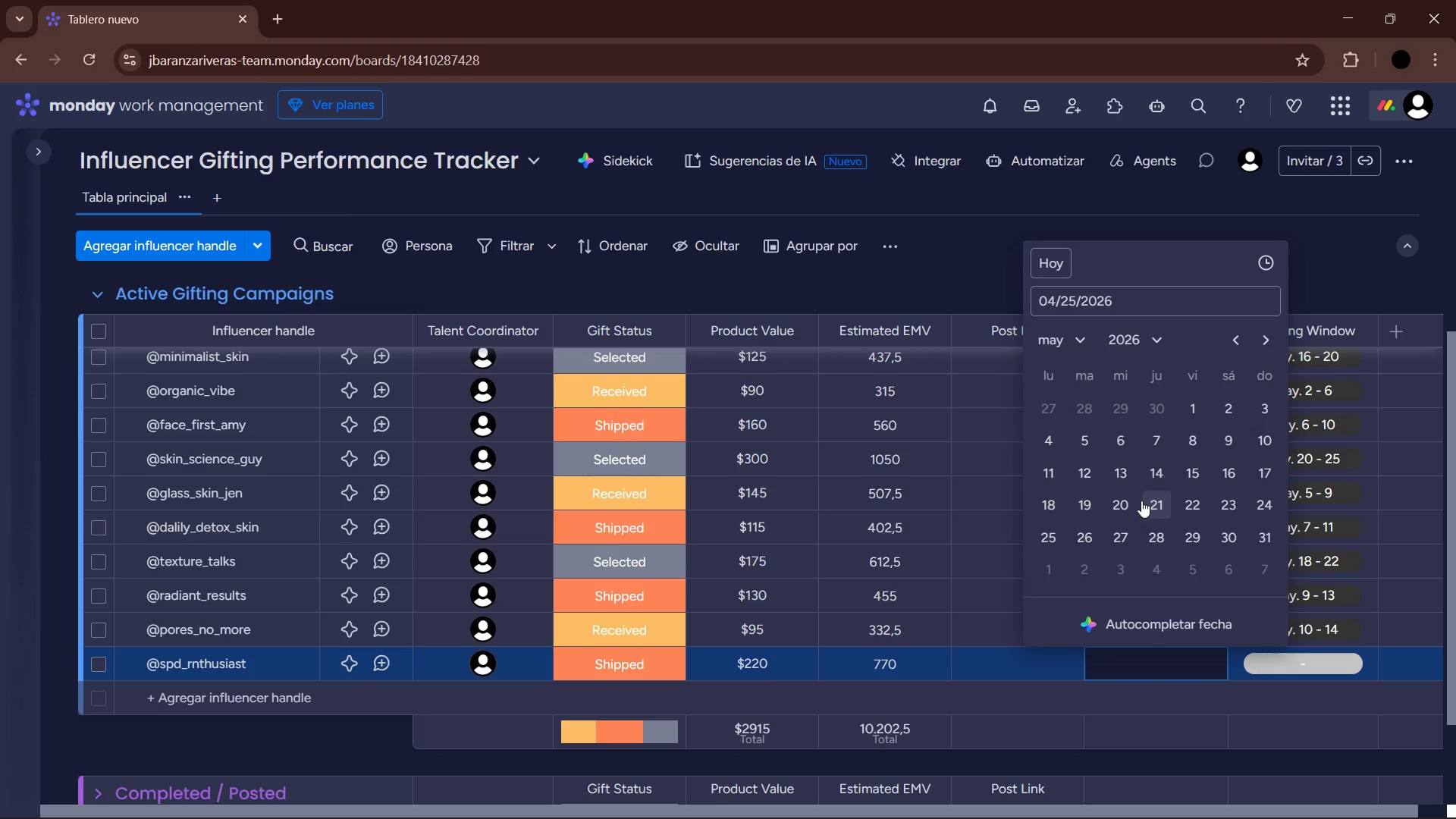 
left_click([1200, 478])
 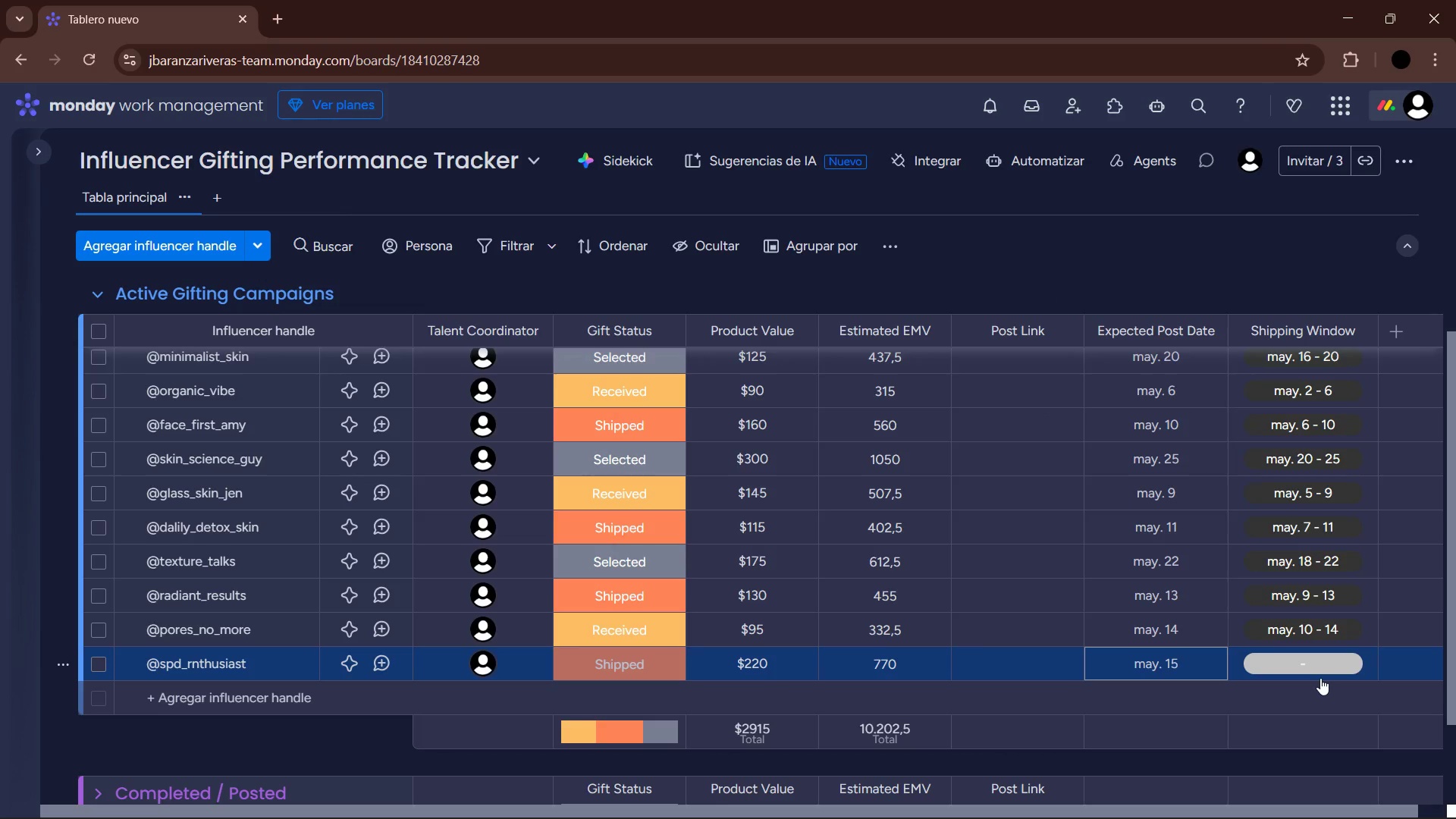 
left_click([1322, 663])
 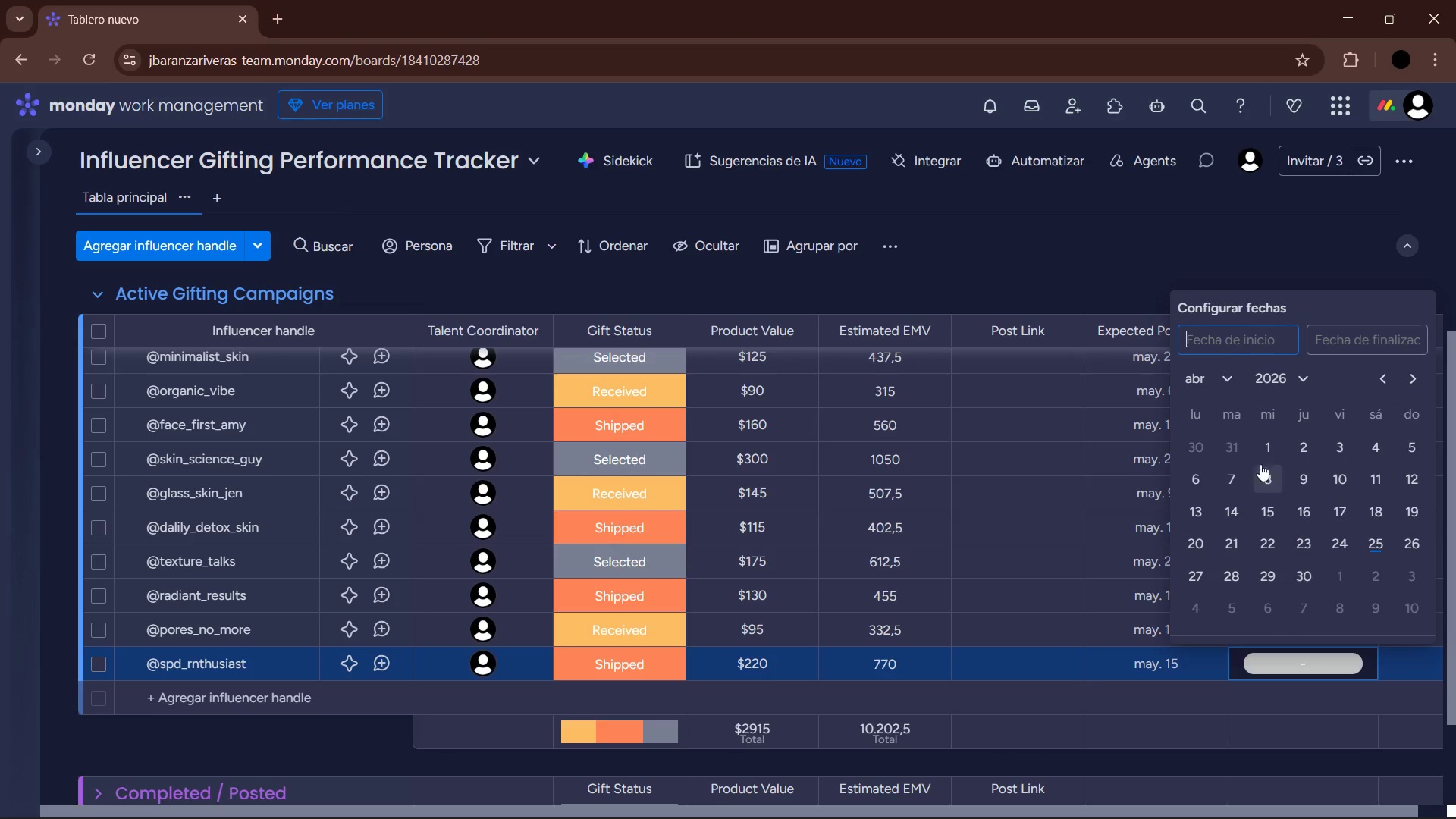 
left_click([1225, 372])
 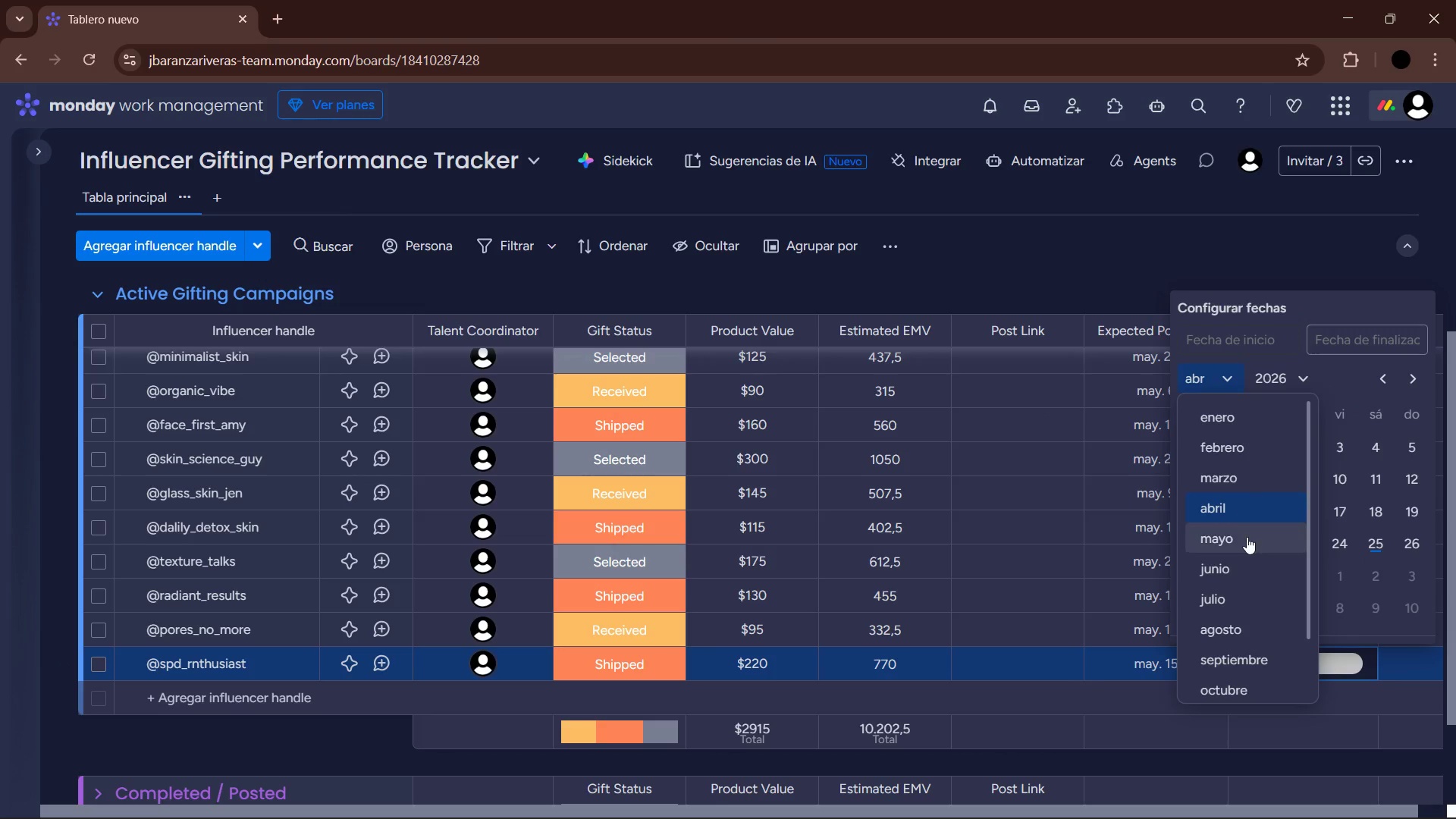 
left_click([1246, 538])
 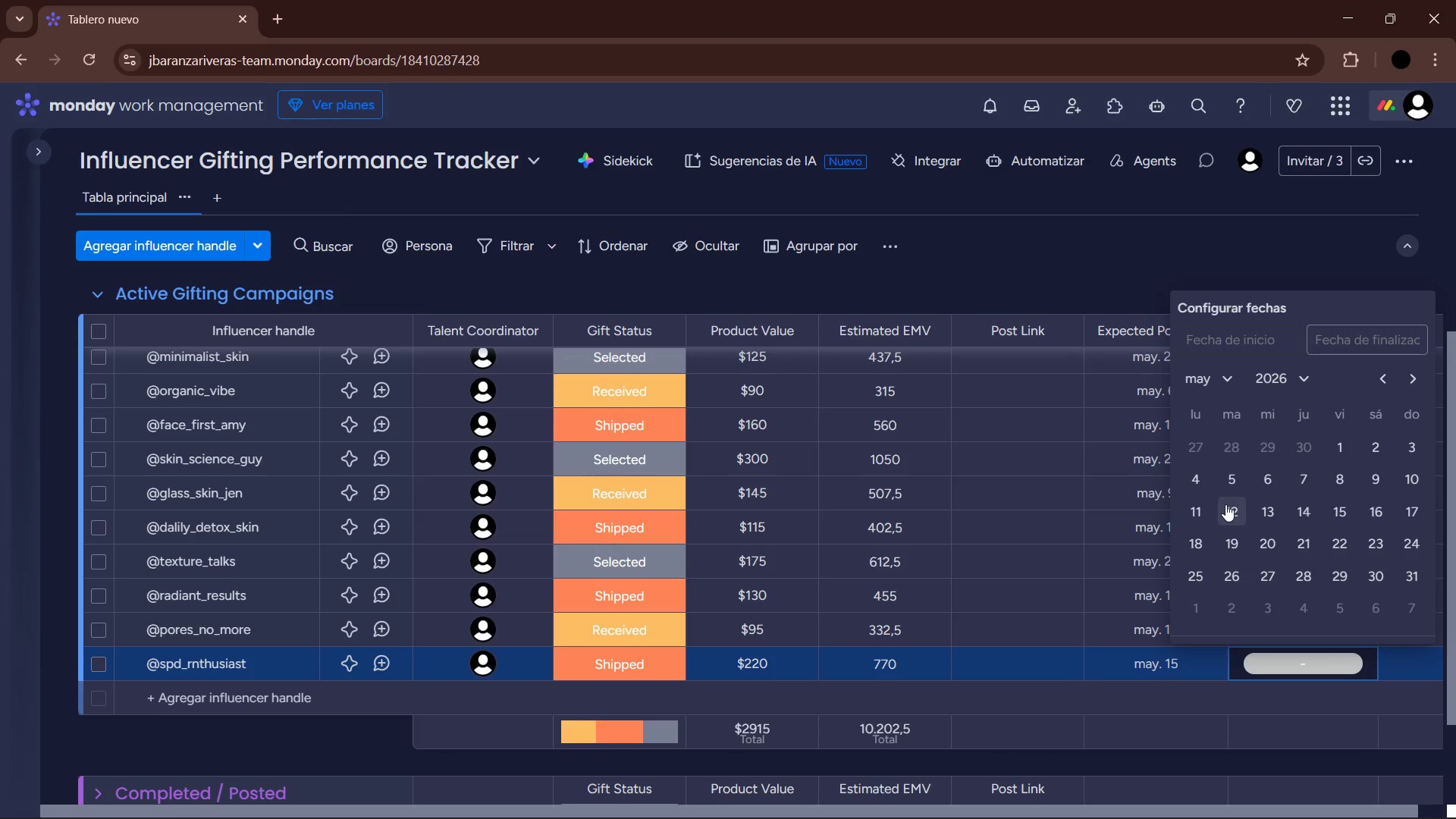 
left_click([1200, 507])
 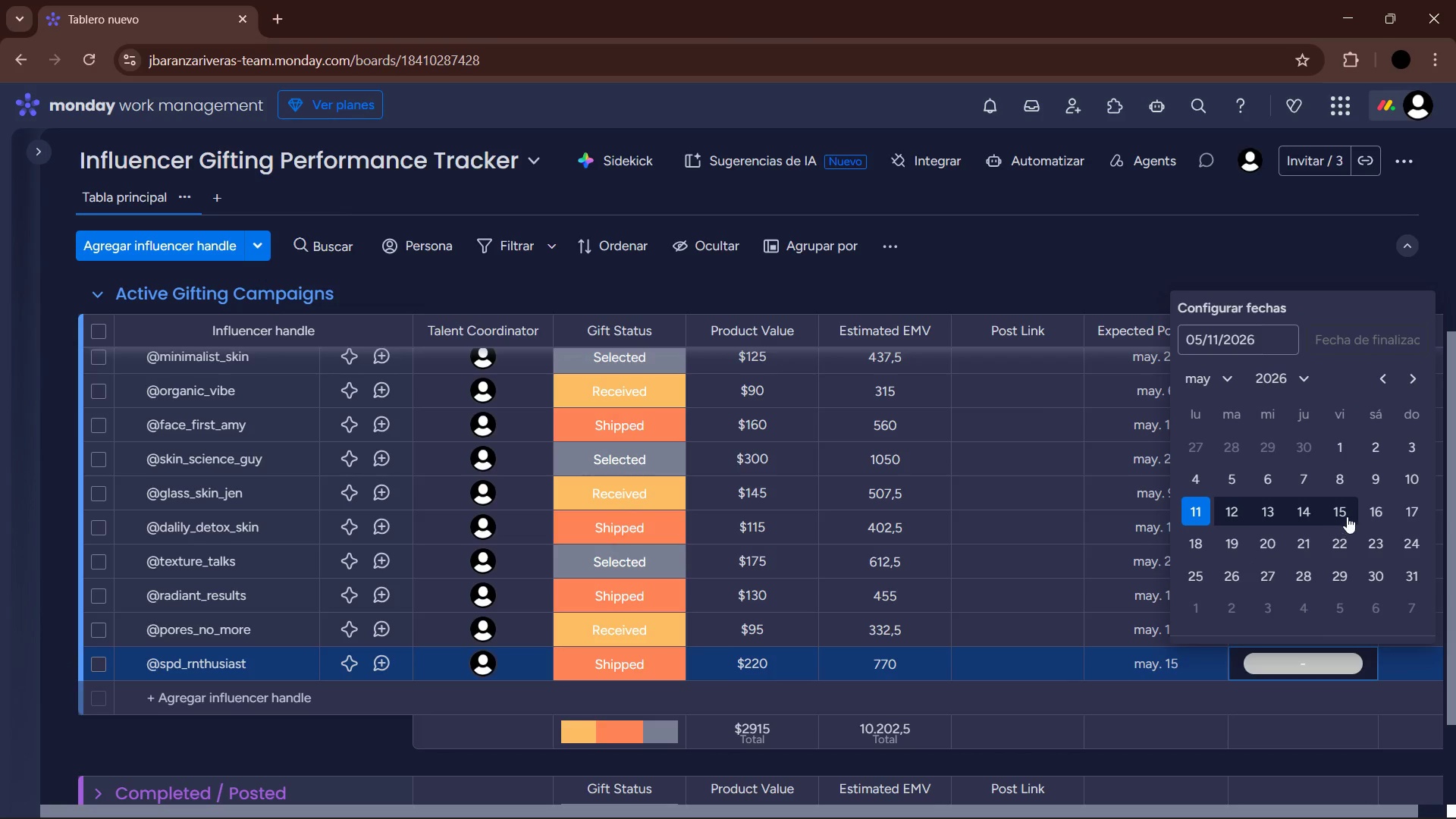 
left_click([1343, 517])
 